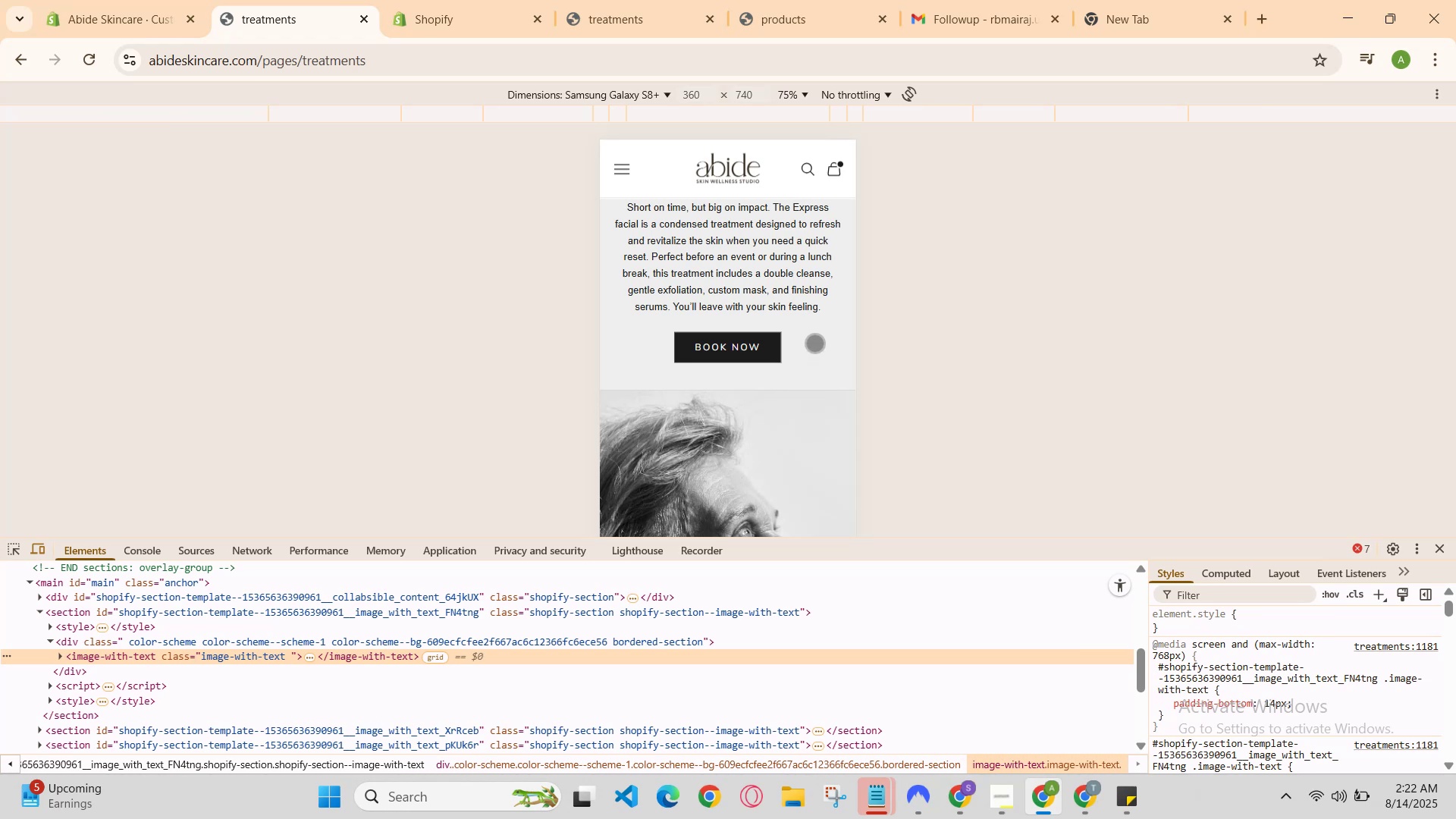 
scroll: coordinate [808, 344], scroll_direction: up, amount: 1.0
 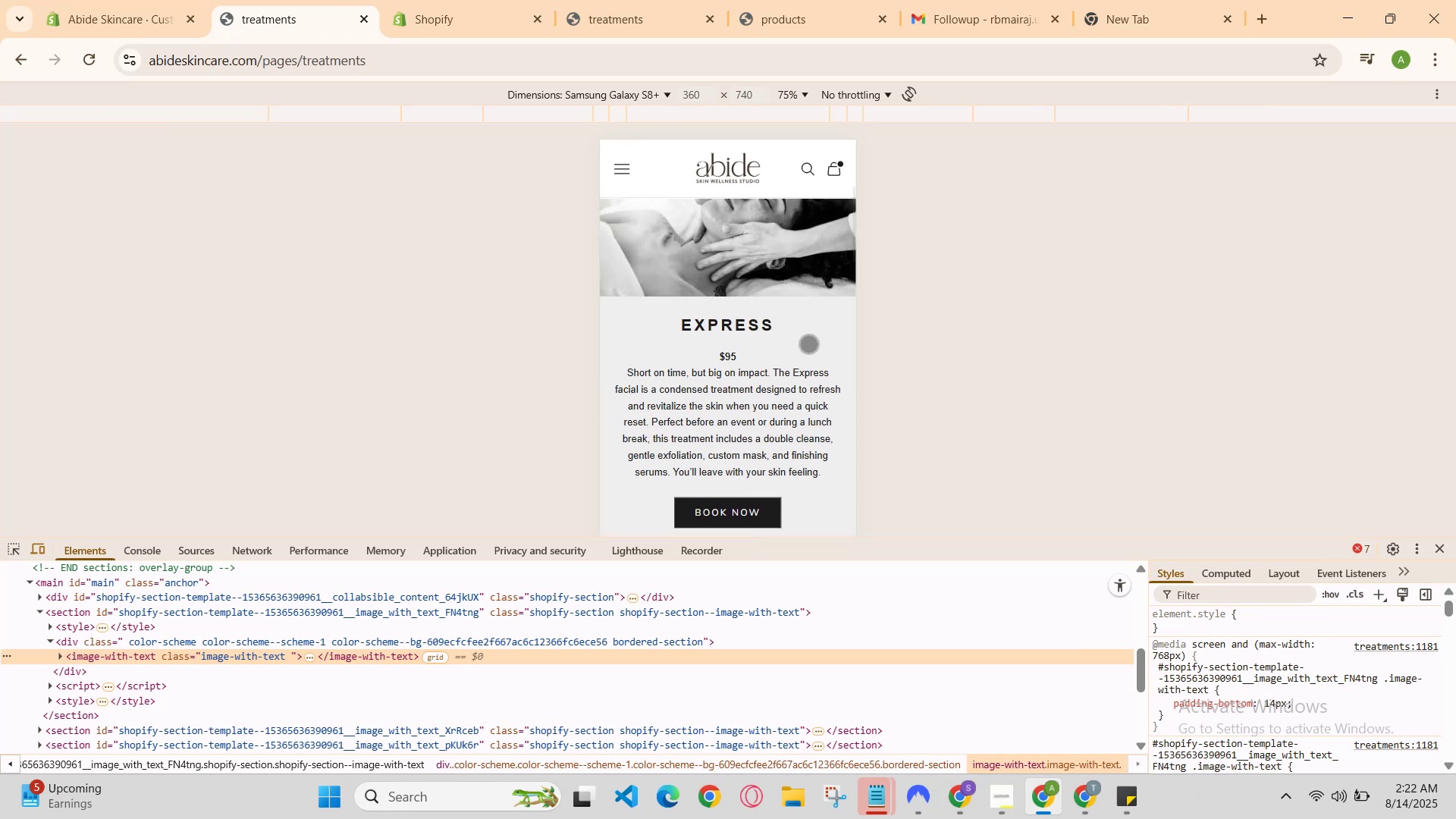 
scroll: coordinate [799, 369], scroll_direction: down, amount: 3.0
 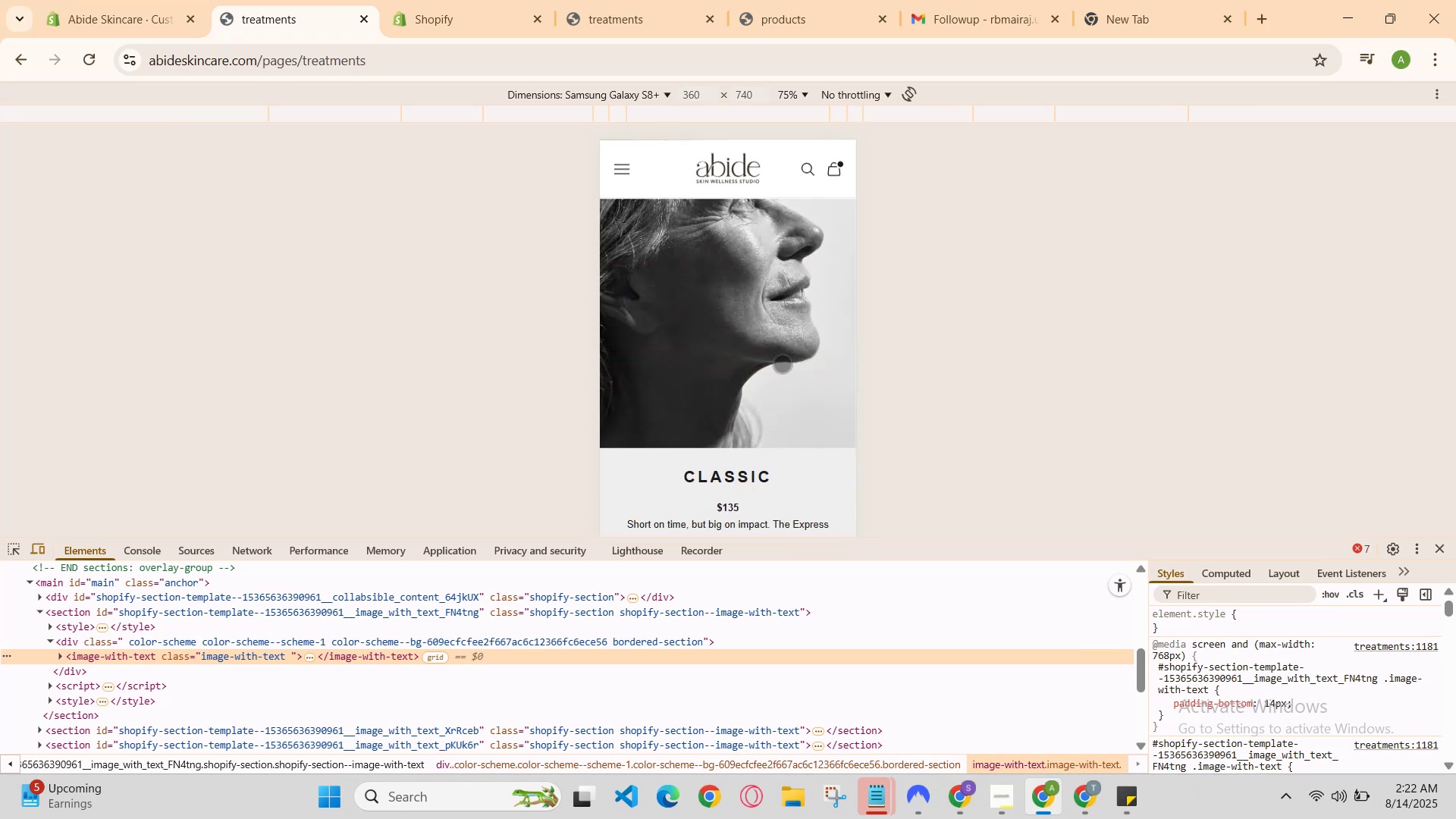 
scroll: coordinate [750, 356], scroll_direction: up, amount: 3.0
 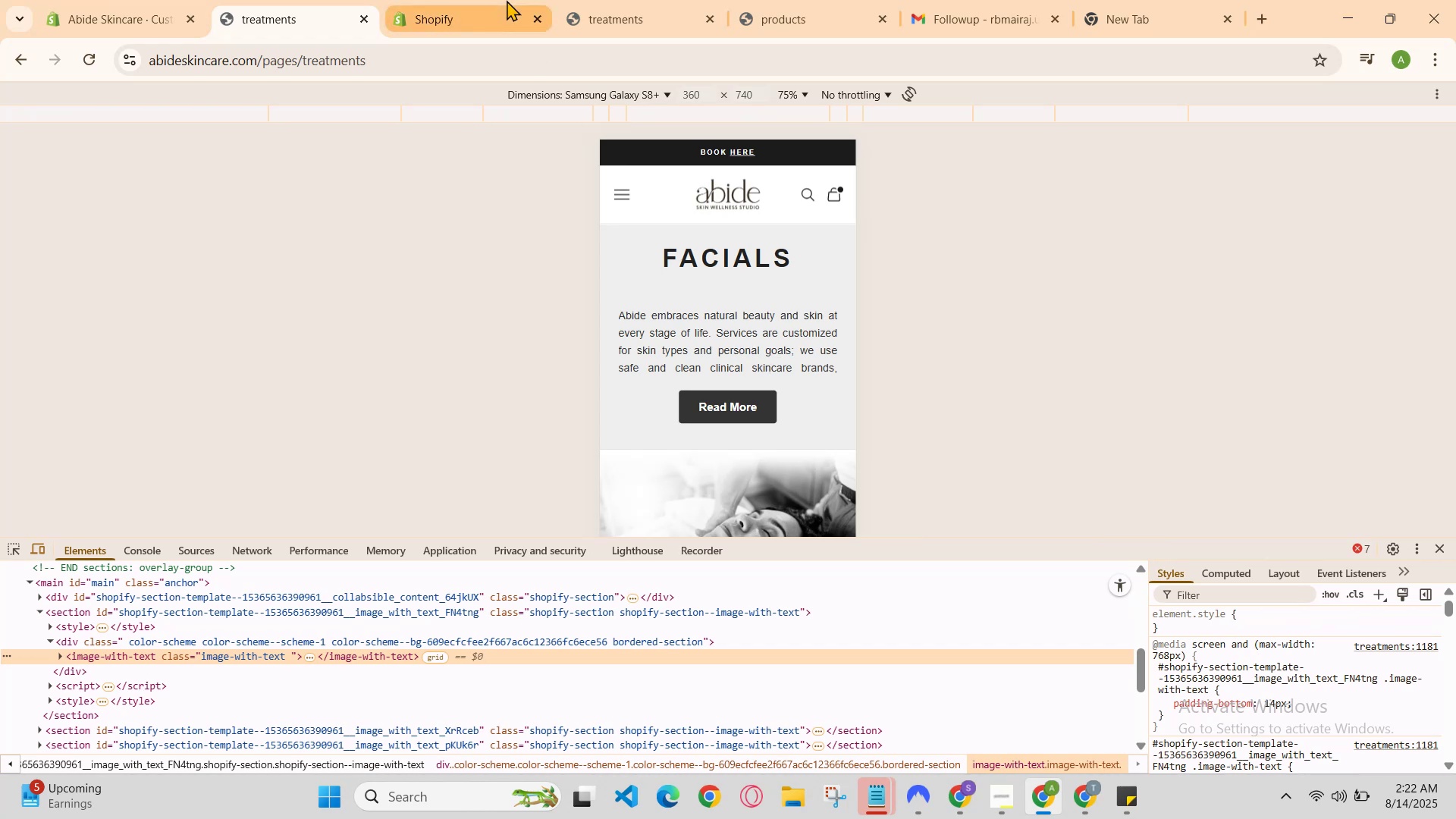 
left_click([488, 0])
 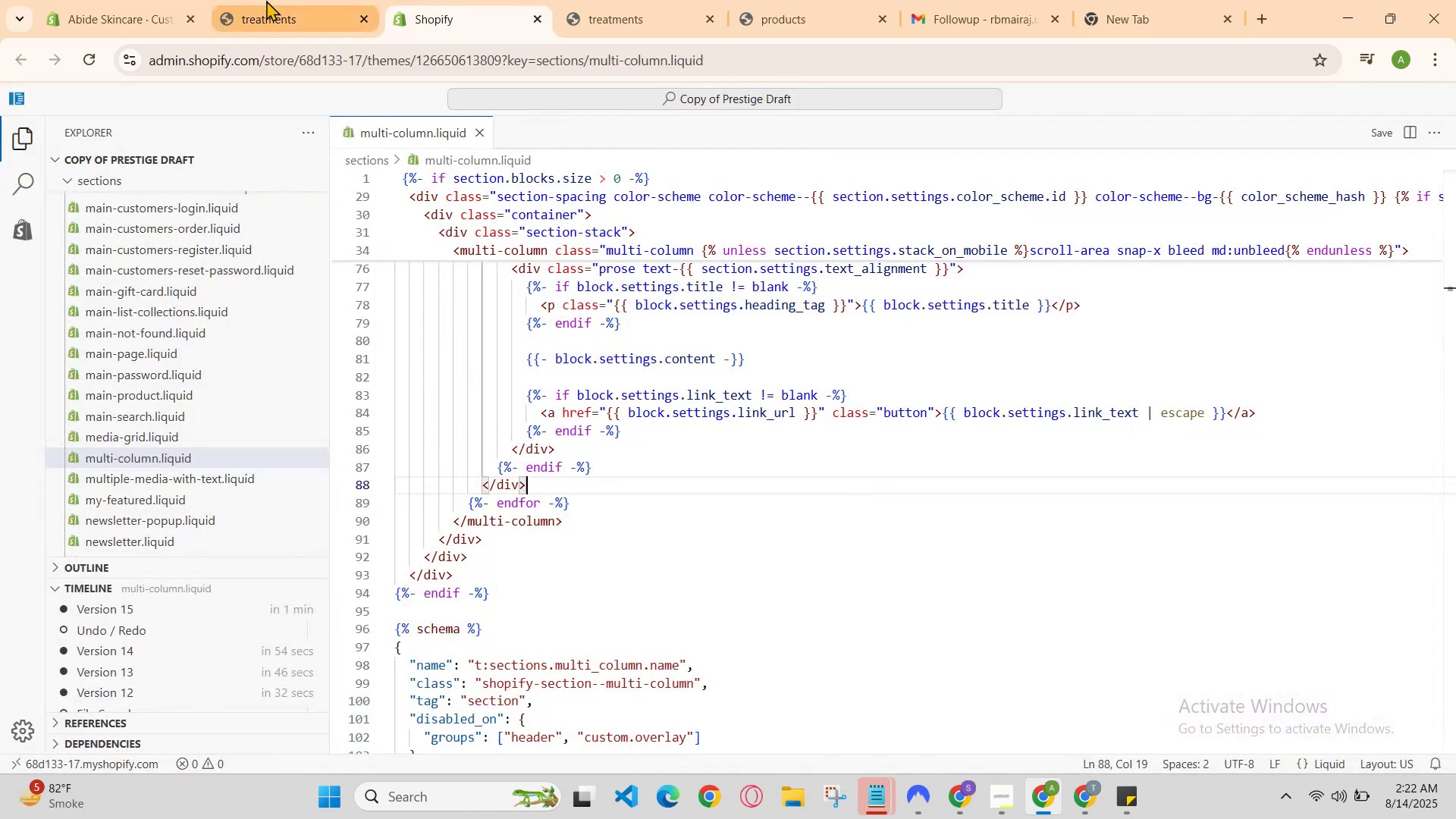 
left_click([266, 0])
 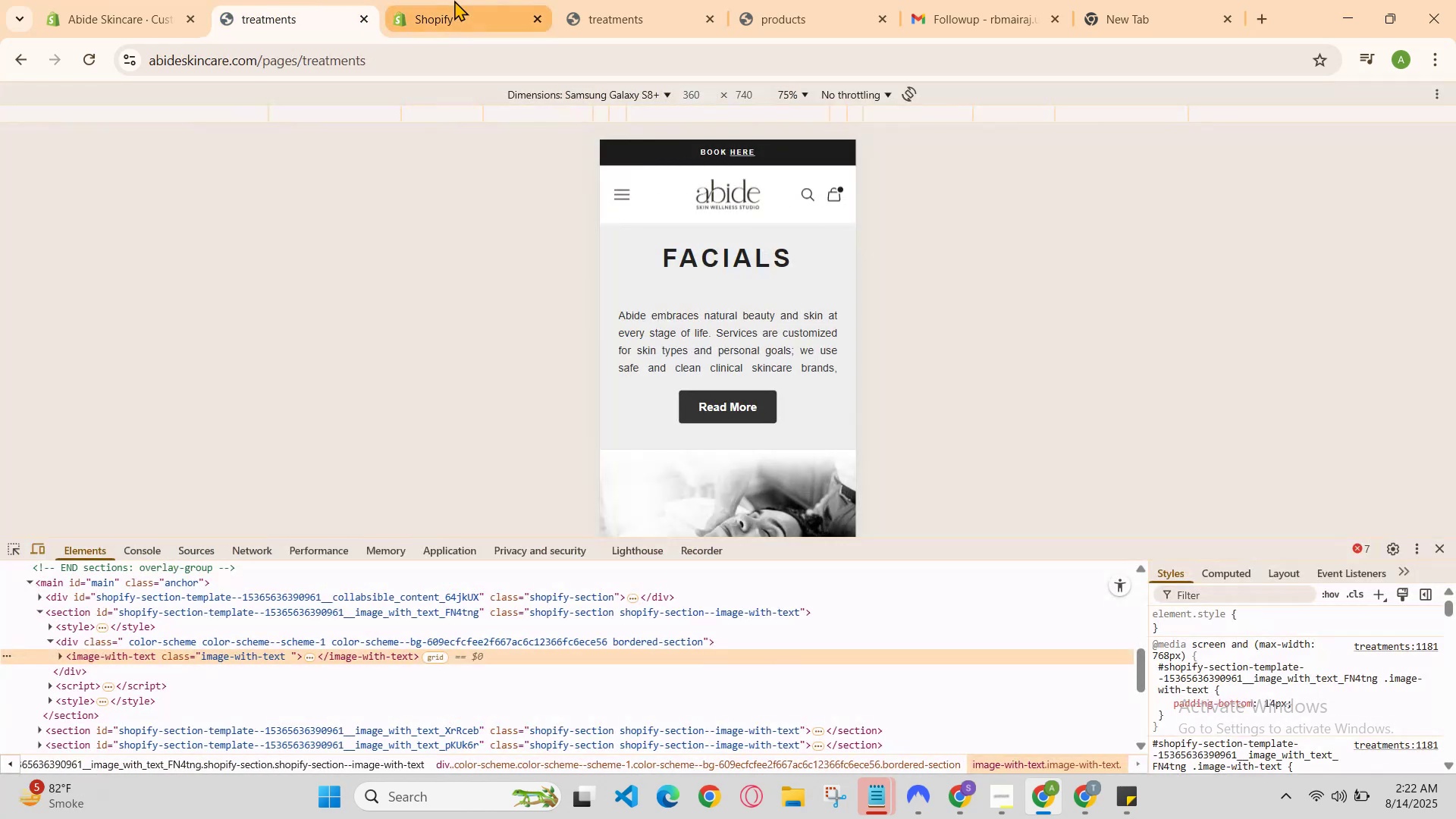 
left_click([454, 0])
 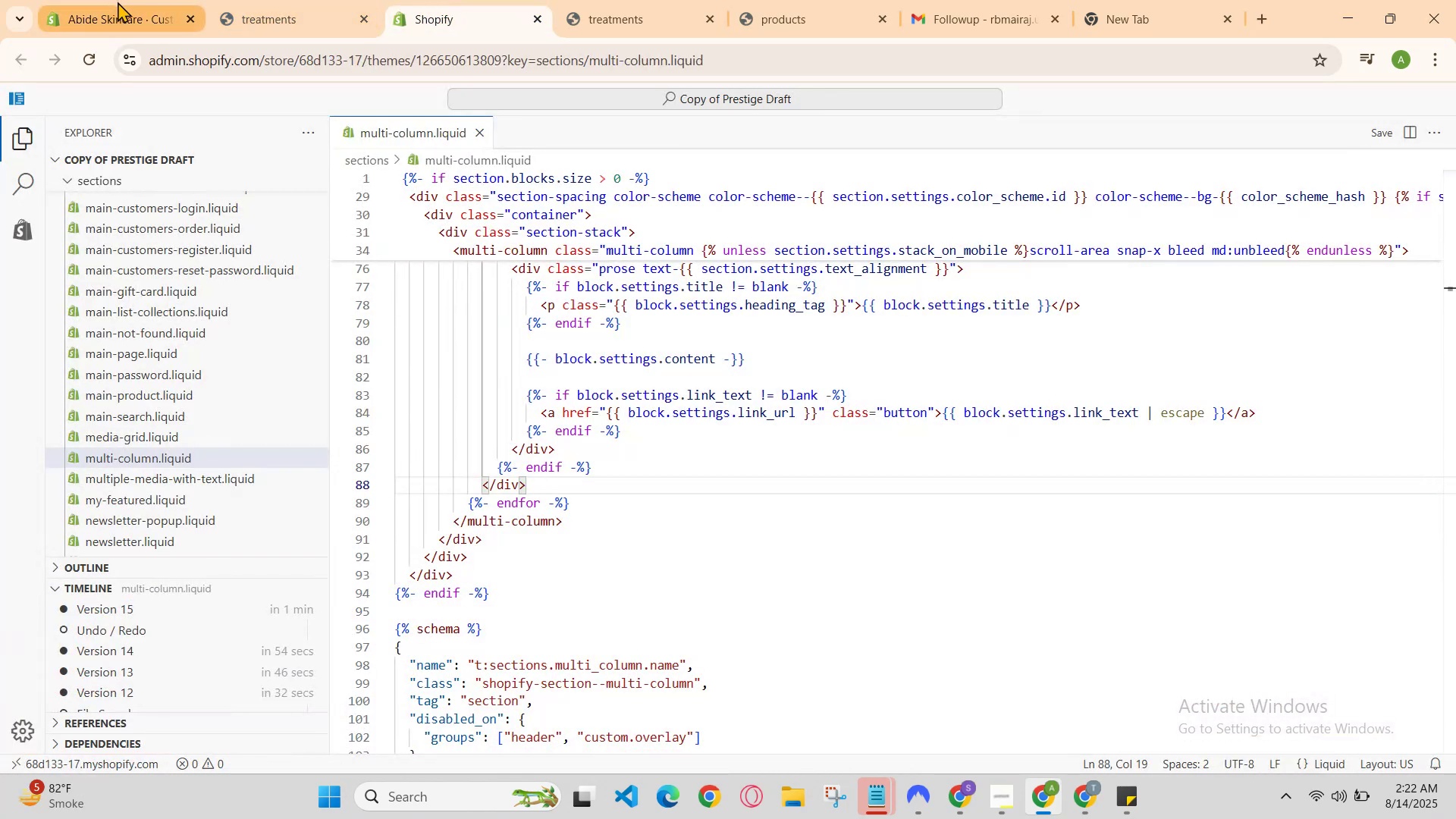 
left_click([234, 0])
 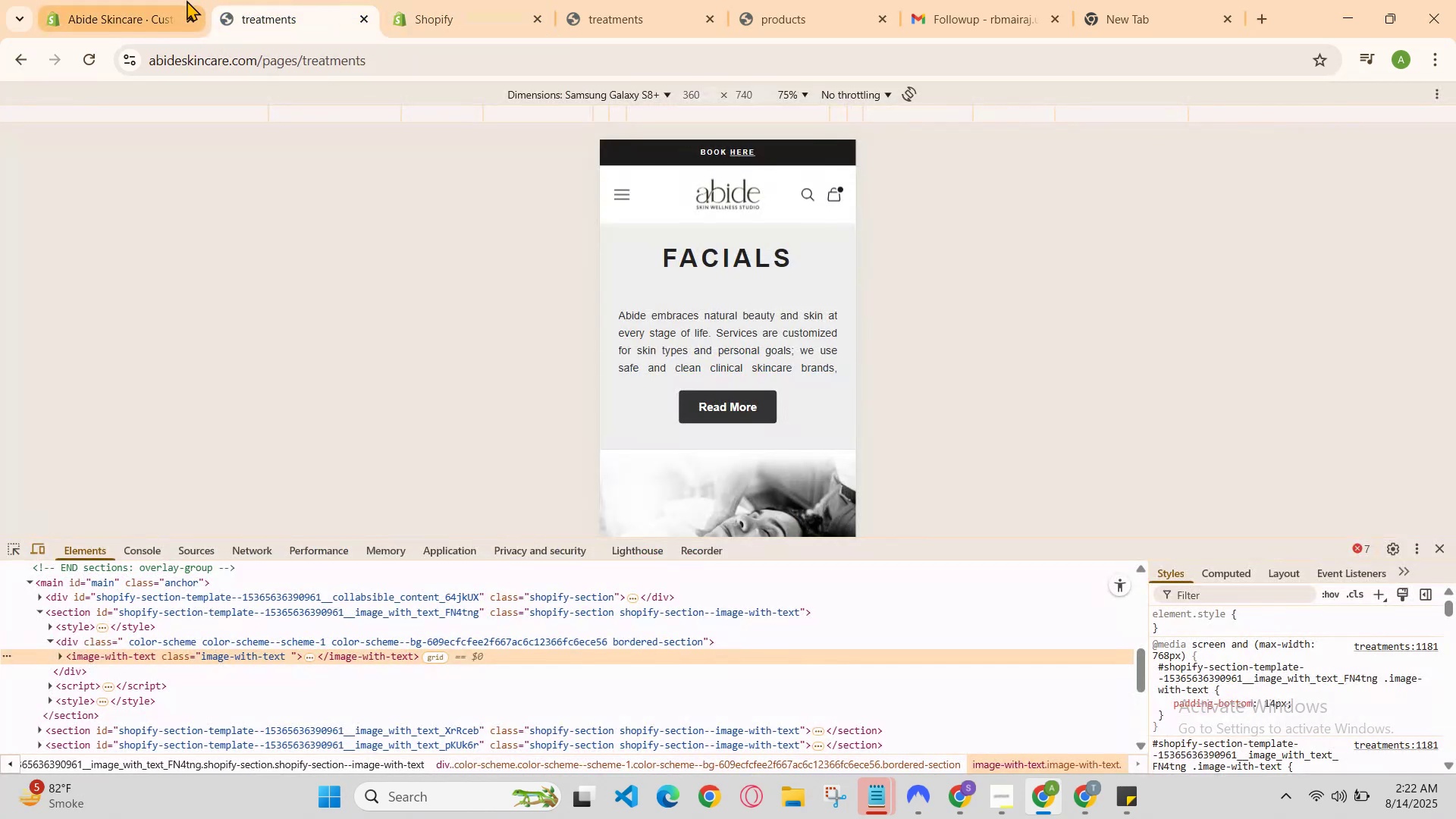 
left_click([276, 0])
 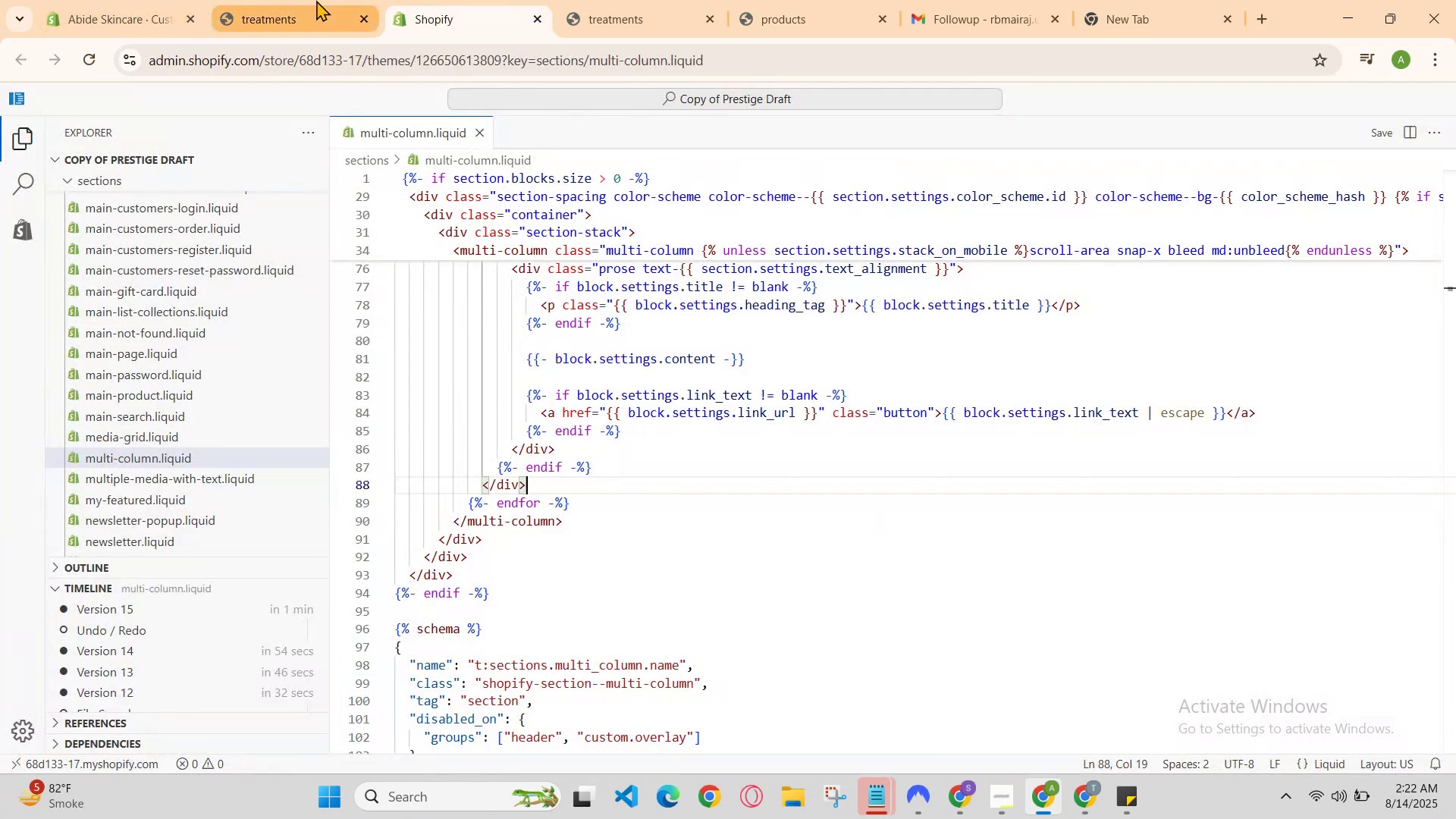 
left_click([310, 3])
 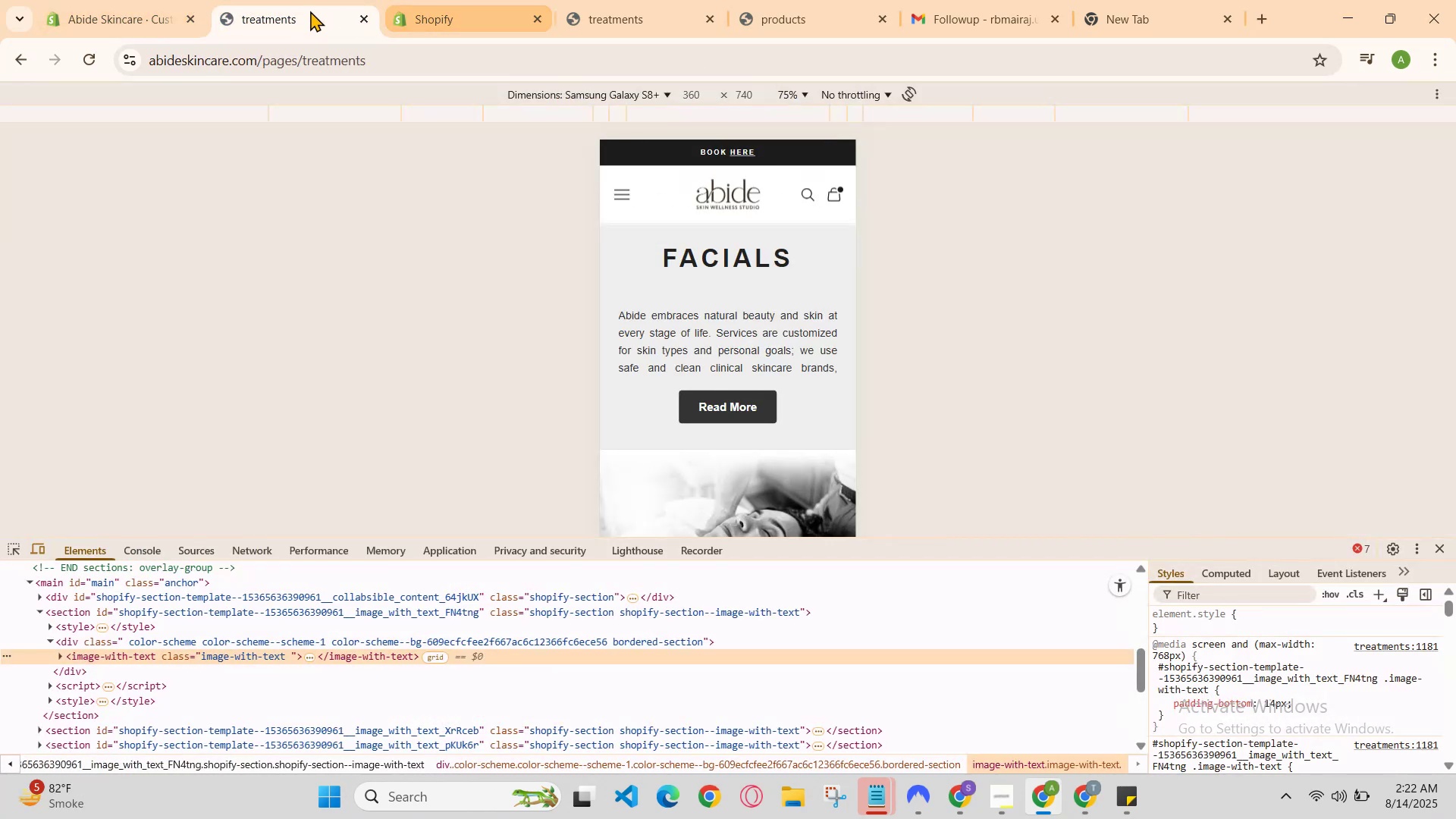 
left_click([293, 7])
 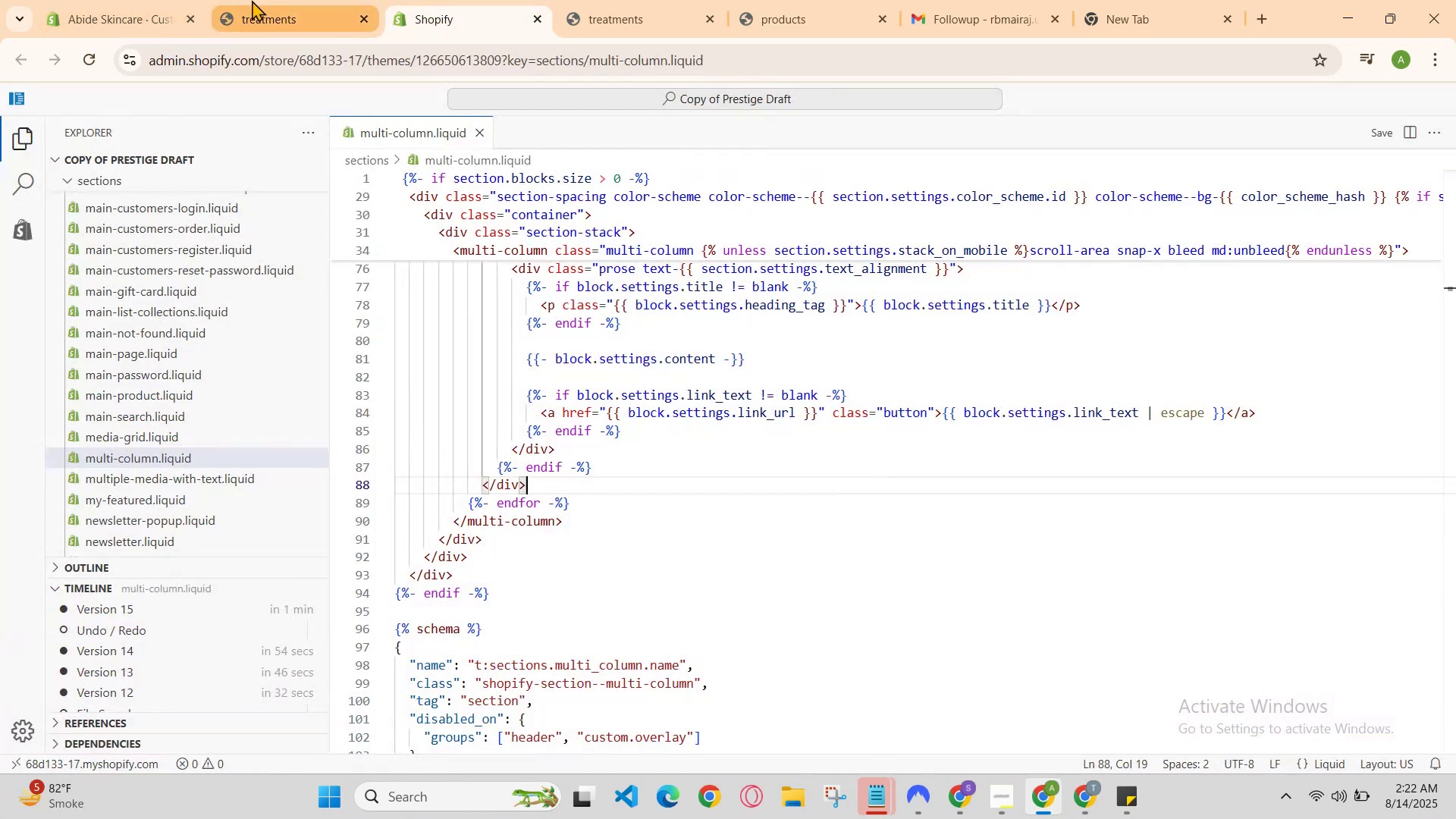 
left_click([252, 0])
 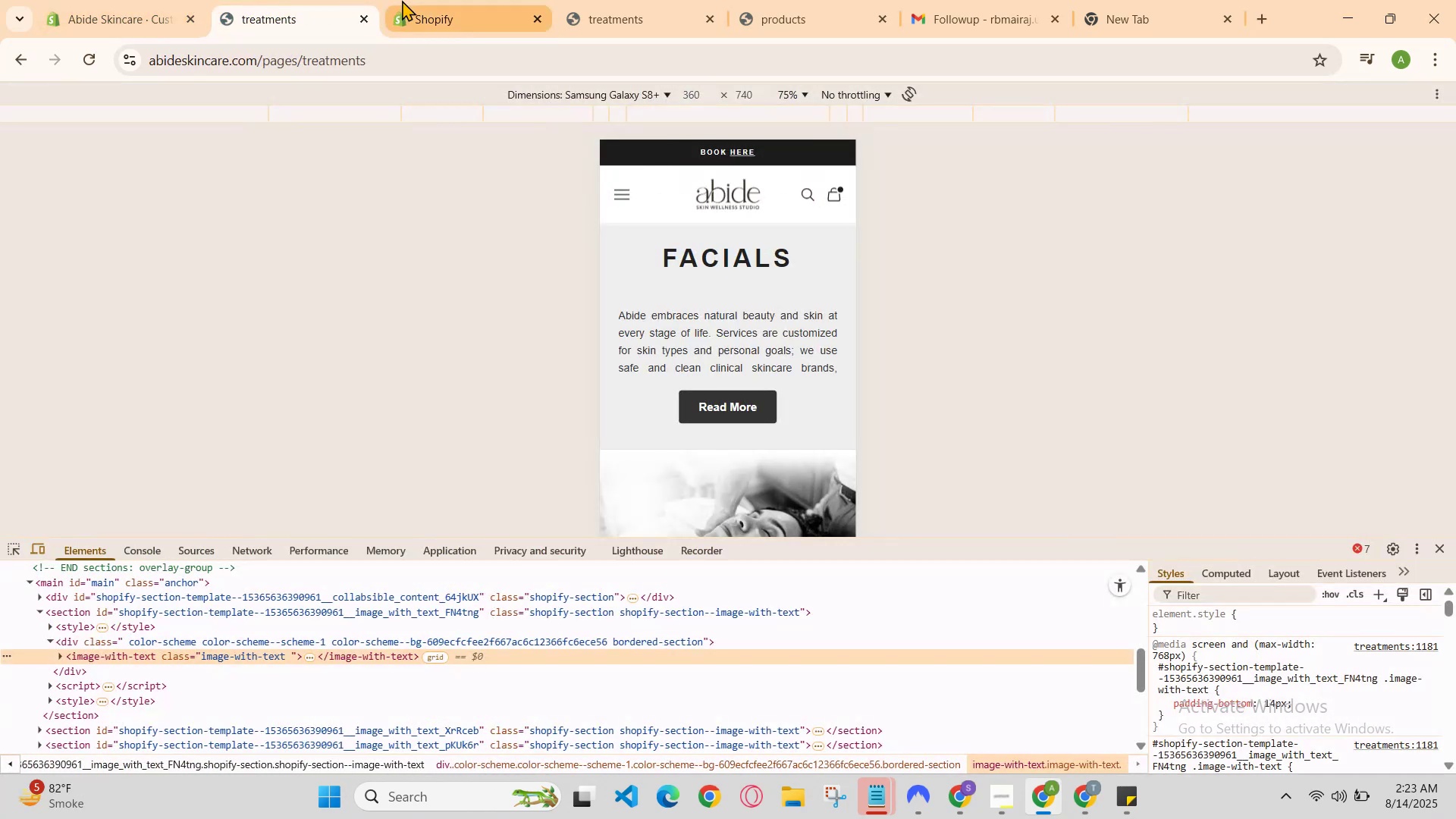 
left_click([406, 0])
 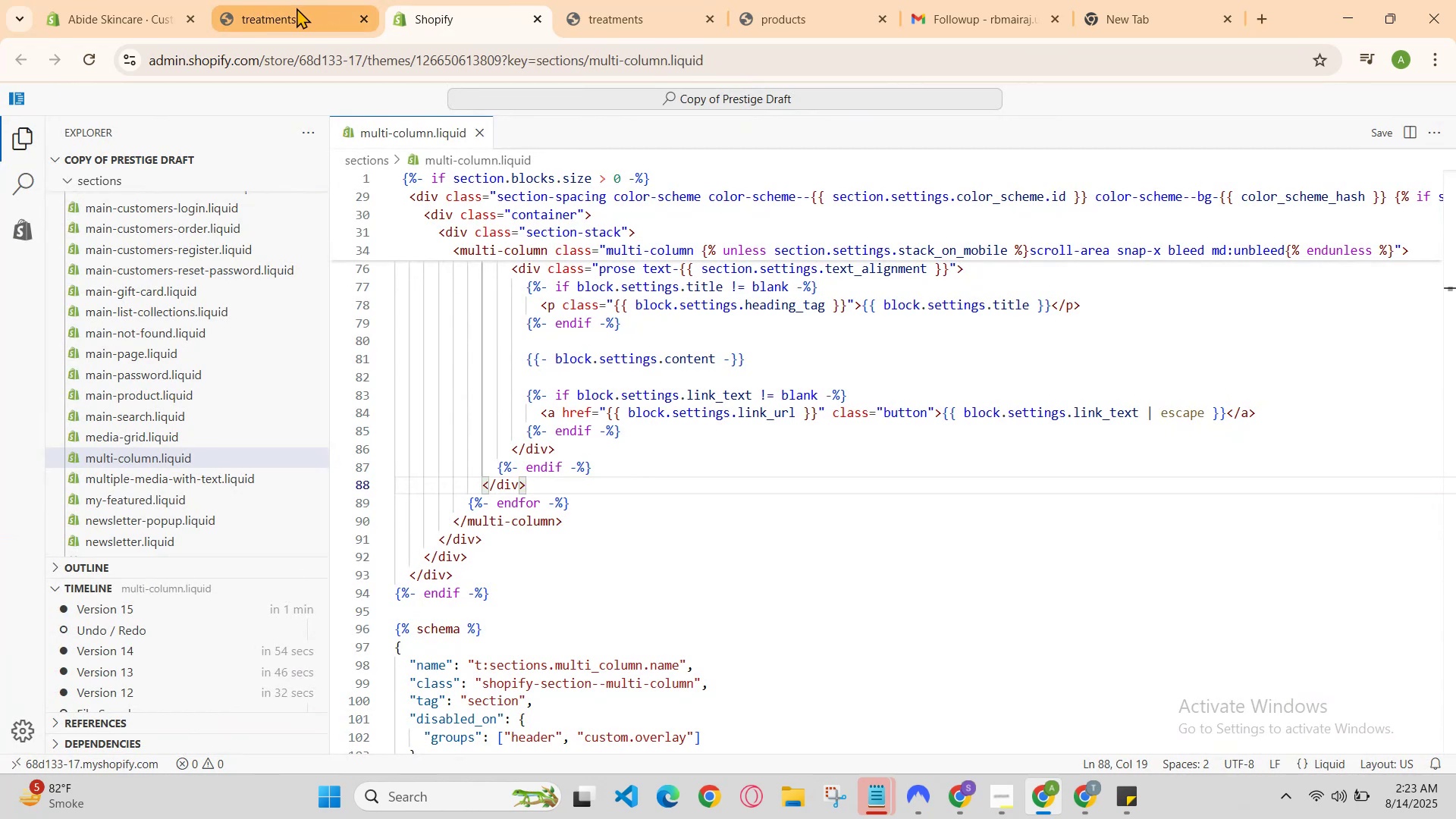 
left_click([296, 8])
 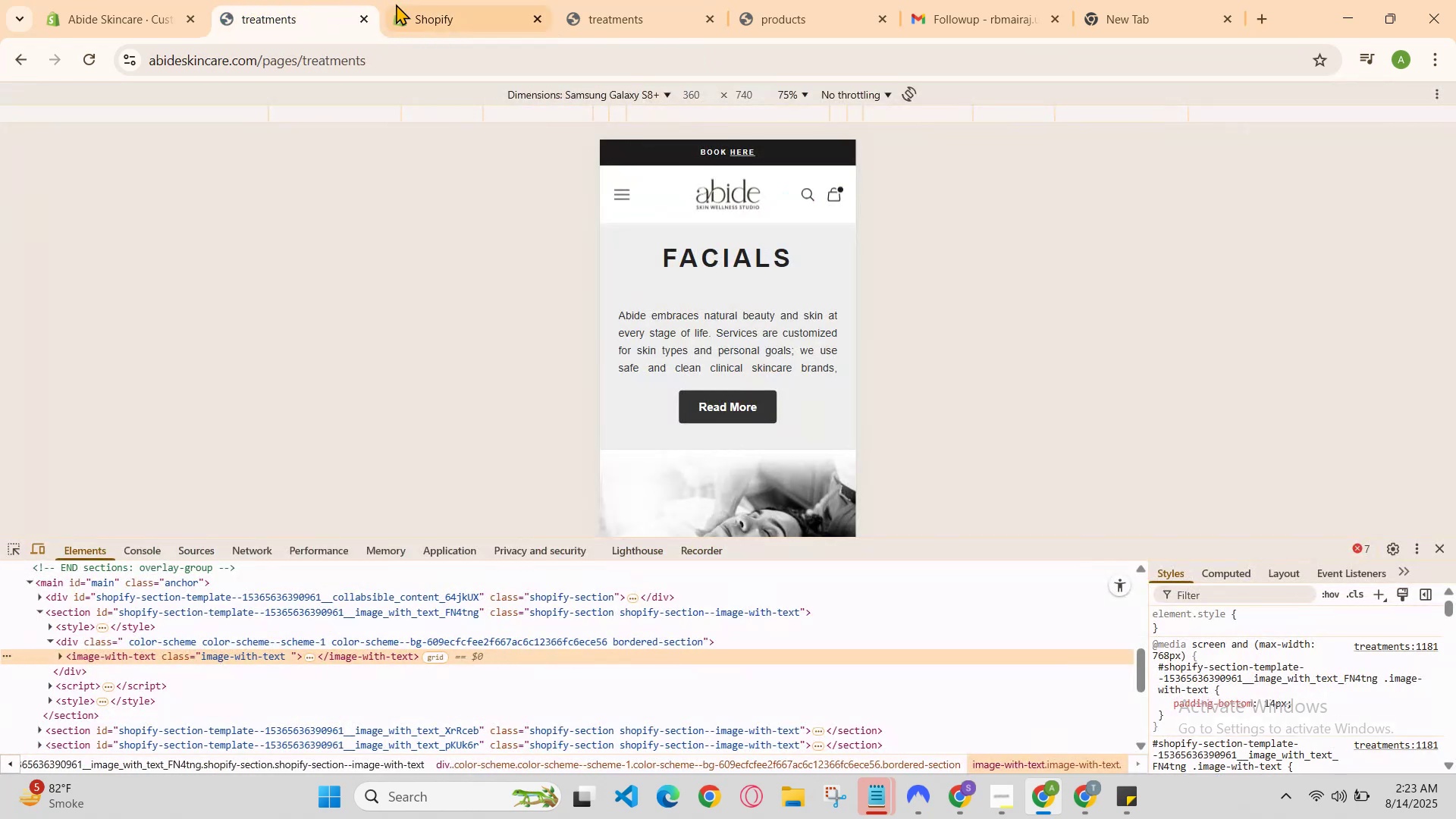 
left_click([396, 4])
 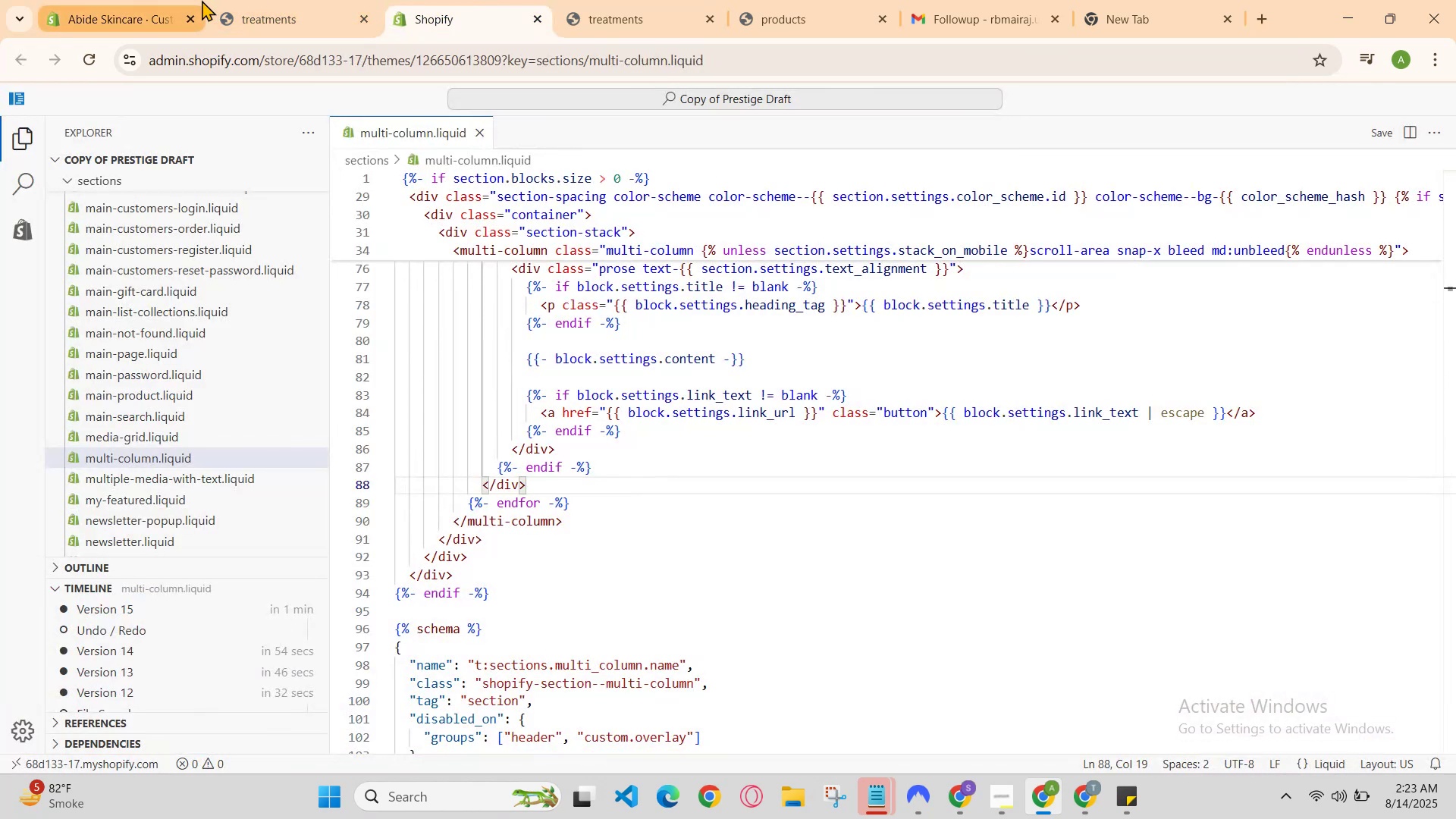 
left_click([261, 0])
 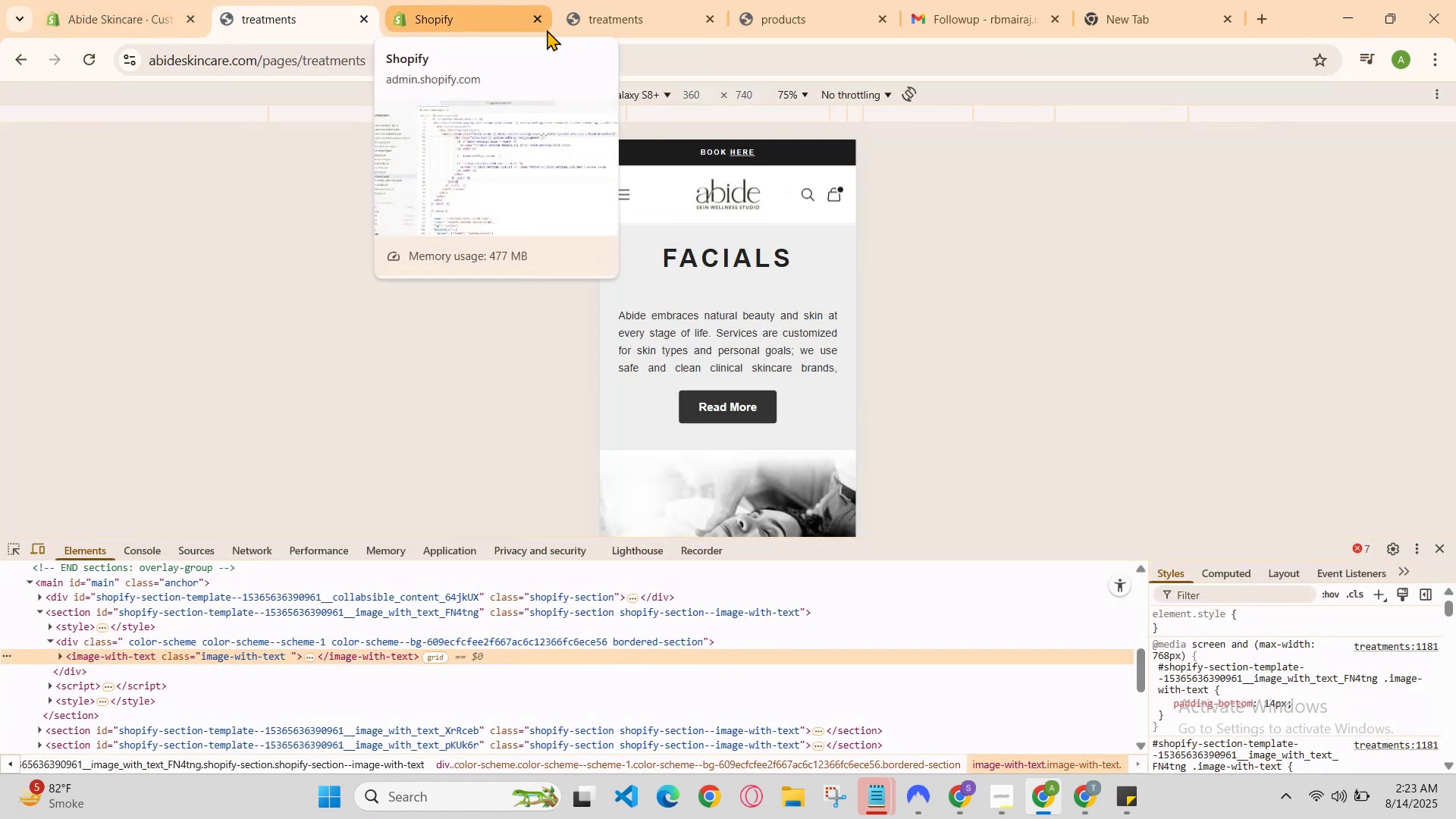 
left_click([541, 42])
 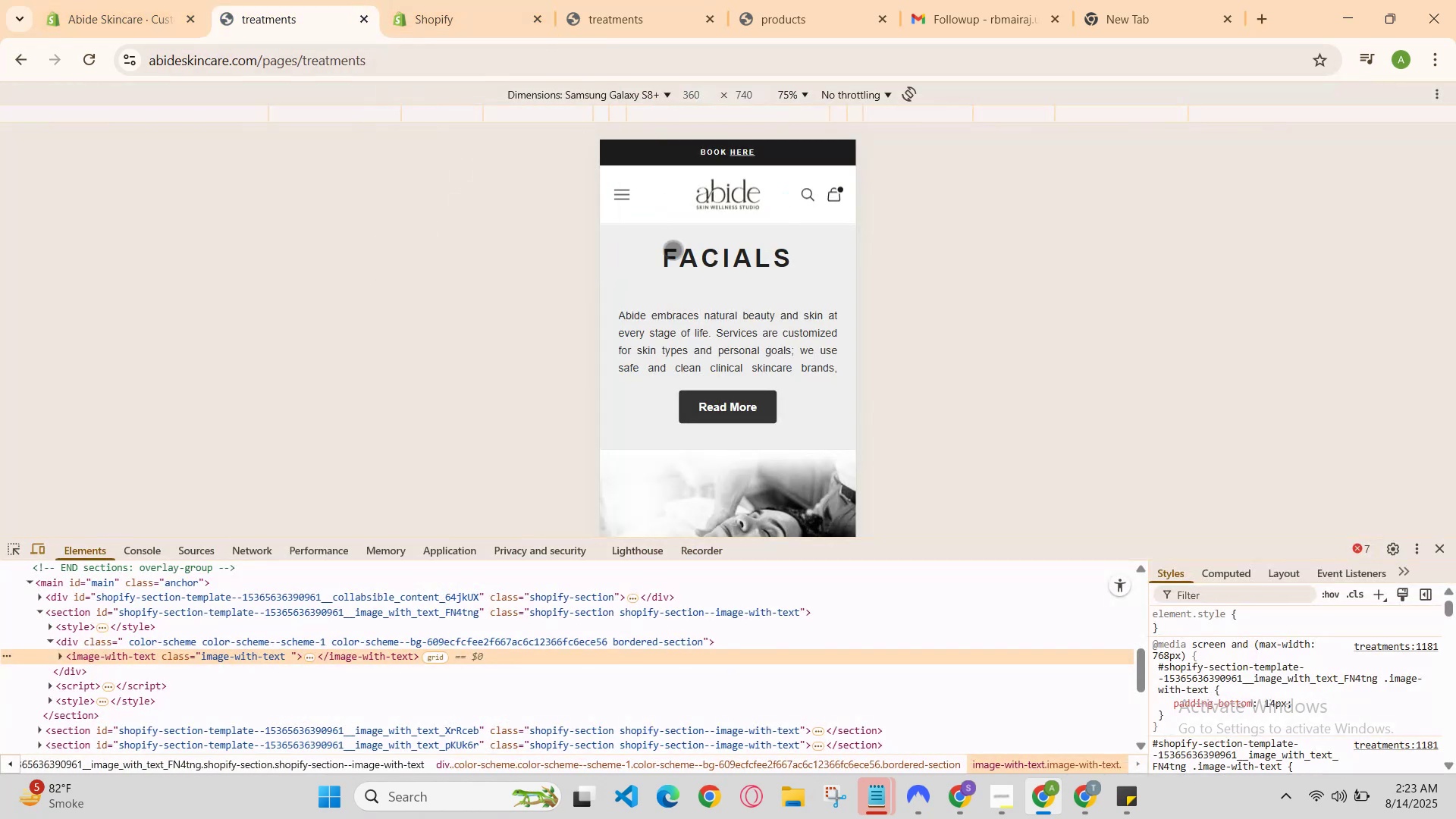 
scroll: coordinate [793, 381], scroll_direction: down, amount: 2.0
 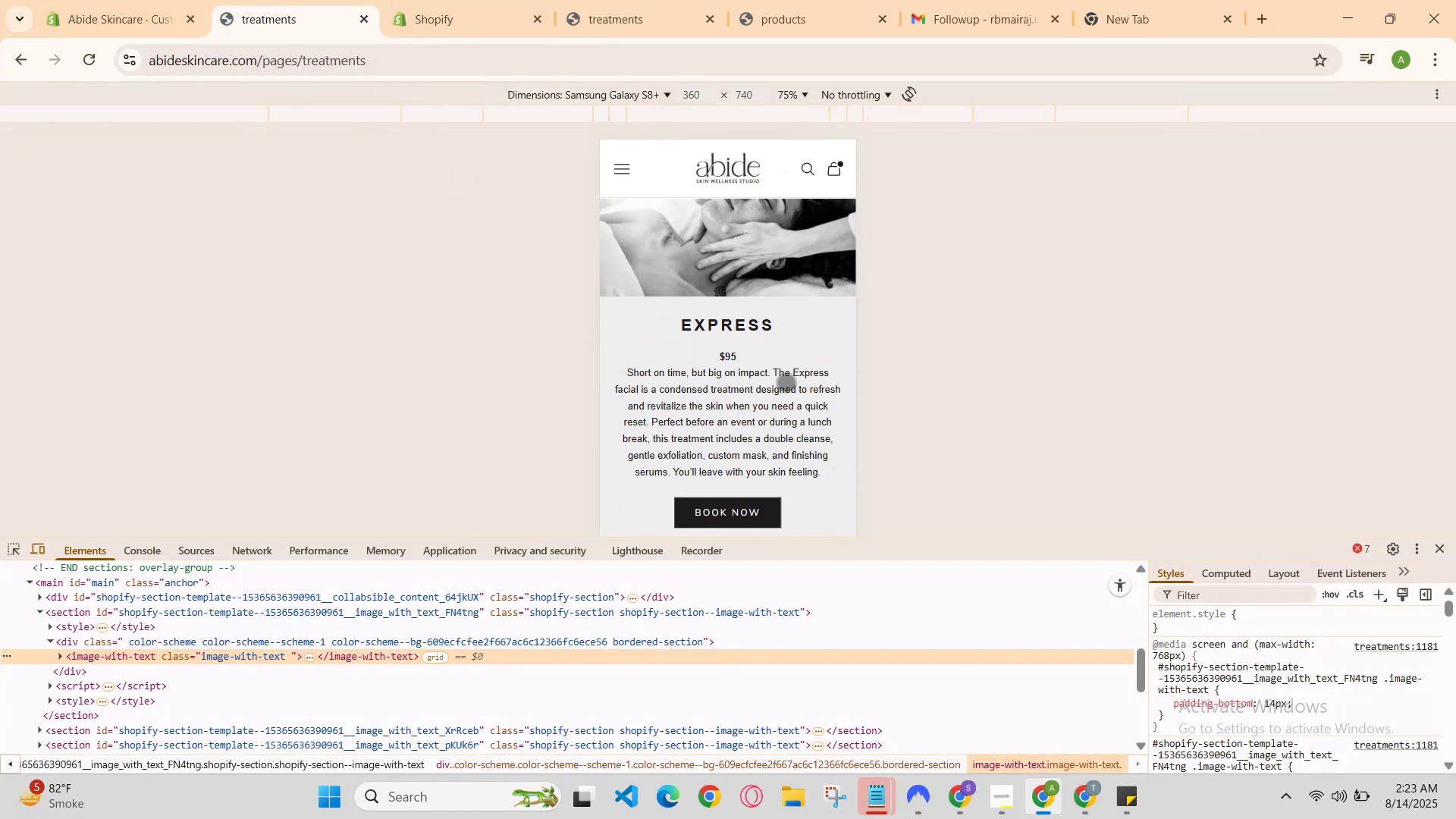 
scroll: coordinate [773, 356], scroll_direction: up, amount: 1.0
 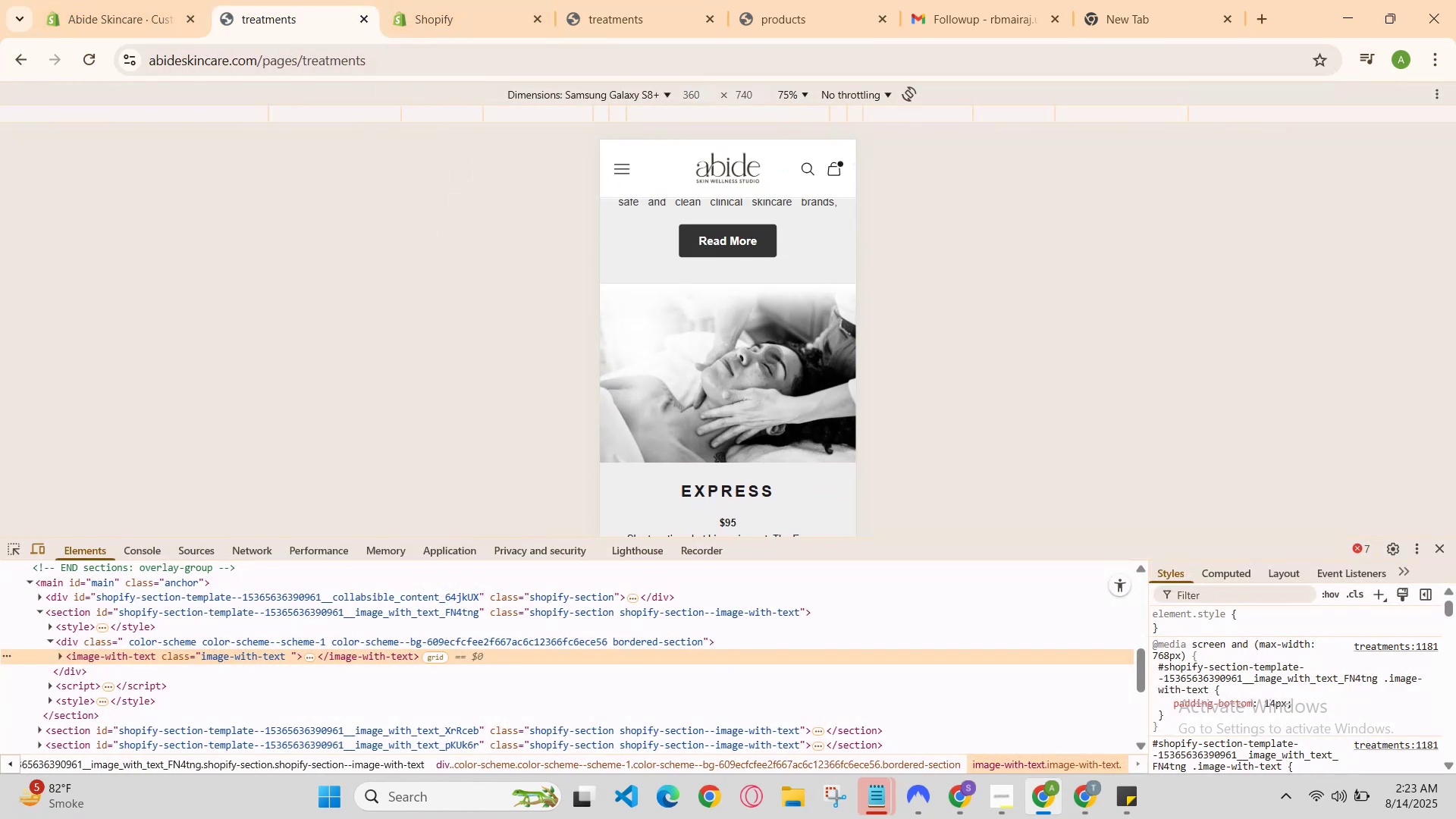 
scroll: coordinate [772, 359], scroll_direction: down, amount: 1.0
 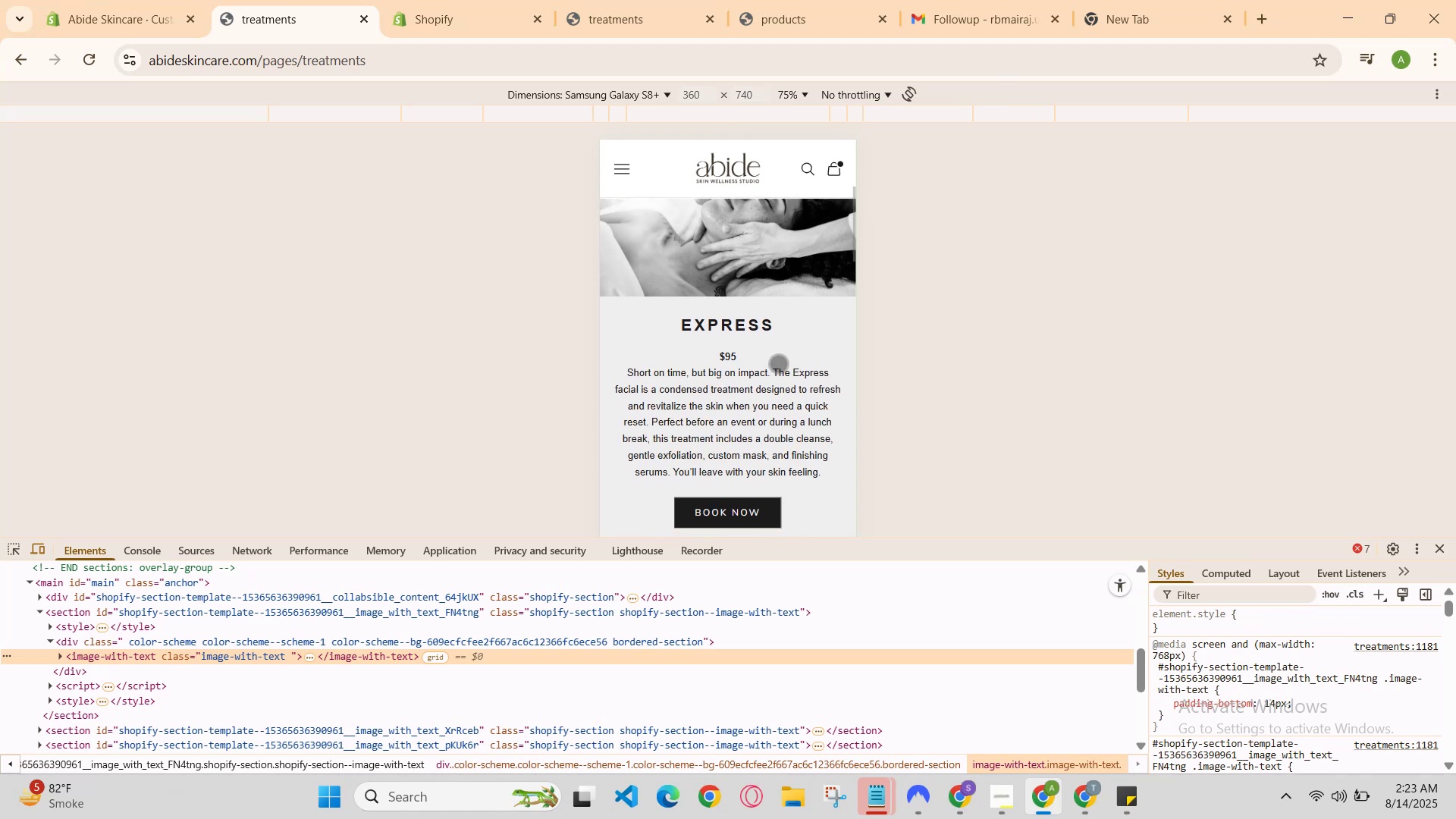 
scroll: coordinate [778, 363], scroll_direction: up, amount: 1.0
 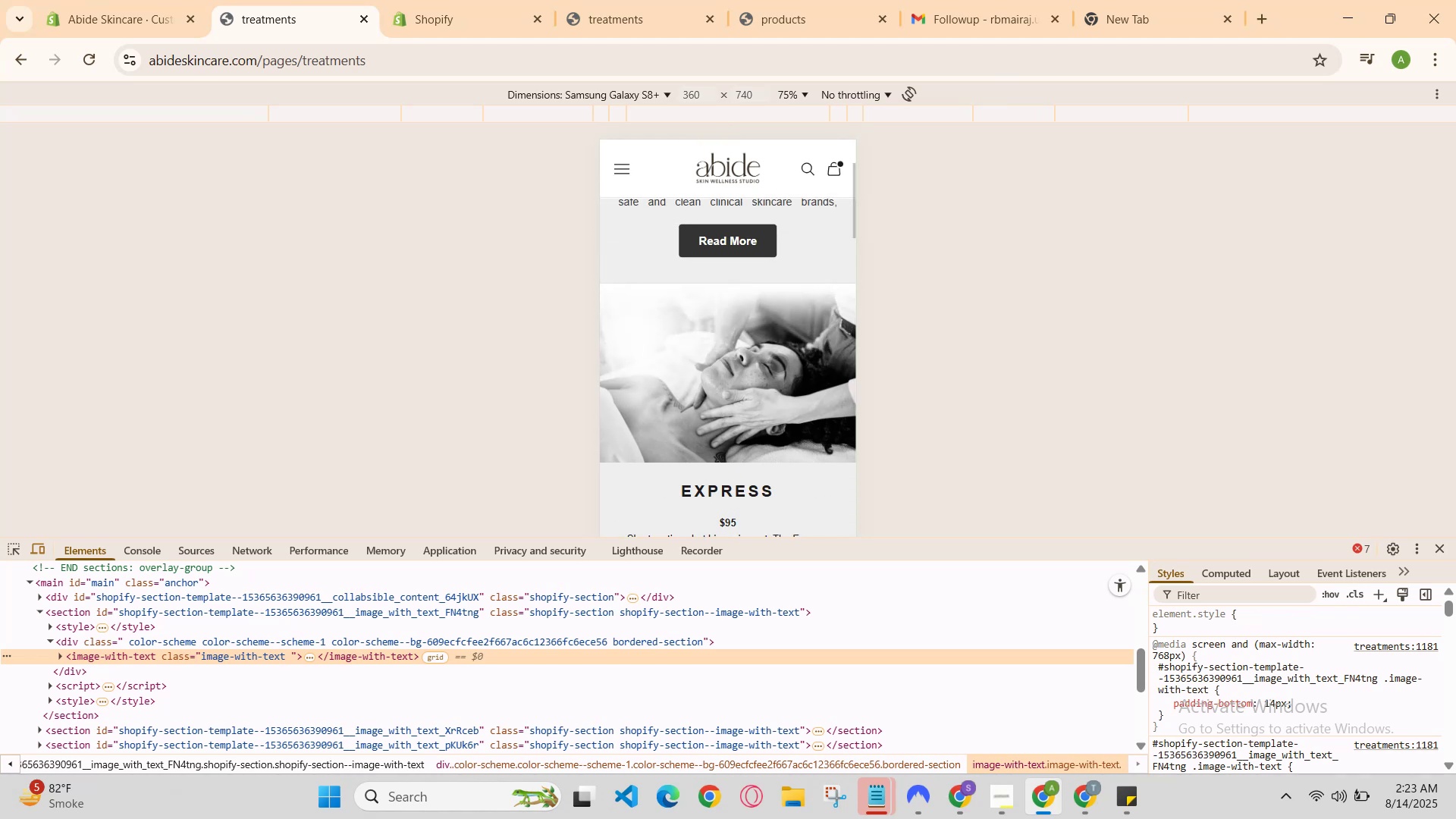 
scroll: coordinate [778, 364], scroll_direction: down, amount: 1.0
 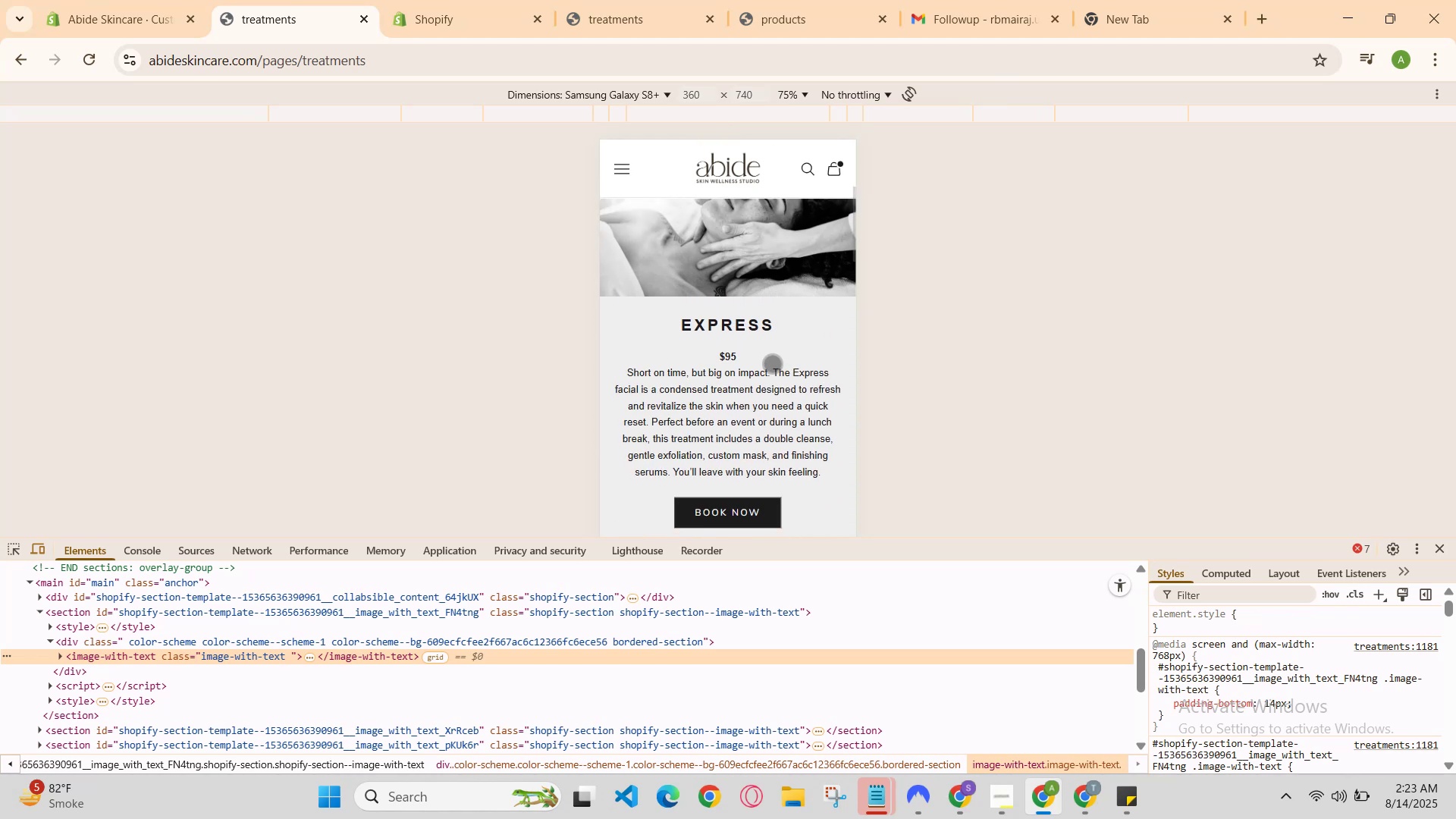 
scroll: coordinate [771, 363], scroll_direction: up, amount: 2.0
 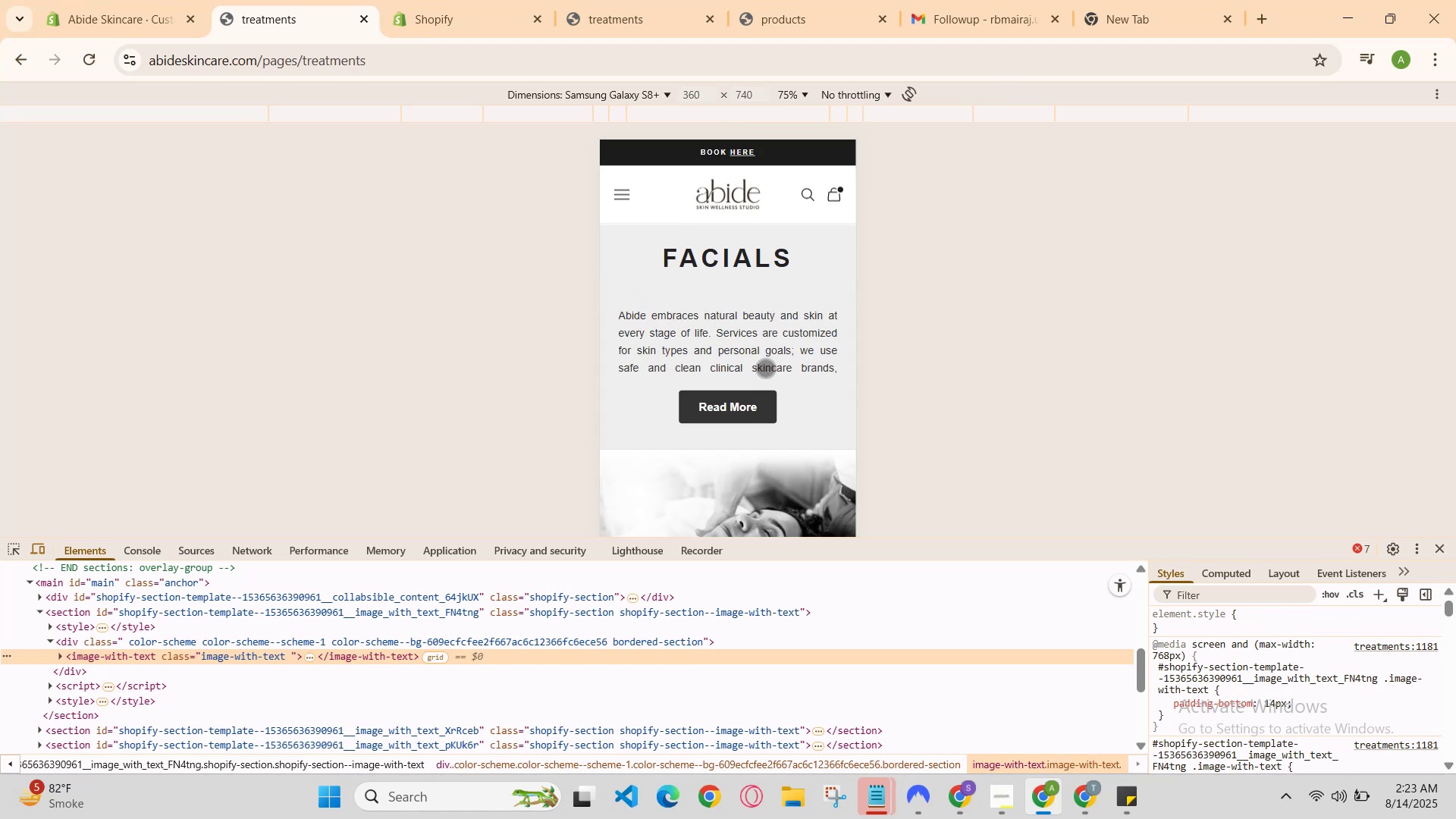 
scroll: coordinate [765, 409], scroll_direction: none, amount: 0.0
 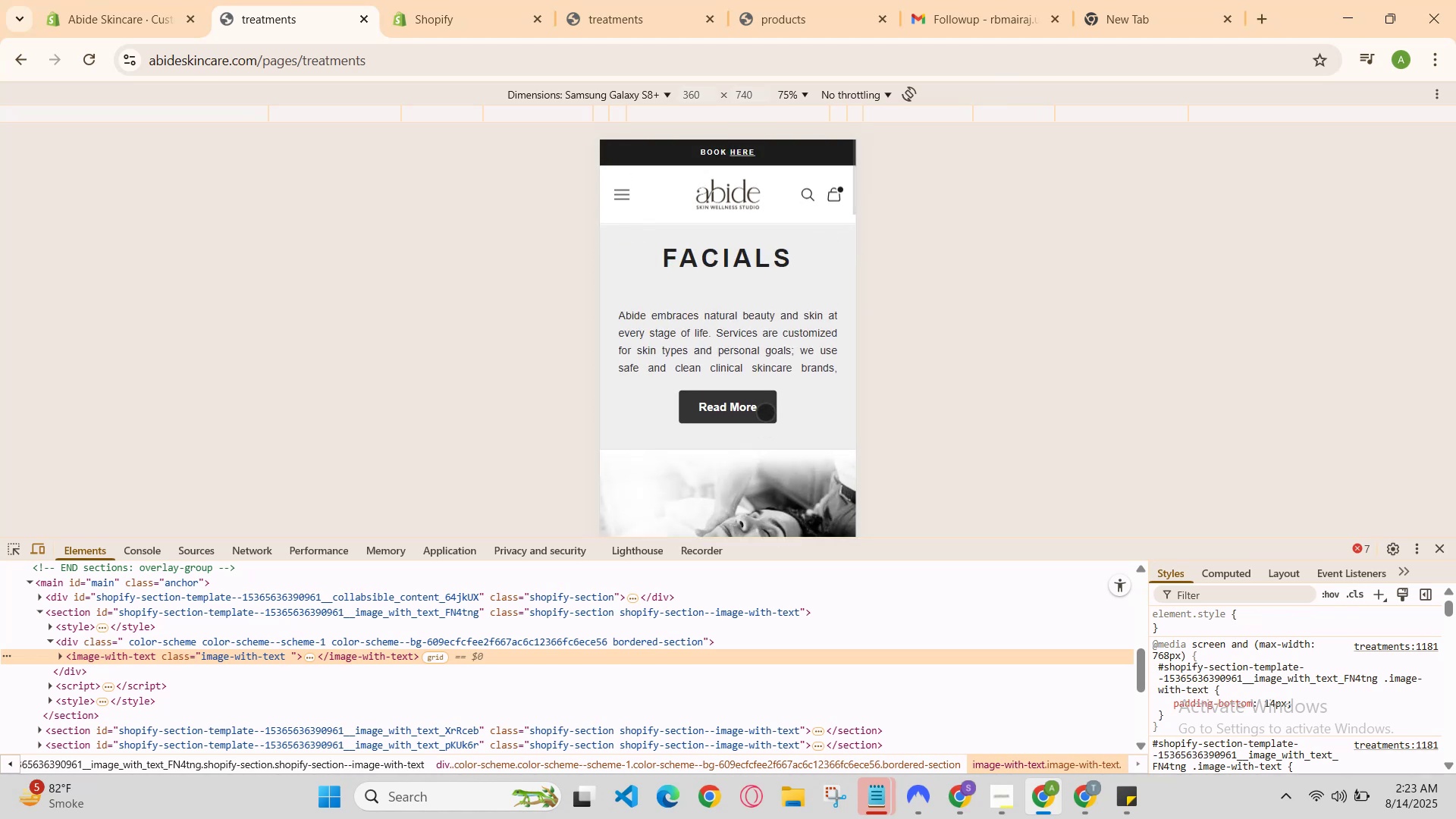 
scroll: coordinate [763, 426], scroll_direction: up, amount: 3.0
 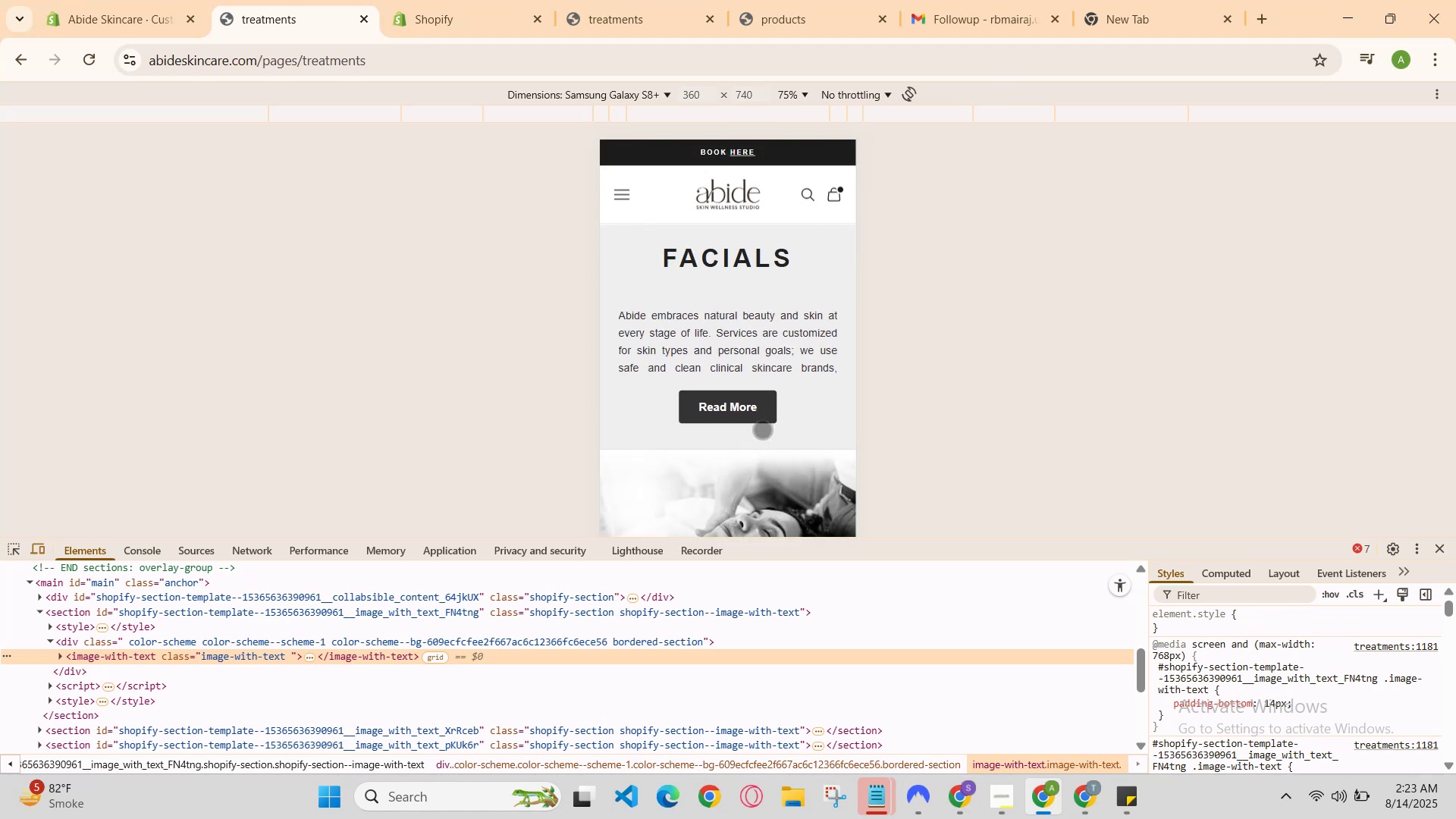 
scroll: coordinate [498, 187], scroll_direction: down, amount: 13.0
 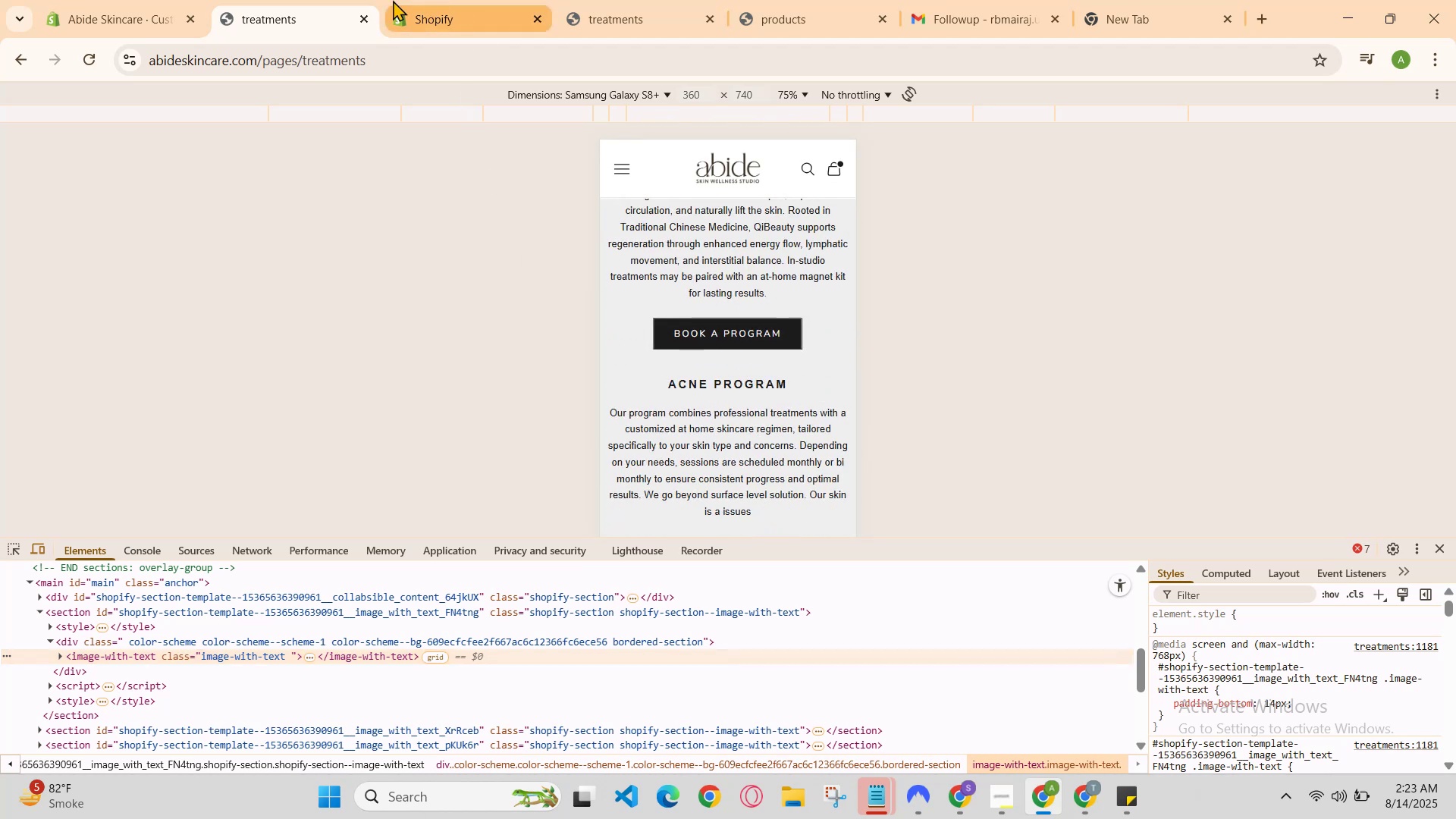 
left_click([257, 0])
 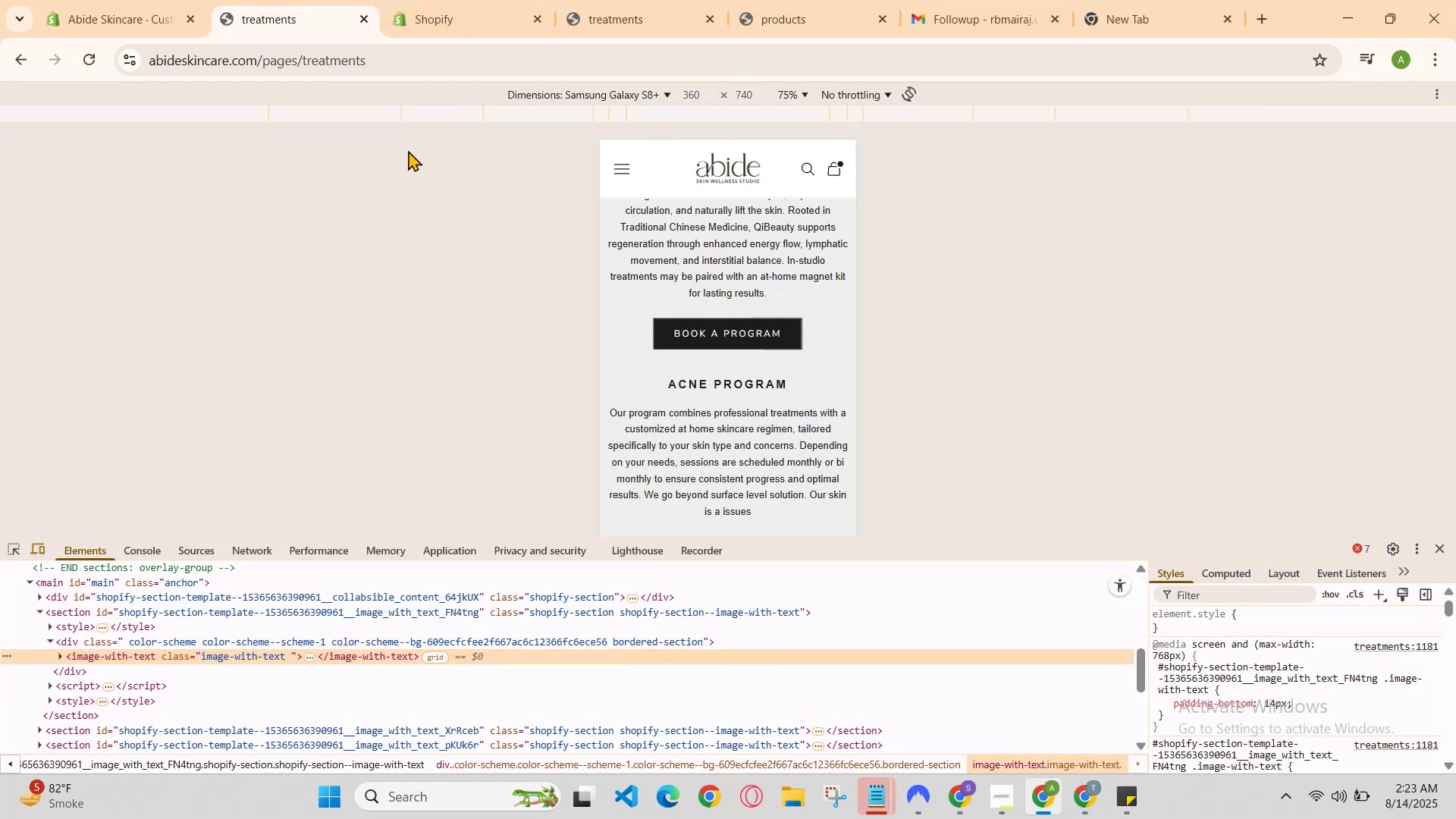 
scroll: coordinate [409, 149], scroll_direction: none, amount: 0.0
 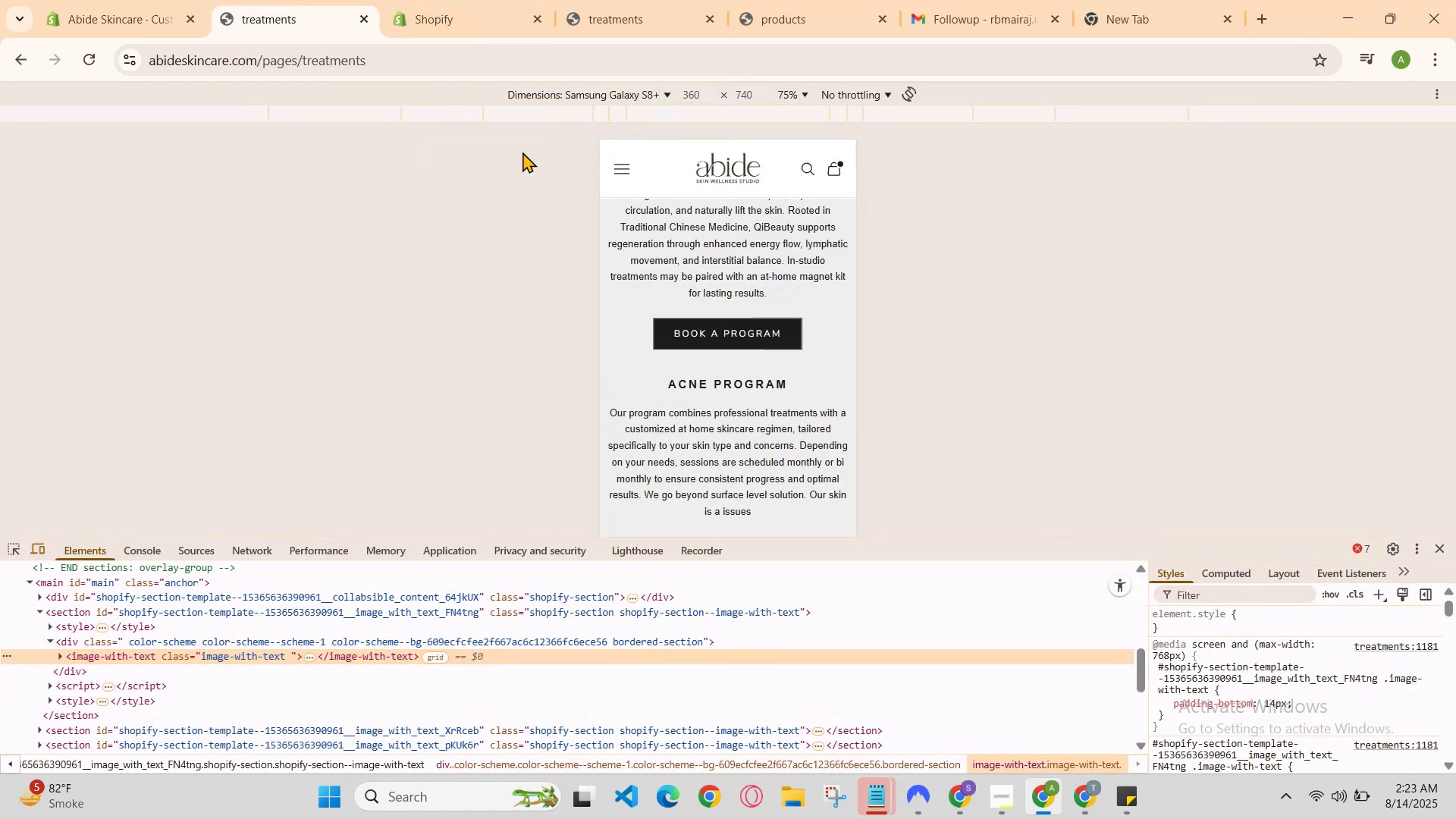 
scroll: coordinate [732, 348], scroll_direction: down, amount: 2.0
 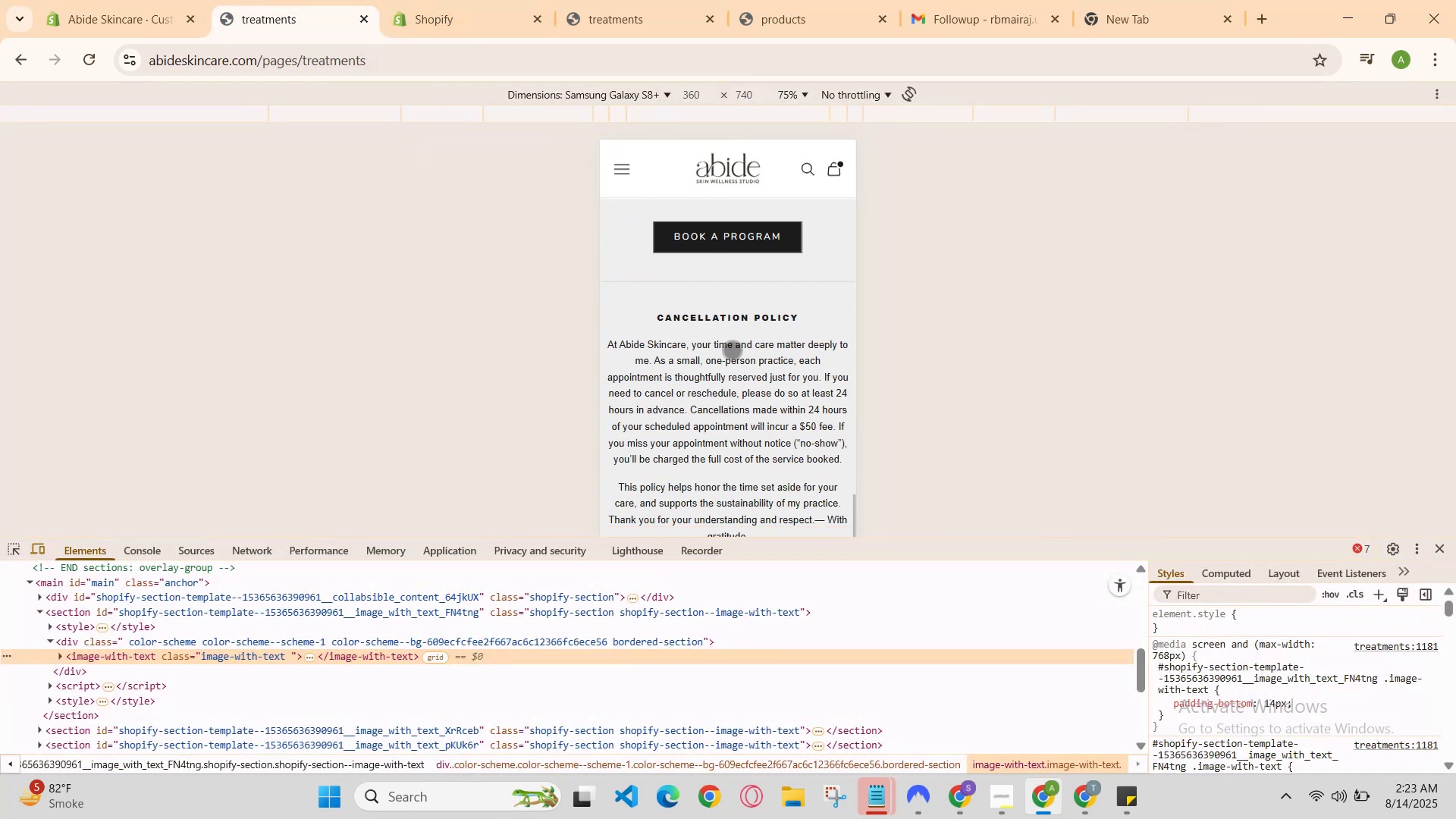 
scroll: coordinate [741, 494], scroll_direction: up, amount: 14.0
 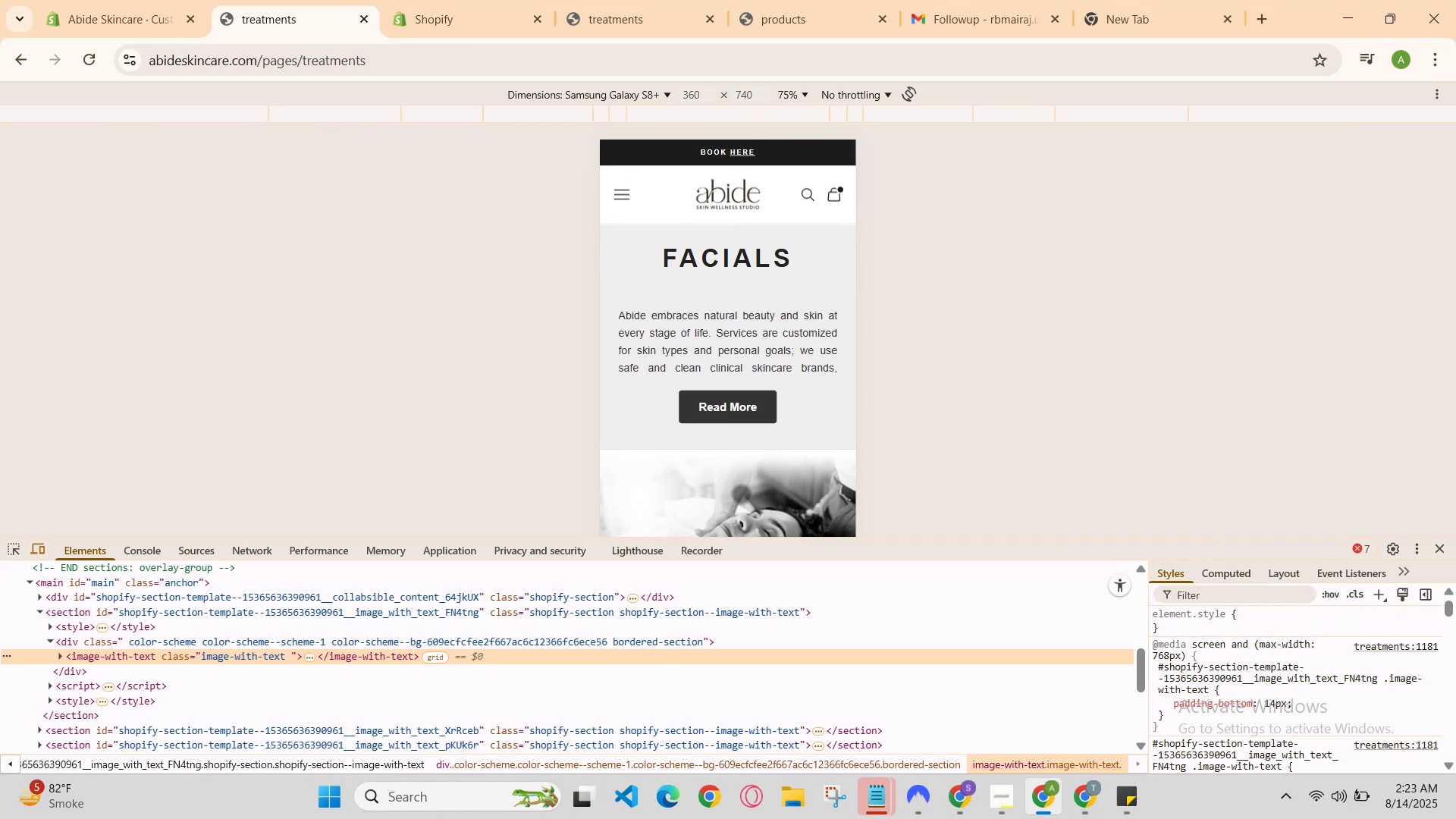 
scroll: coordinate [763, 366], scroll_direction: down, amount: 15.0
 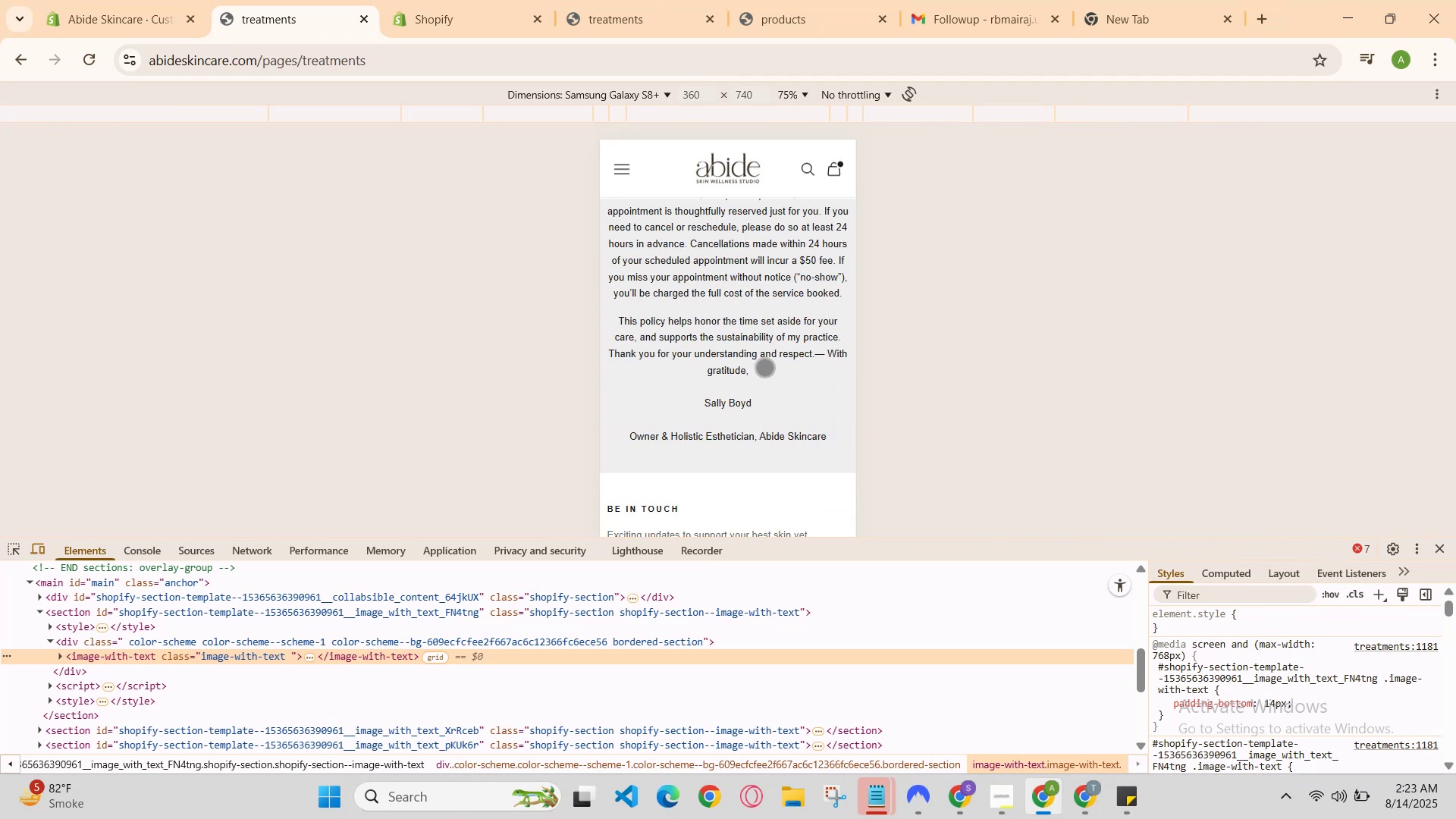 
scroll: coordinate [789, 309], scroll_direction: down, amount: 3.0
 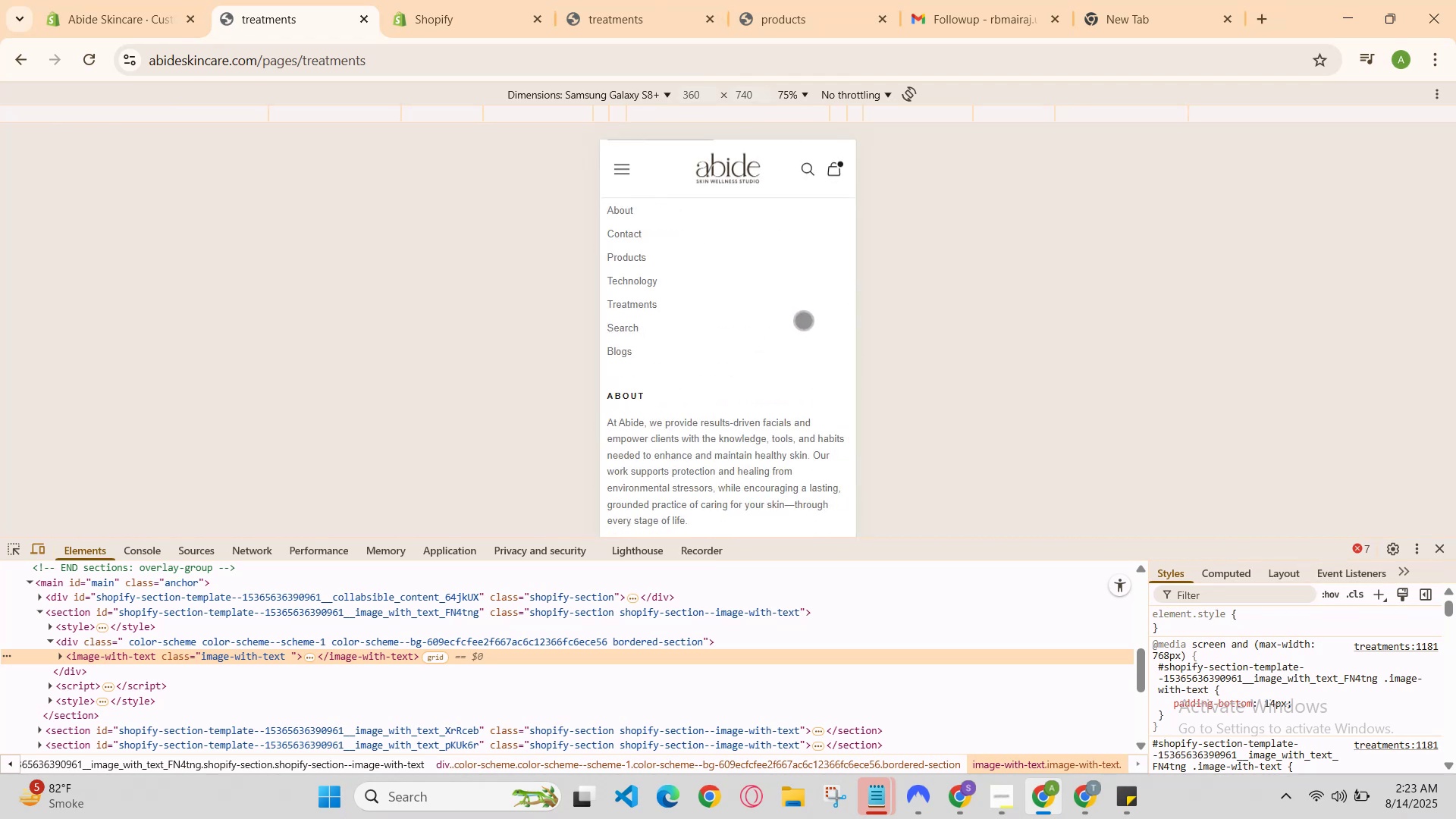 
scroll: coordinate [780, 413], scroll_direction: up, amount: 16.0
 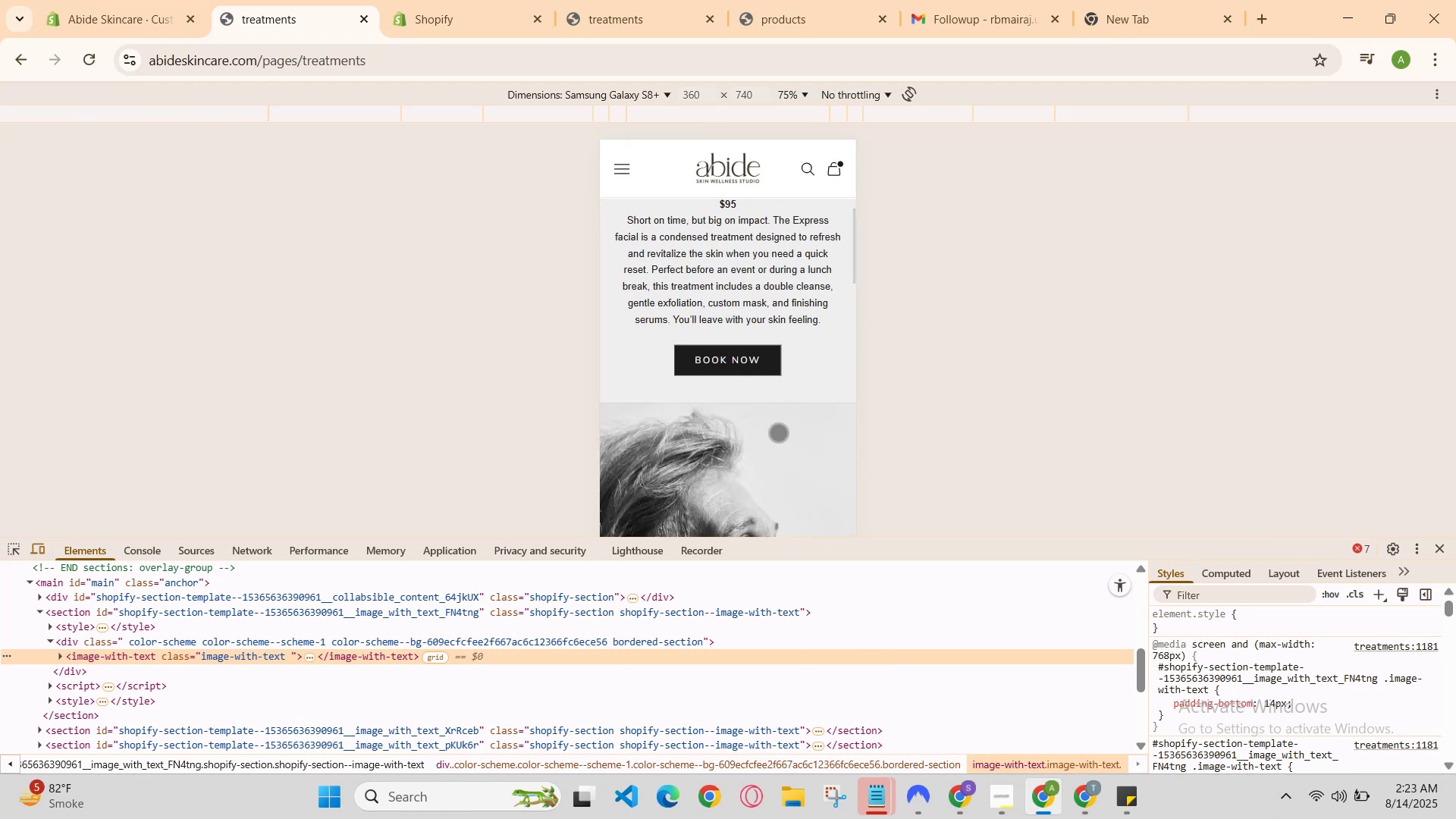 
scroll: coordinate [777, 433], scroll_direction: none, amount: 0.0
 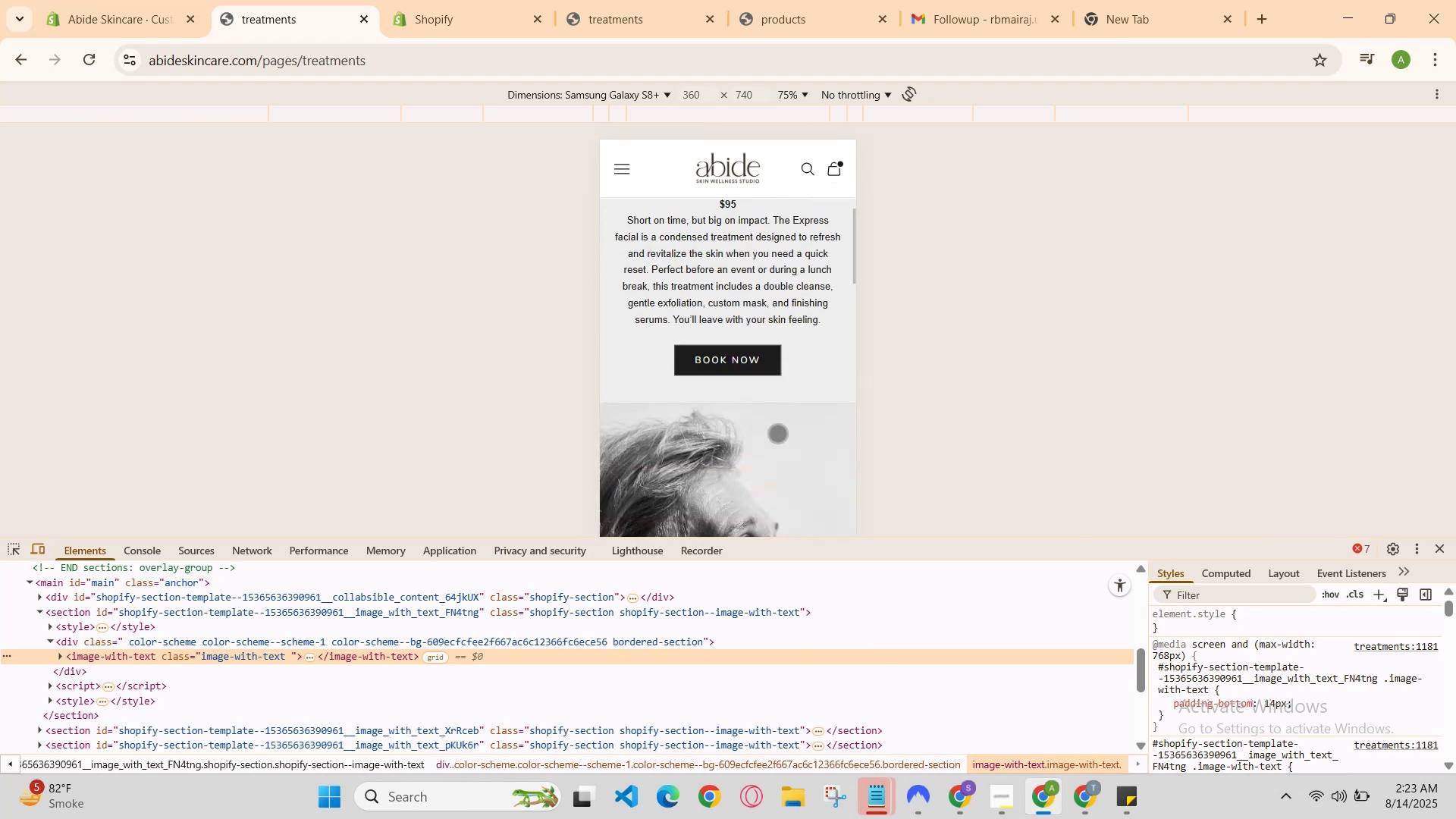 
scroll: coordinate [795, 344], scroll_direction: down, amount: 10.0
 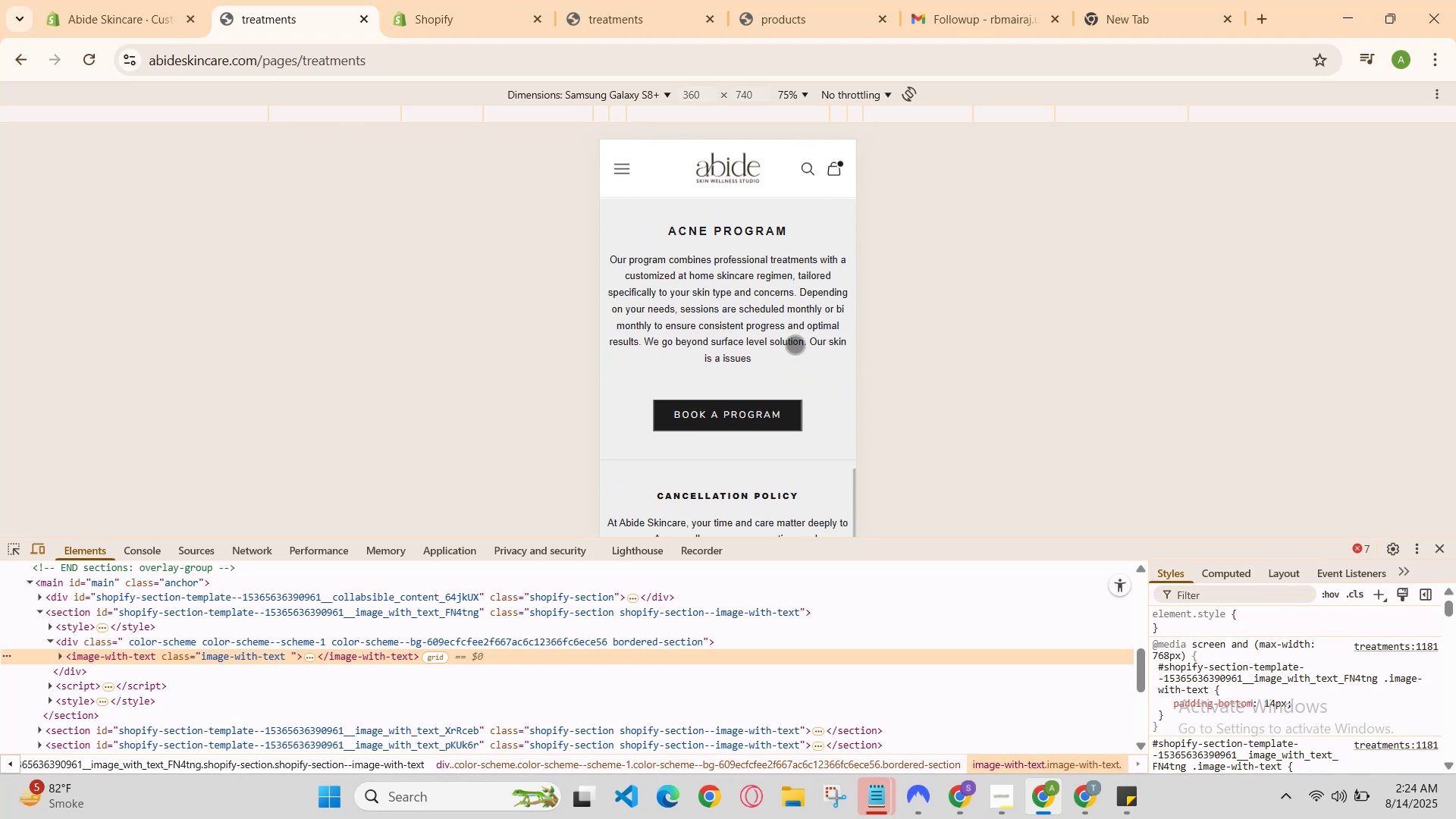 
scroll: coordinate [783, 413], scroll_direction: up, amount: 6.0
 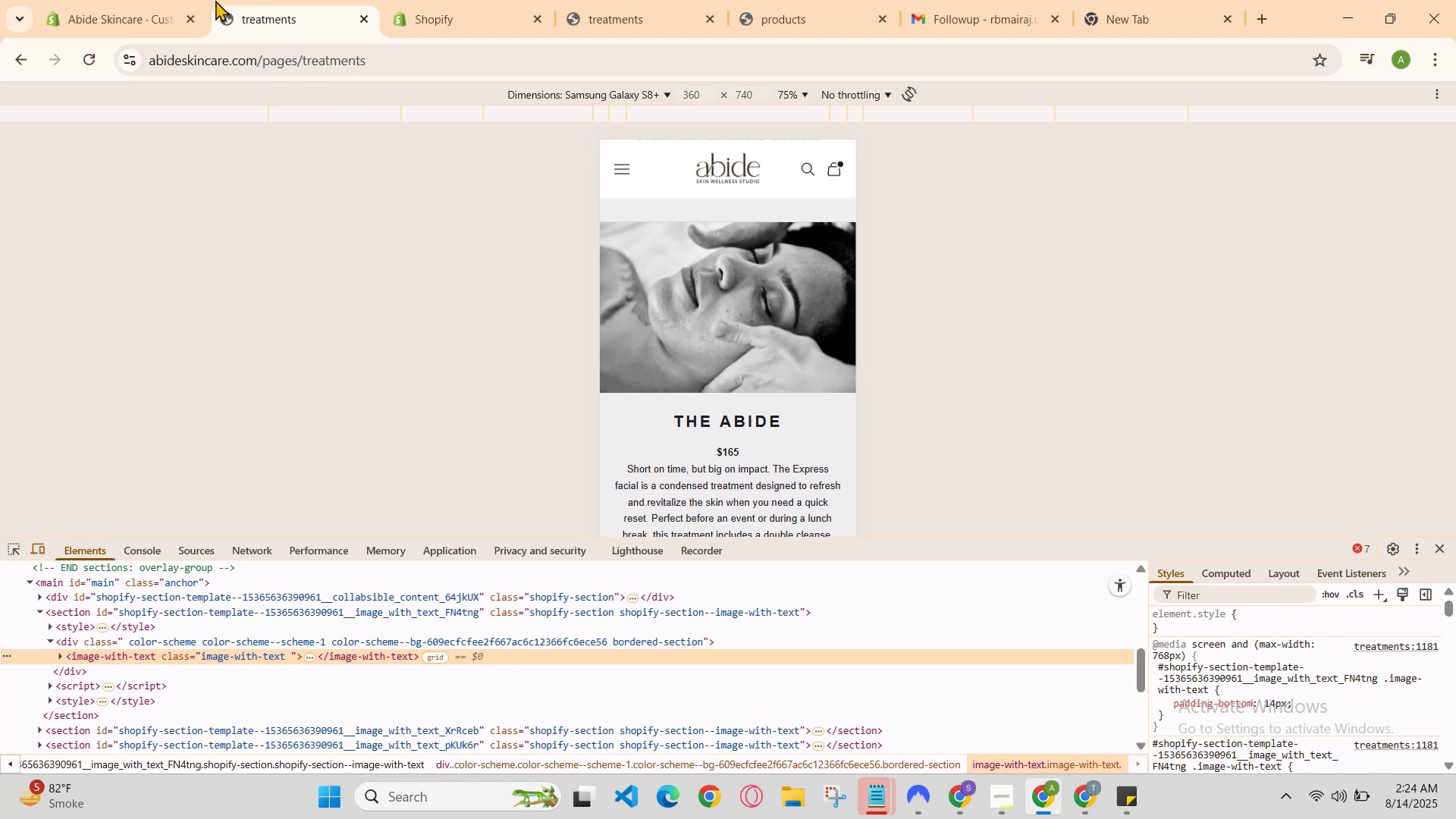 
left_click([184, 0])
 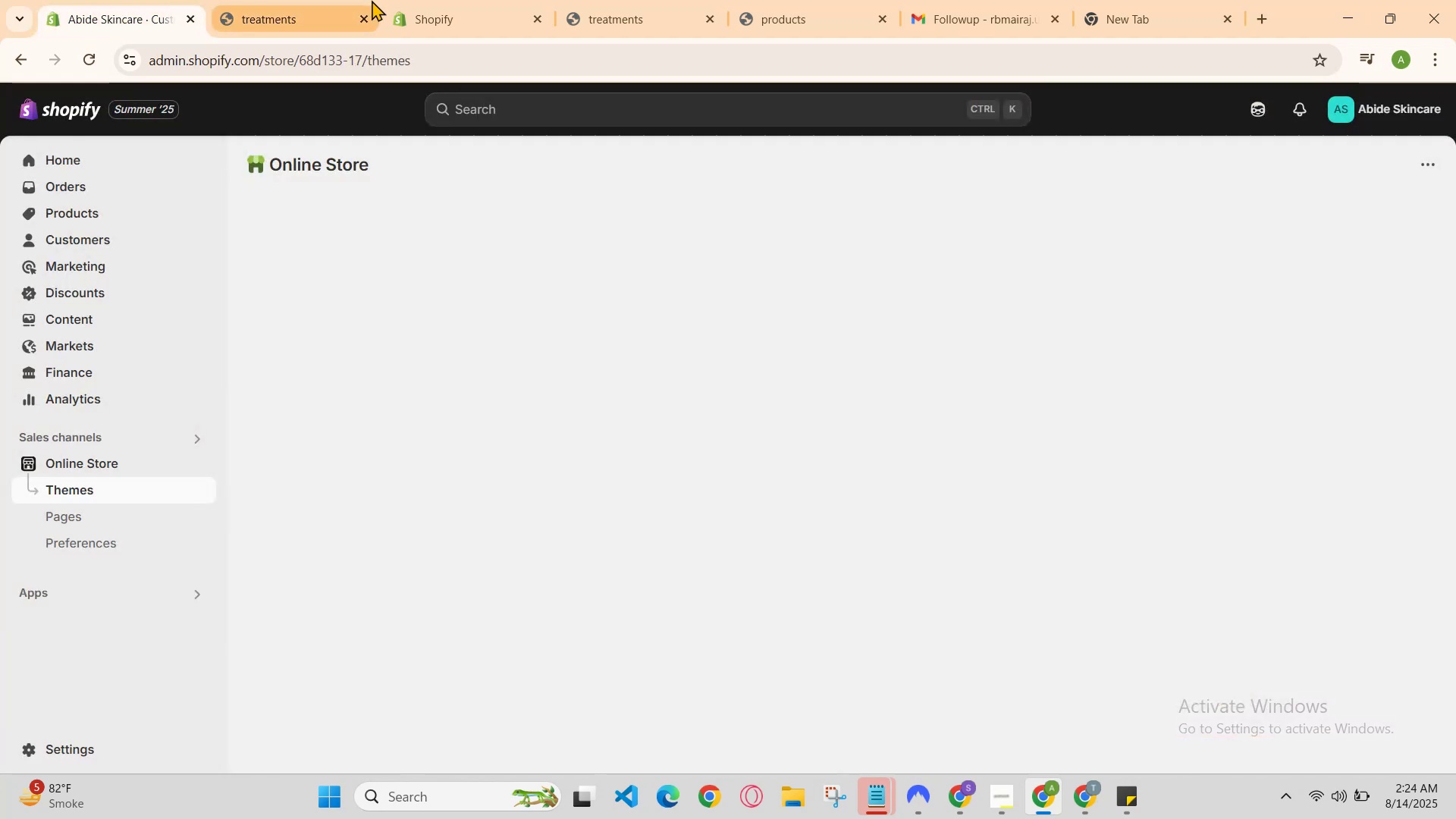 
left_click([372, 0])
 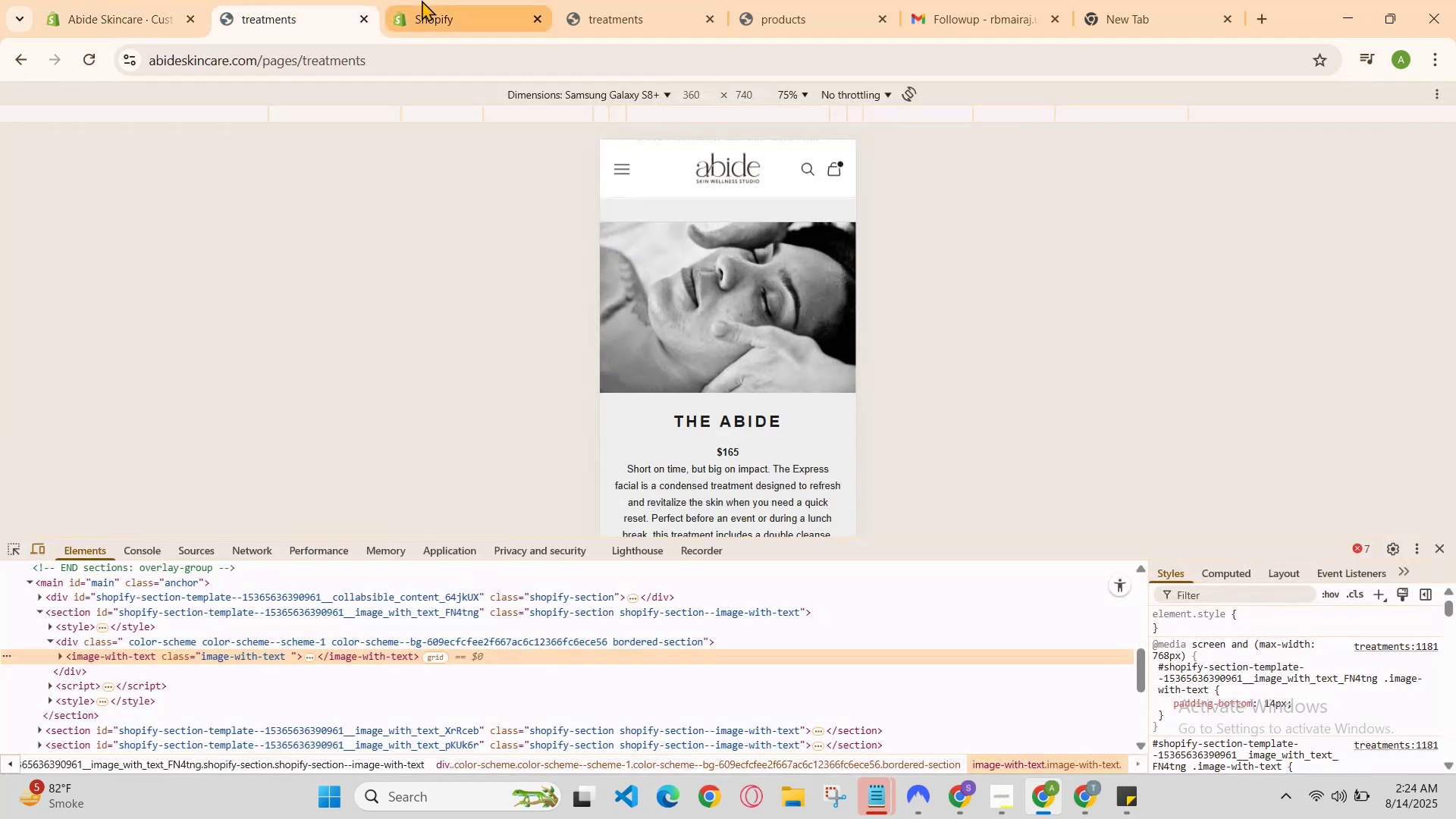 
left_click([424, 0])
 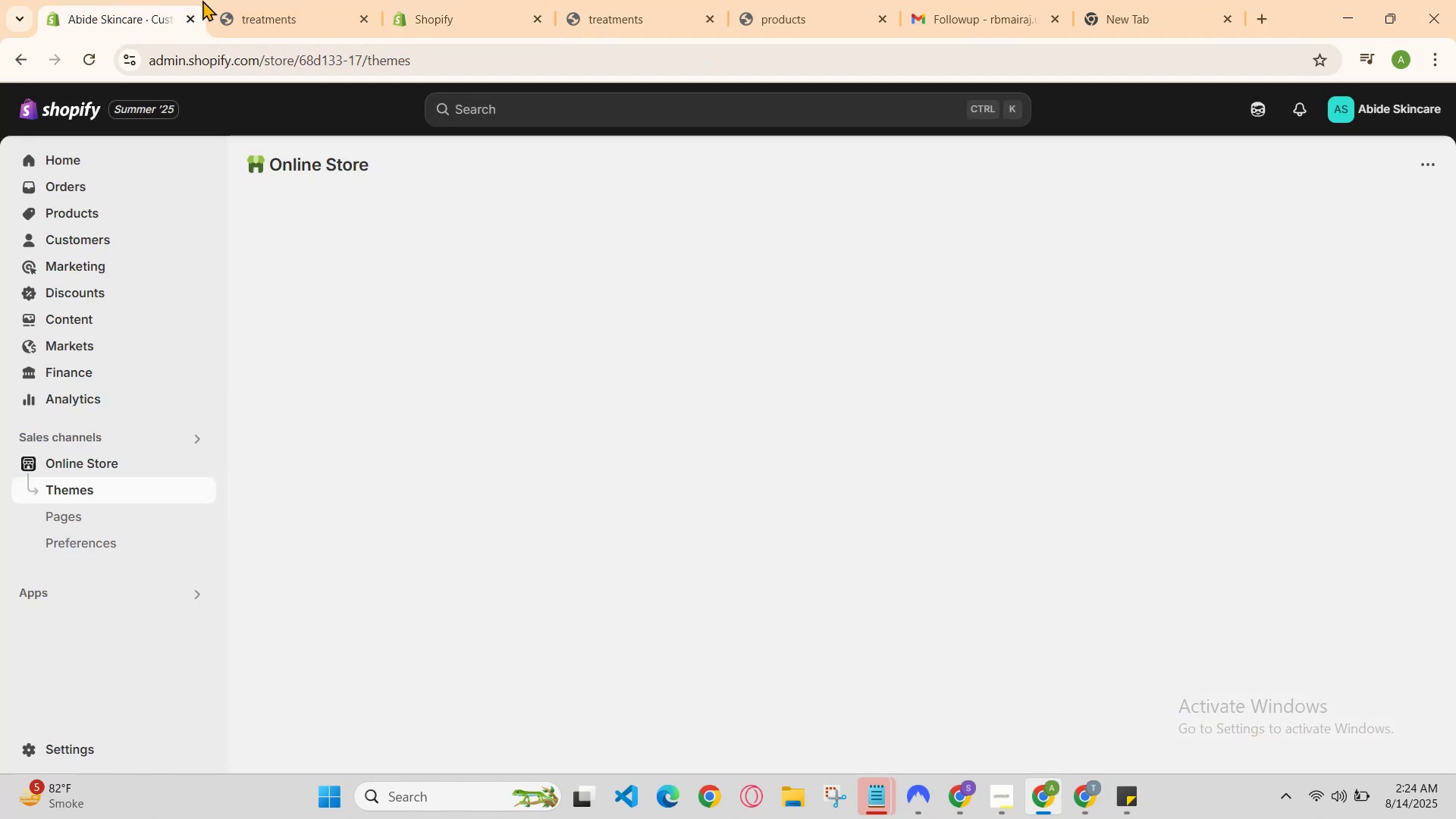 
left_click([332, 0])
 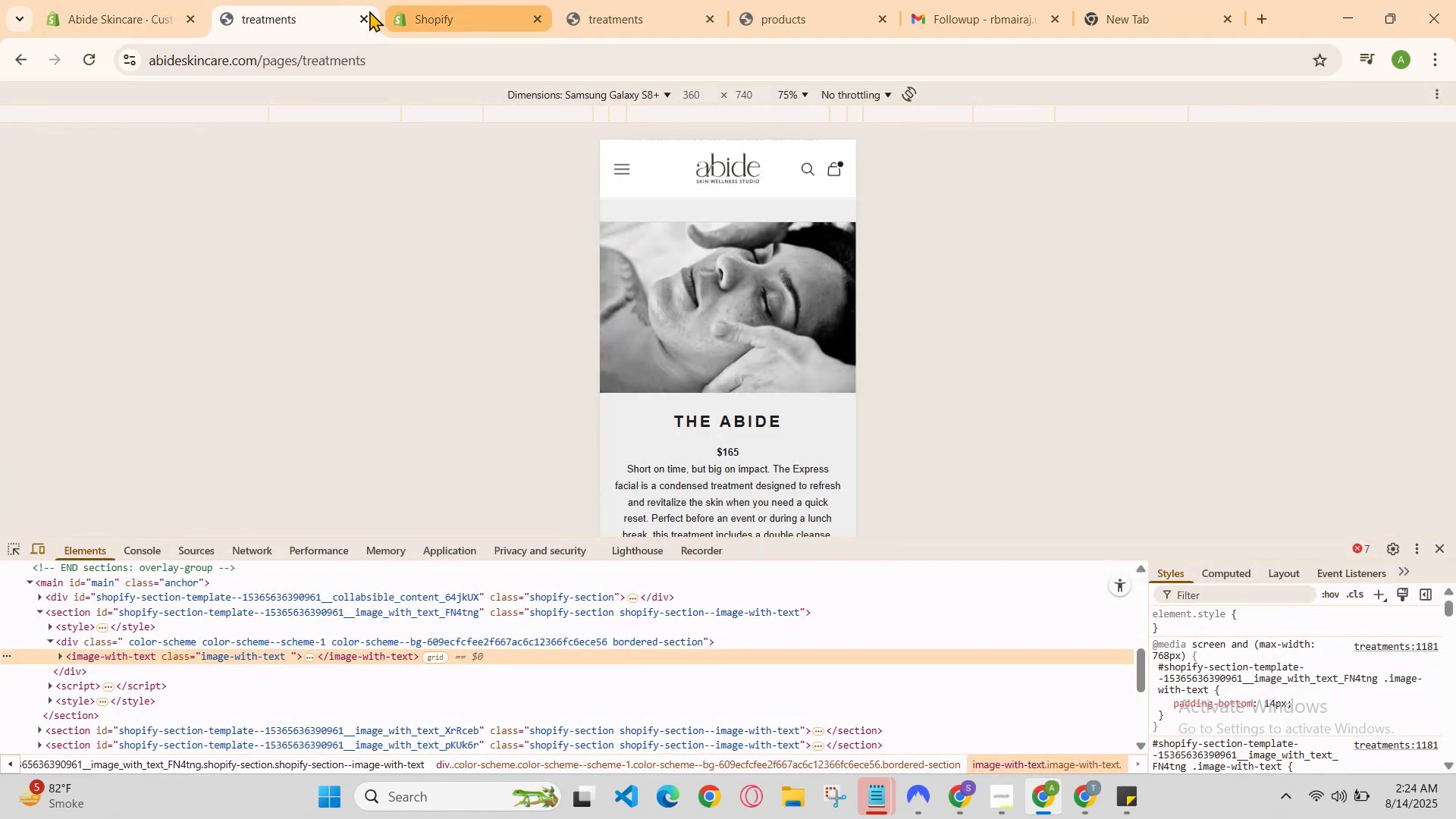 
scroll: coordinate [695, 342], scroll_direction: down, amount: 3.0
 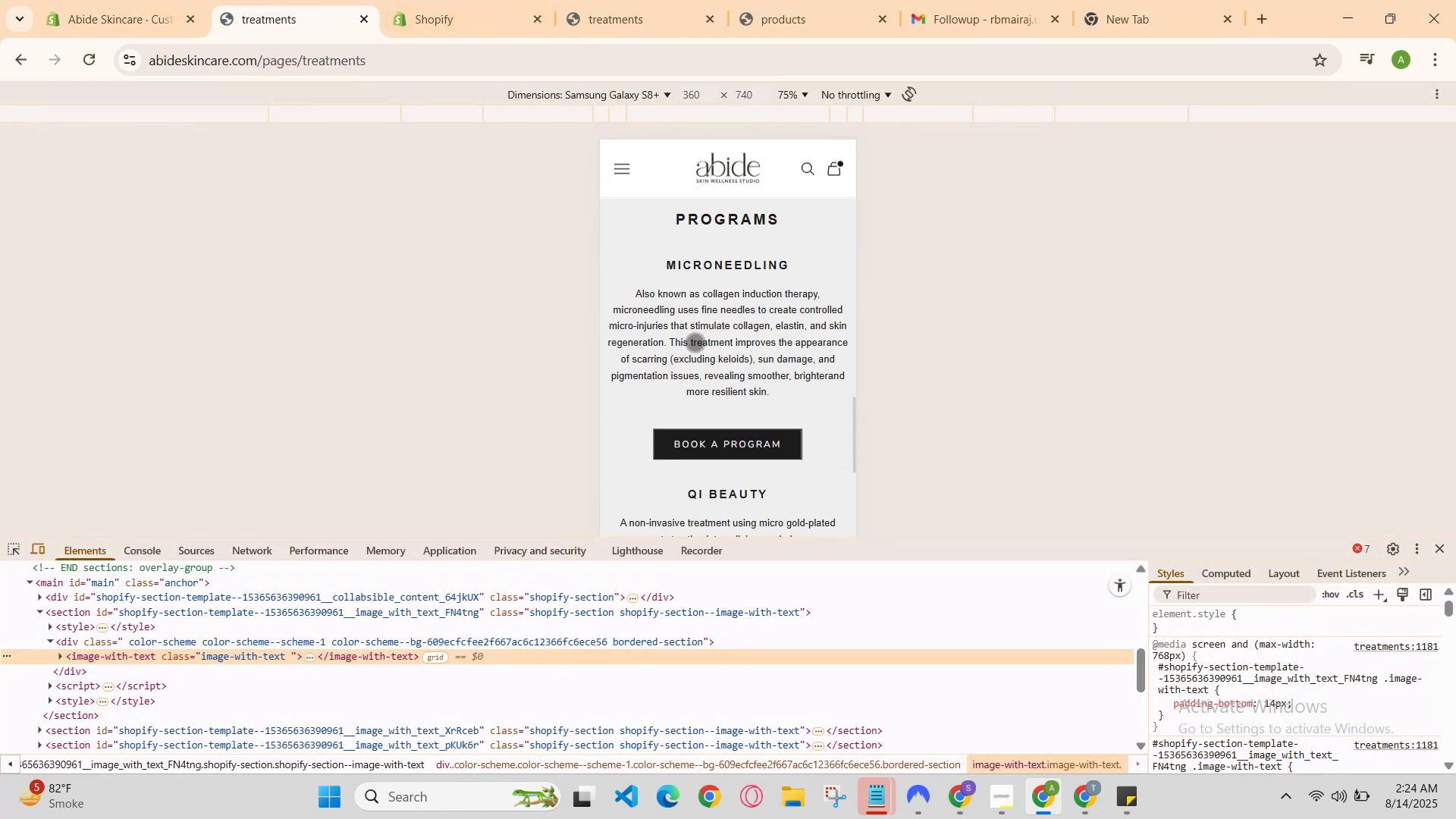 
scroll: coordinate [695, 342], scroll_direction: up, amount: 1.0
 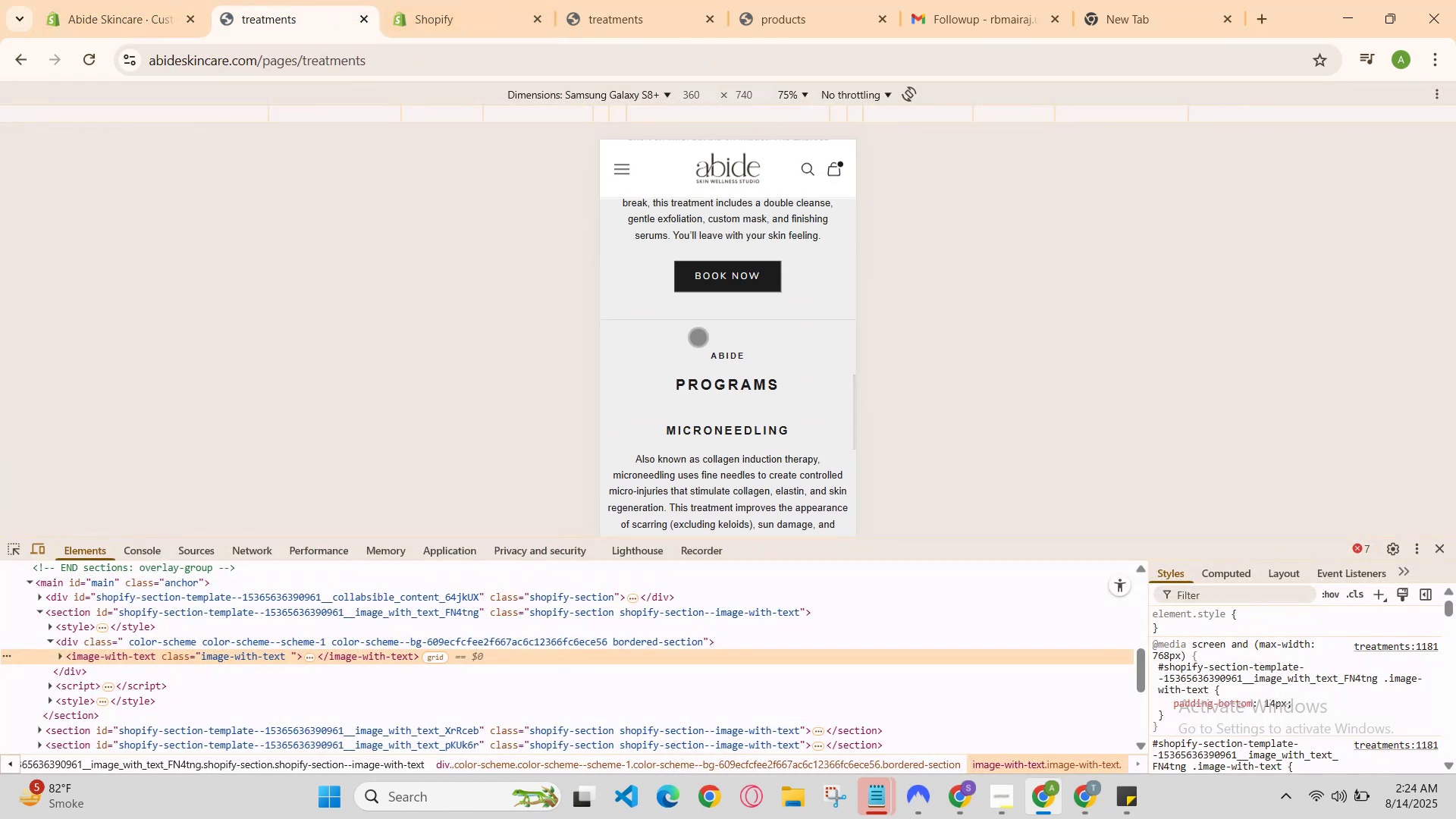 
scroll: coordinate [698, 337], scroll_direction: none, amount: 0.0
 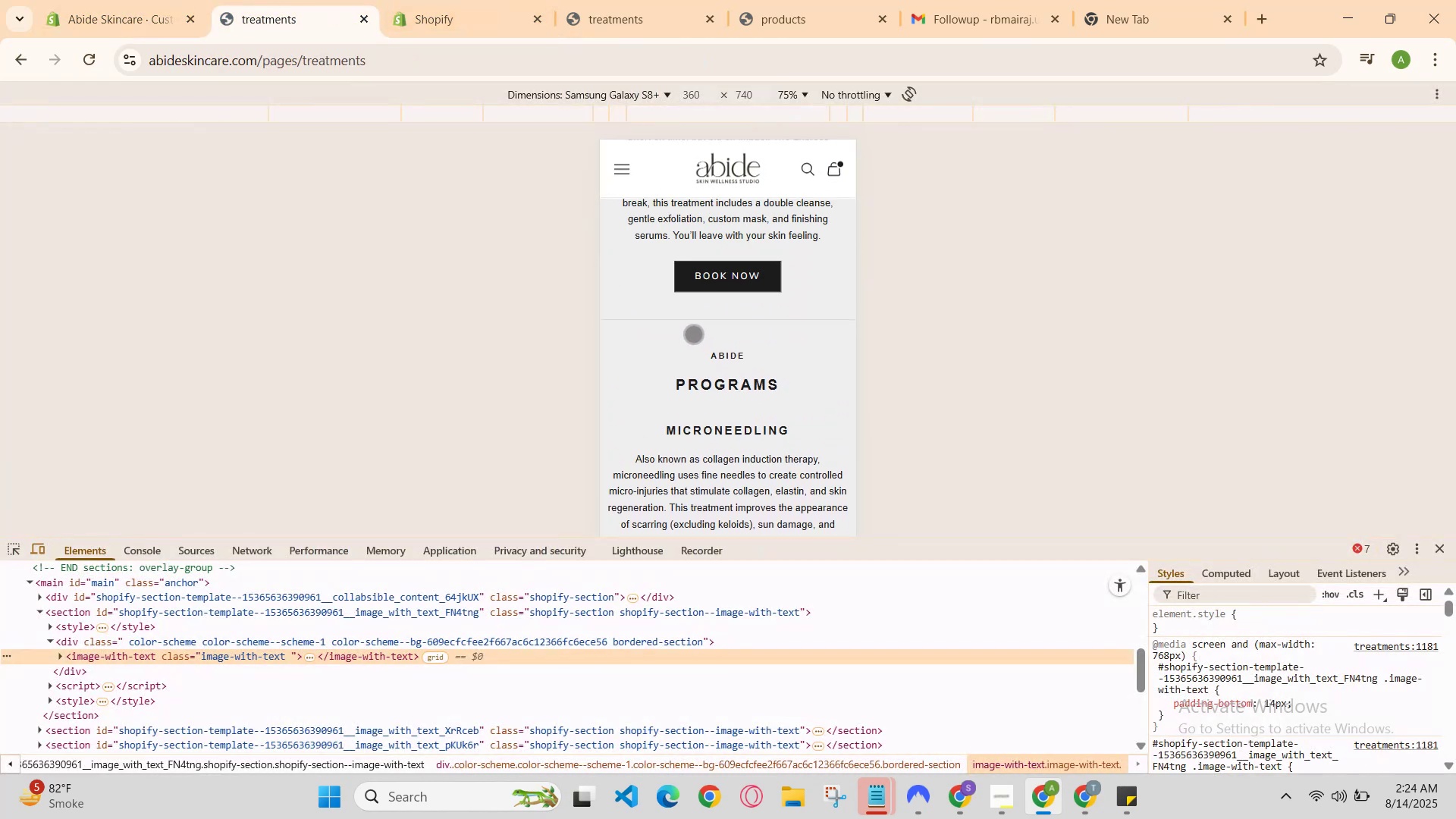 
scroll: coordinate [684, 344], scroll_direction: down, amount: 5.0
 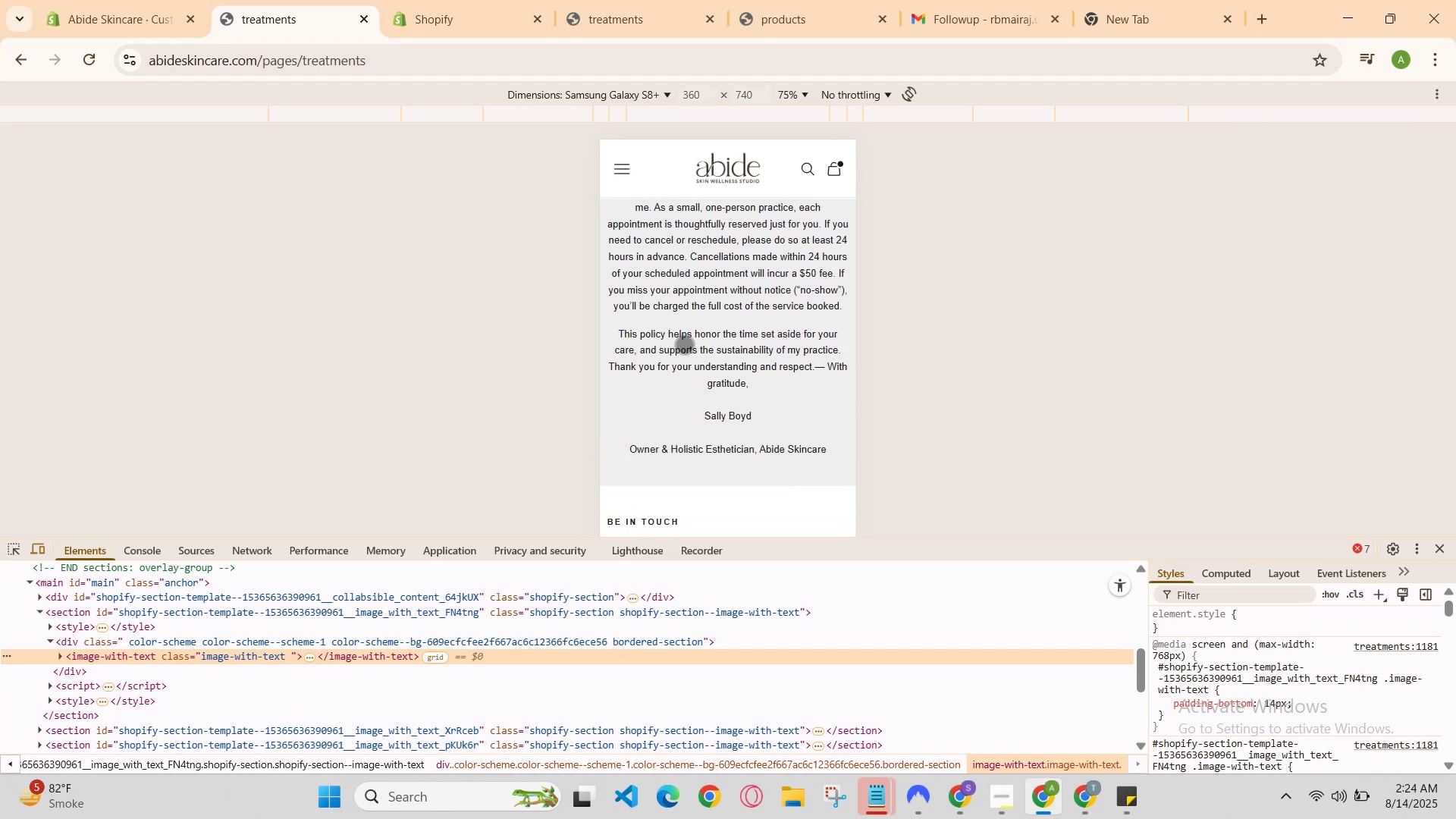 
scroll: coordinate [687, 342], scroll_direction: up, amount: 2.0
 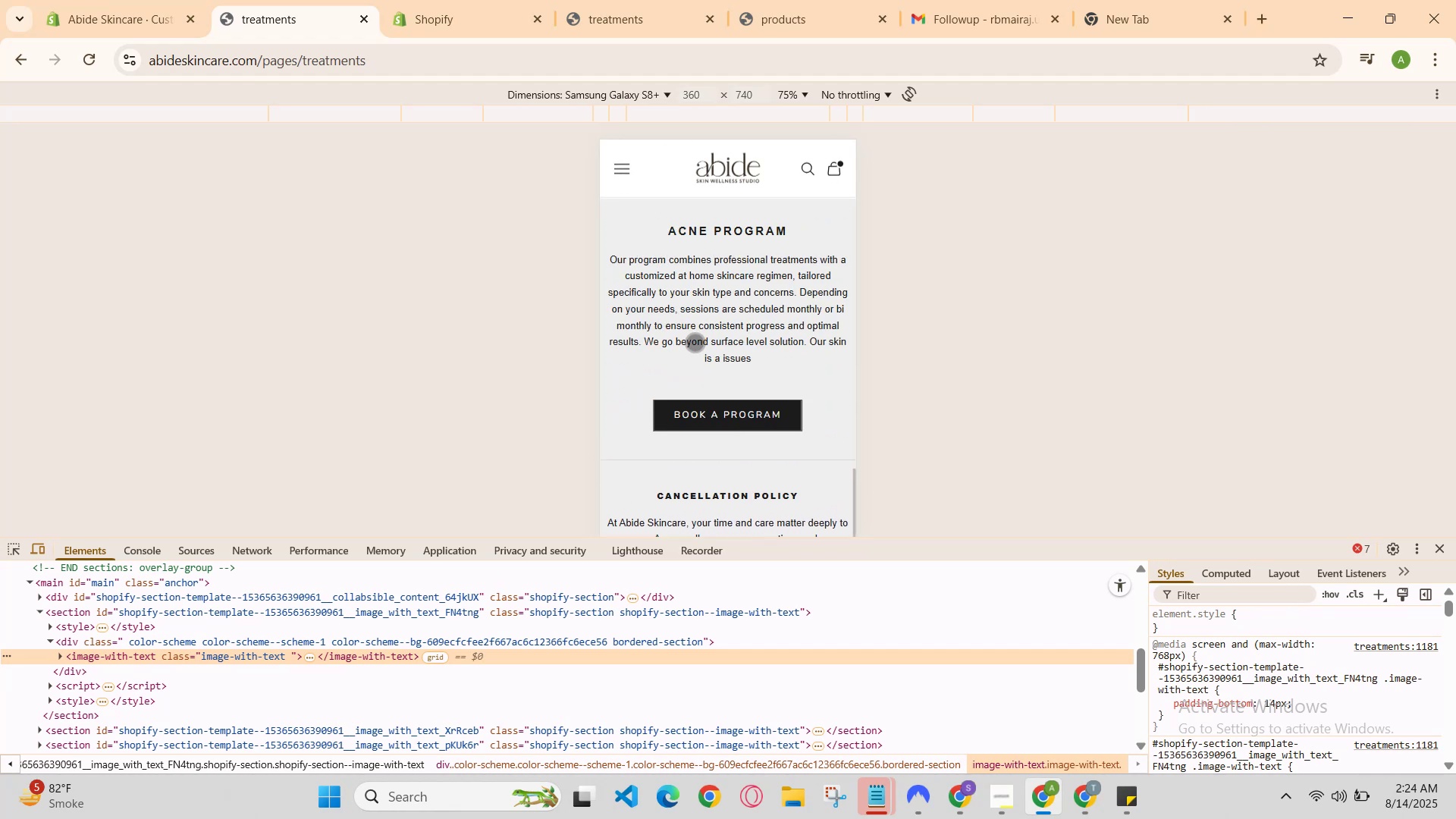 
scroll: coordinate [695, 342], scroll_direction: none, amount: 0.0
 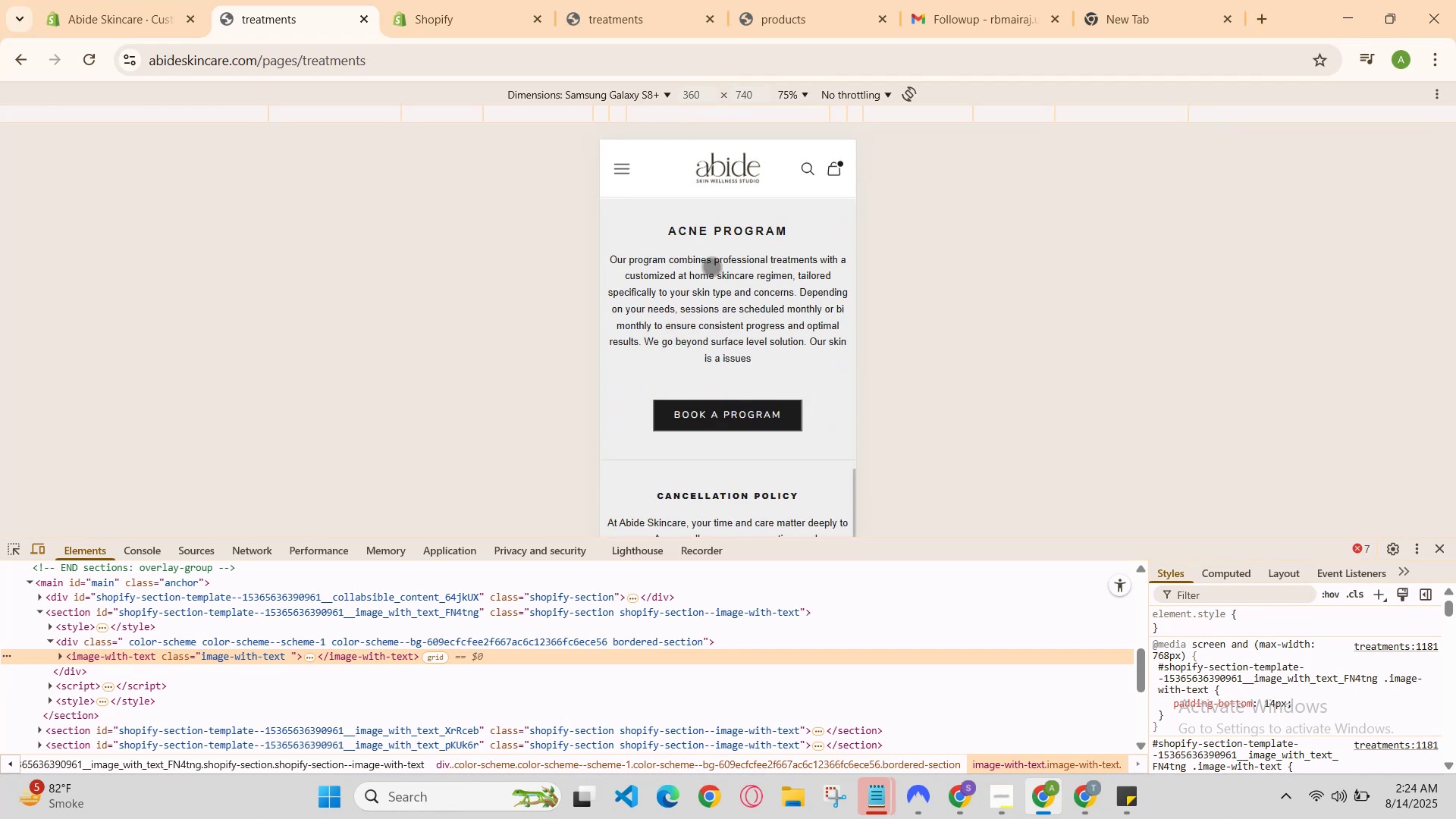 
scroll: coordinate [739, 274], scroll_direction: up, amount: 1.0
 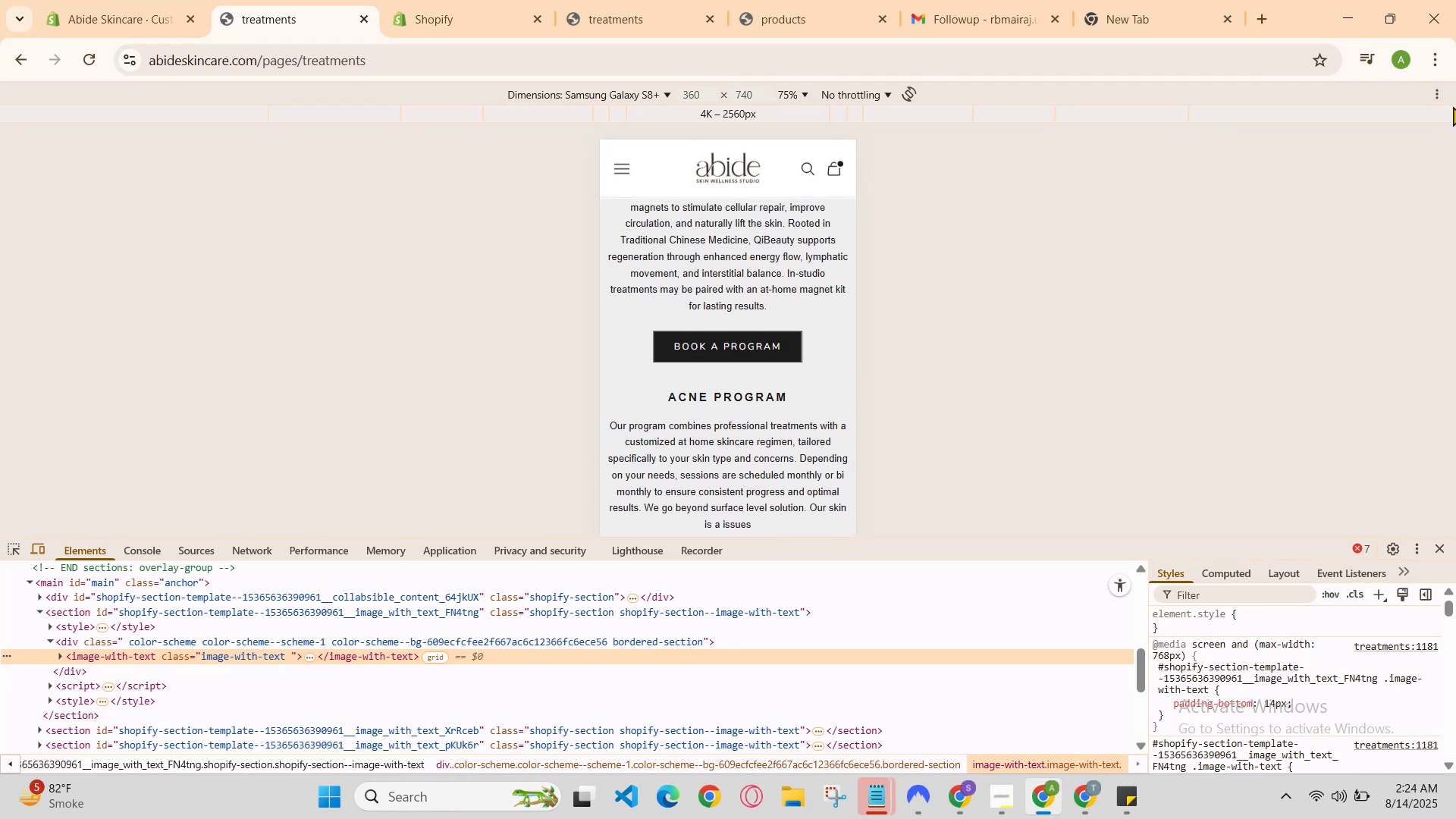 
left_click([1439, 94])
 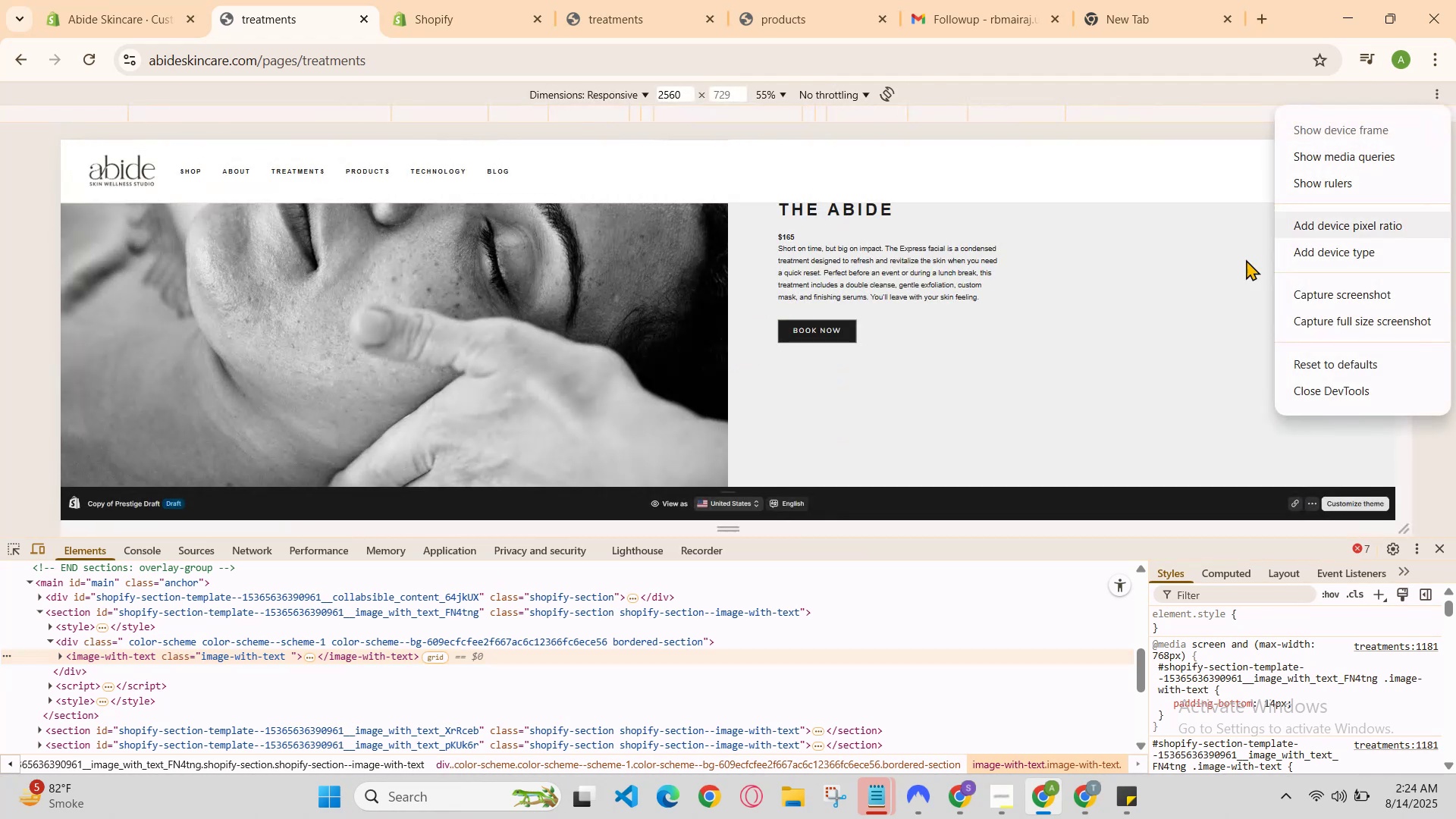 
scroll: coordinate [983, 391], scroll_direction: up, amount: 2.0
 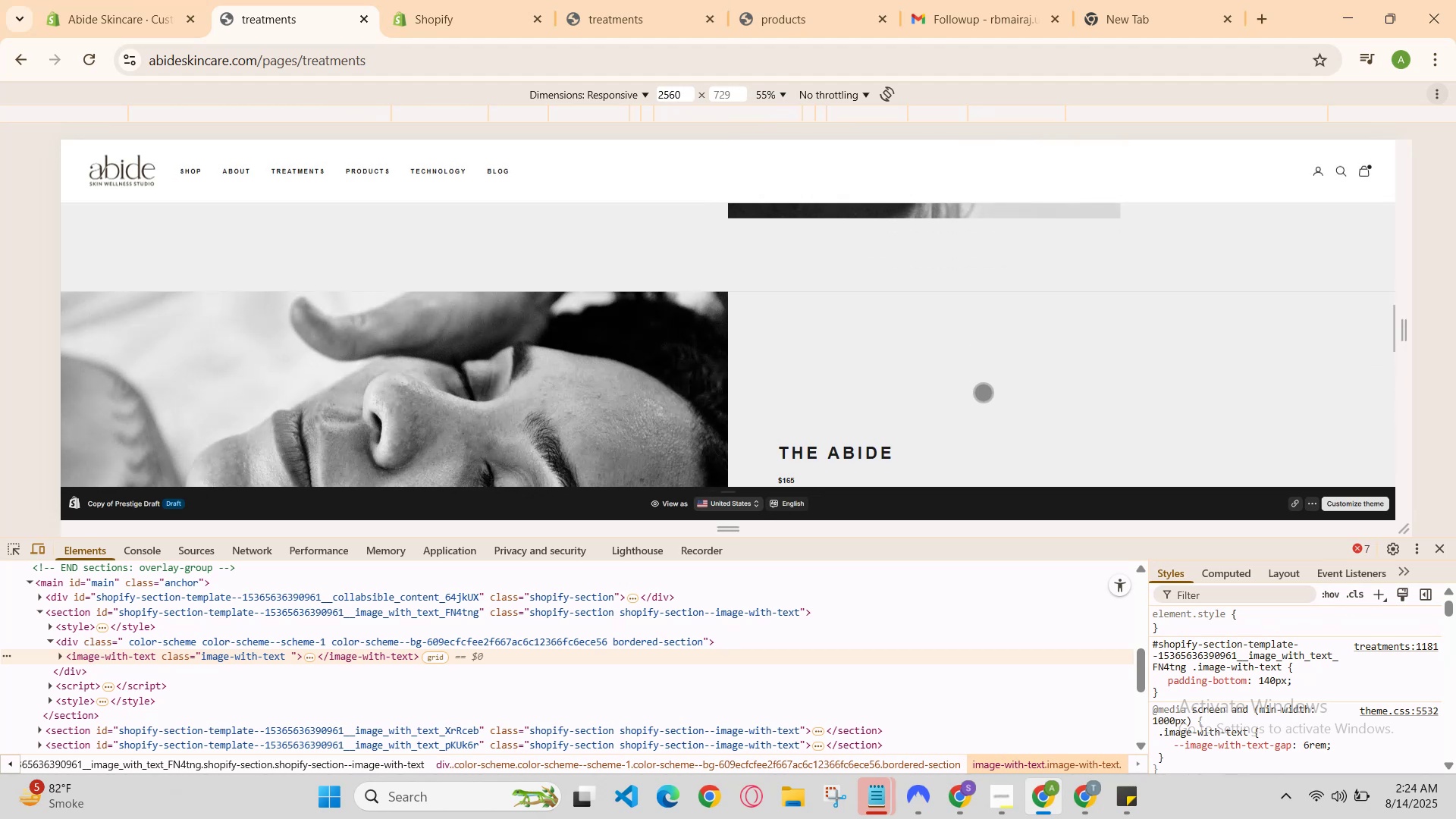 
scroll: coordinate [983, 392], scroll_direction: down, amount: 1.0
 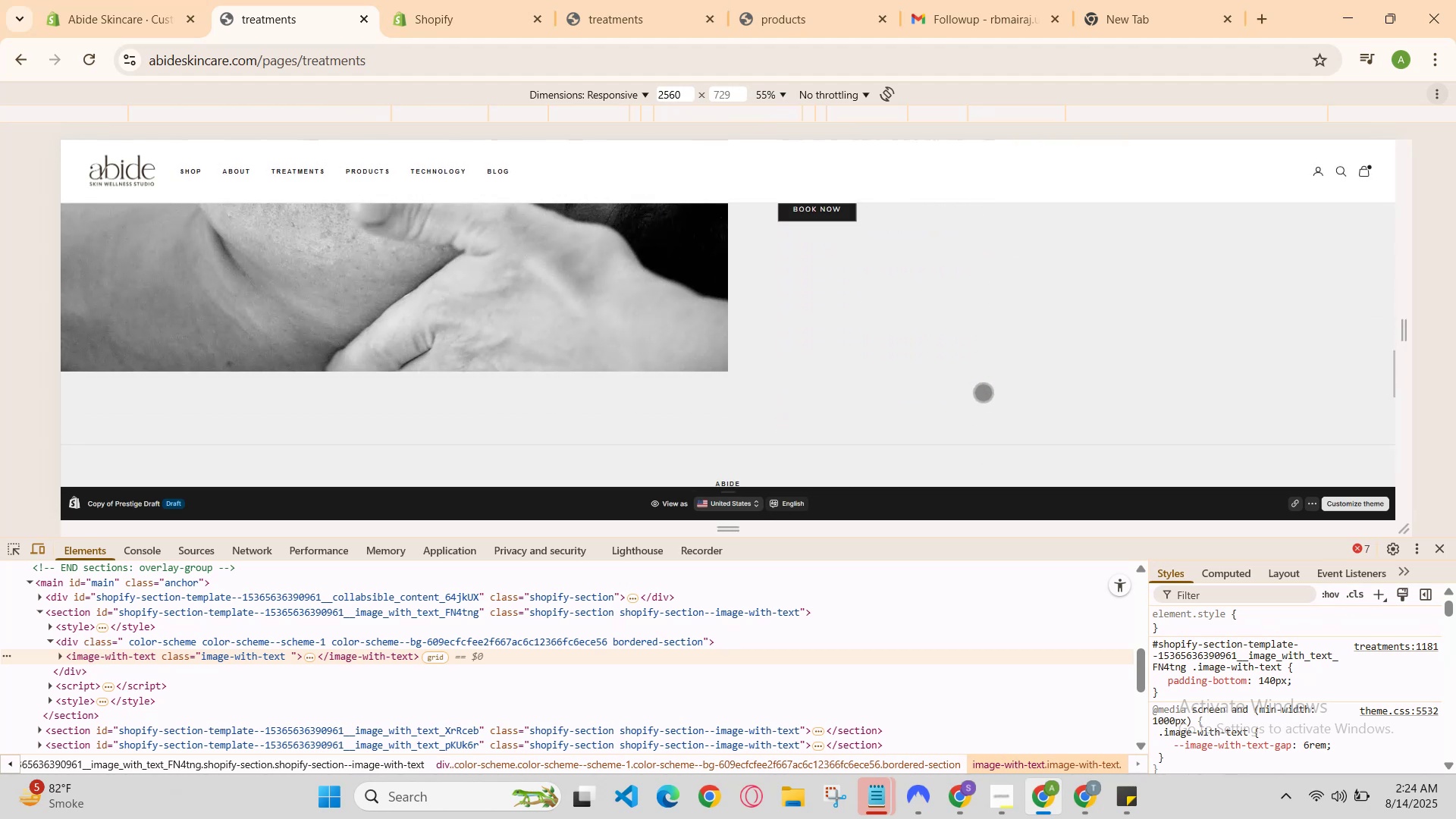 
scroll: coordinate [983, 392], scroll_direction: up, amount: 1.0
 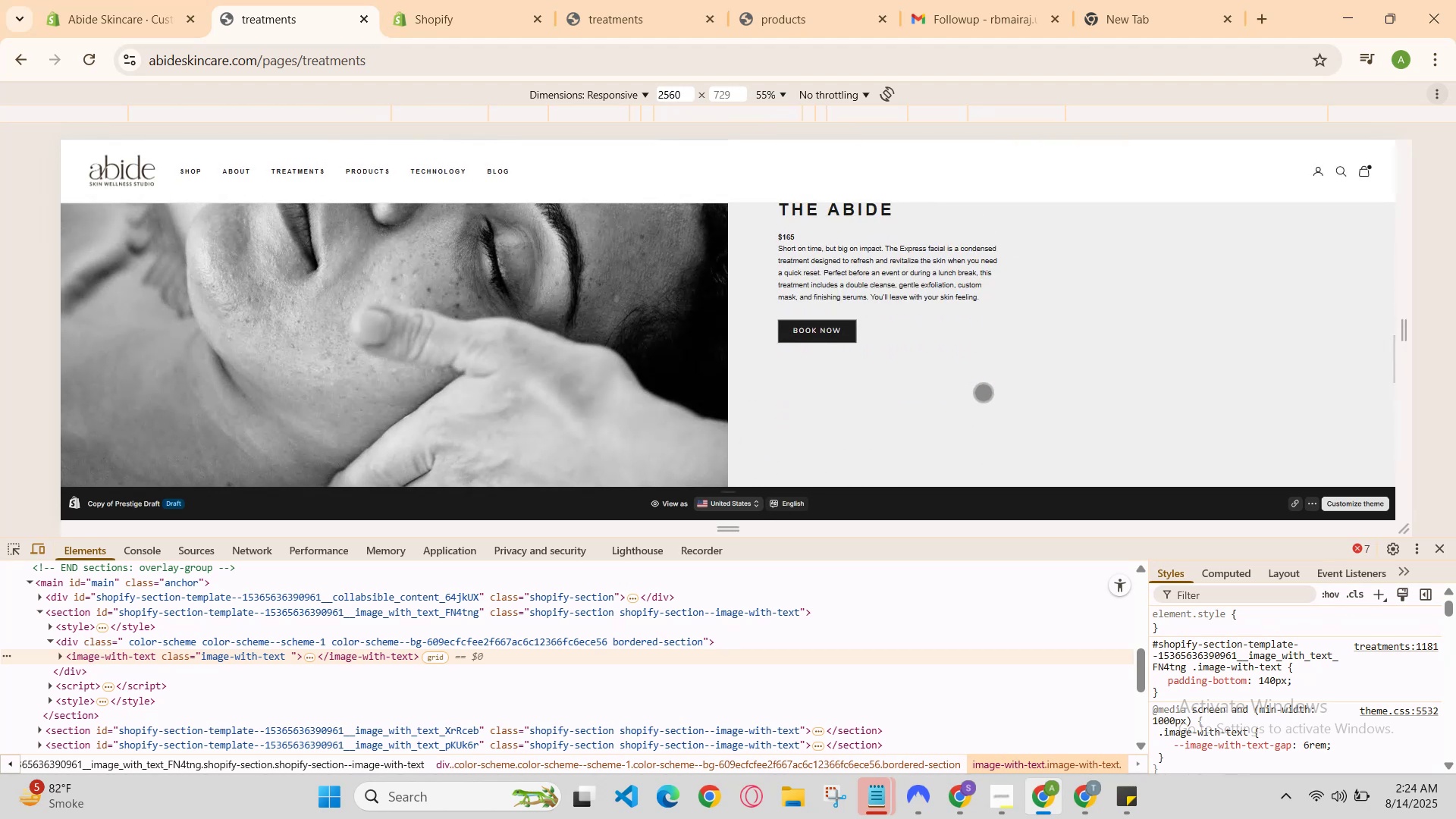 
scroll: coordinate [983, 393], scroll_direction: down, amount: 2.0
 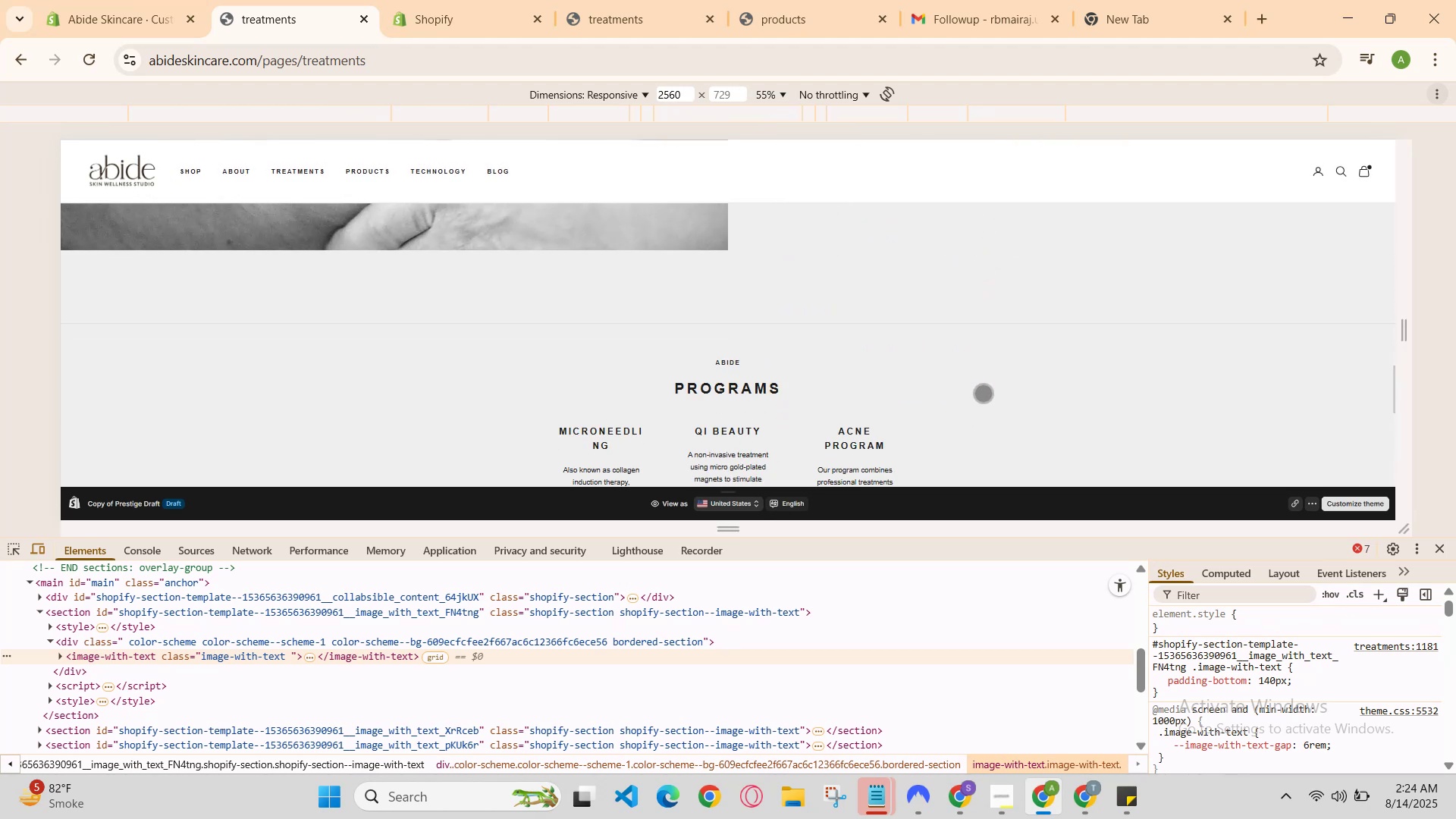 
scroll: coordinate [984, 394], scroll_direction: up, amount: 2.0
 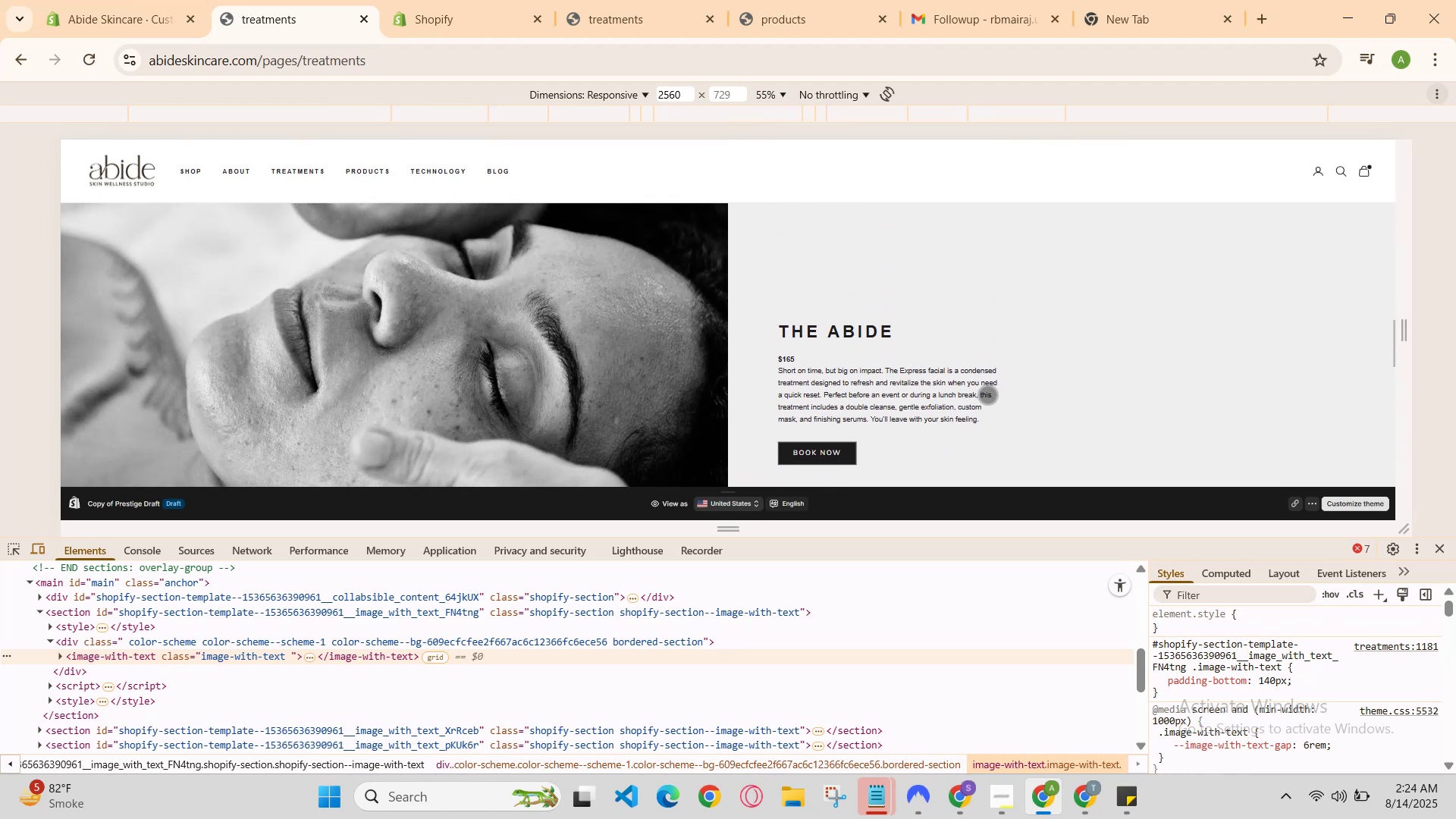 
scroll: coordinate [987, 394], scroll_direction: down, amount: 5.0
 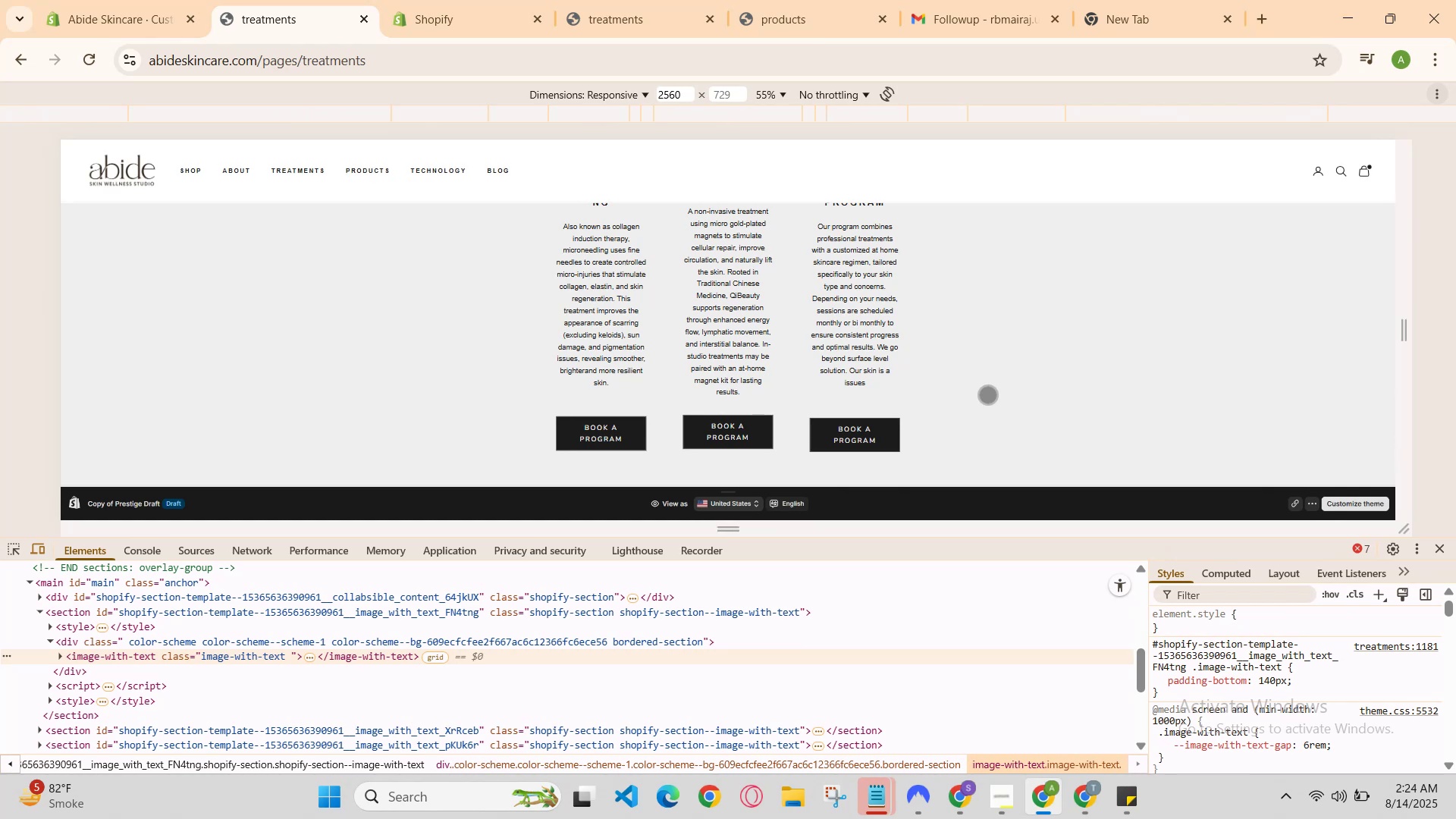 
scroll: coordinate [988, 404], scroll_direction: up, amount: 6.0
 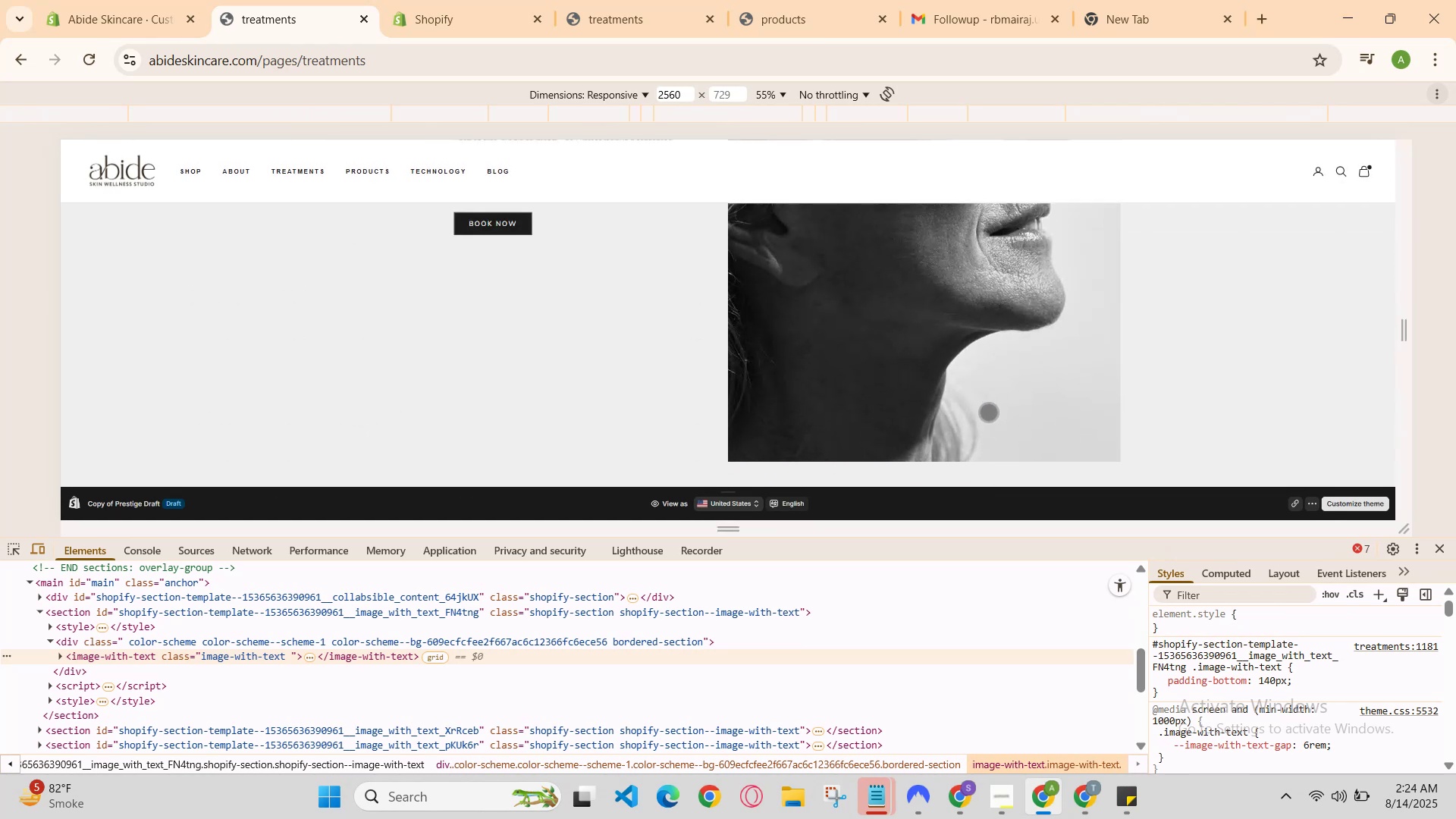 
scroll: coordinate [988, 412], scroll_direction: up, amount: 2.0
 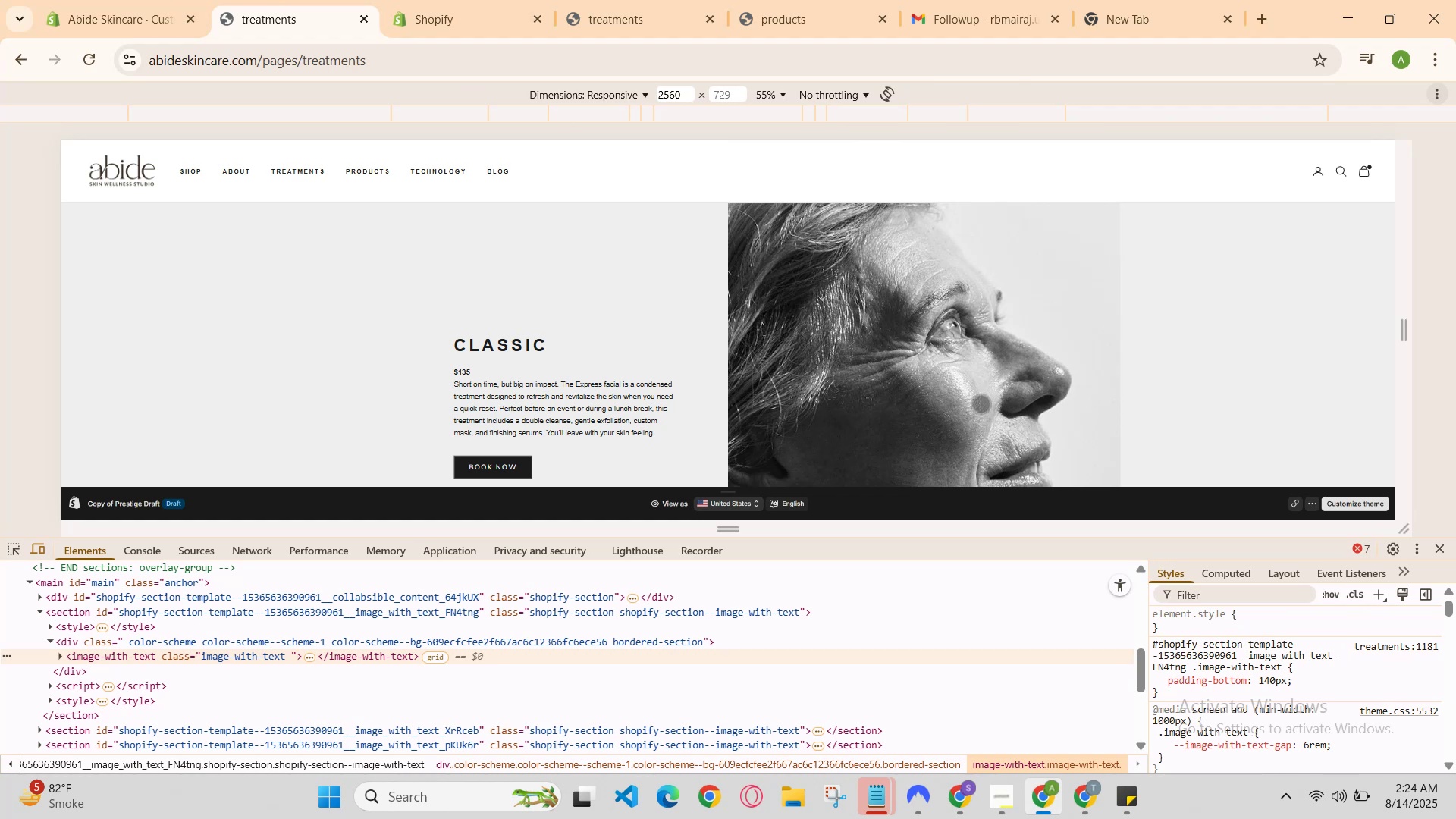 
wait(6.62)
 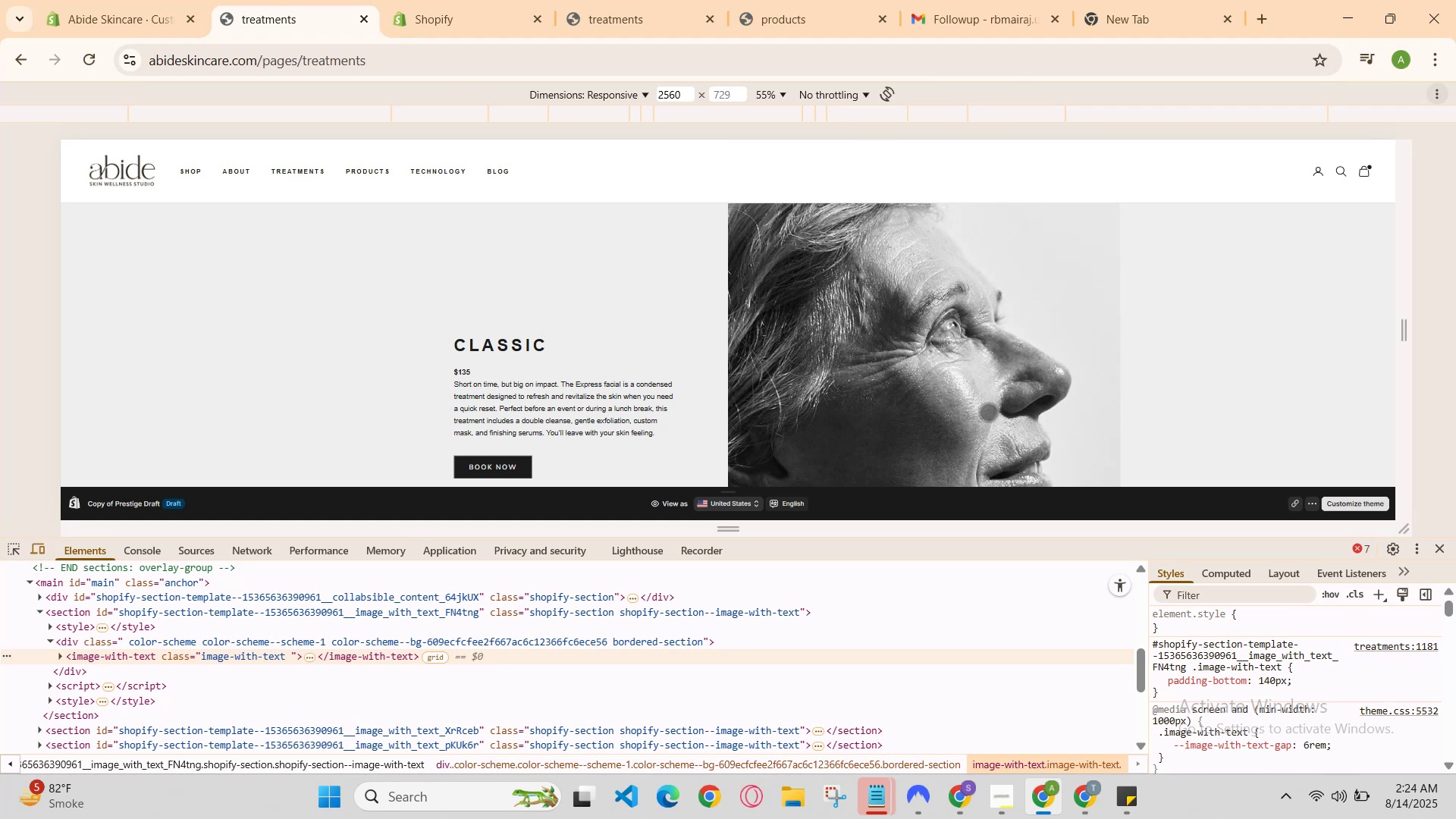 
scroll: coordinate [974, 395], scroll_direction: up, amount: 2.0
 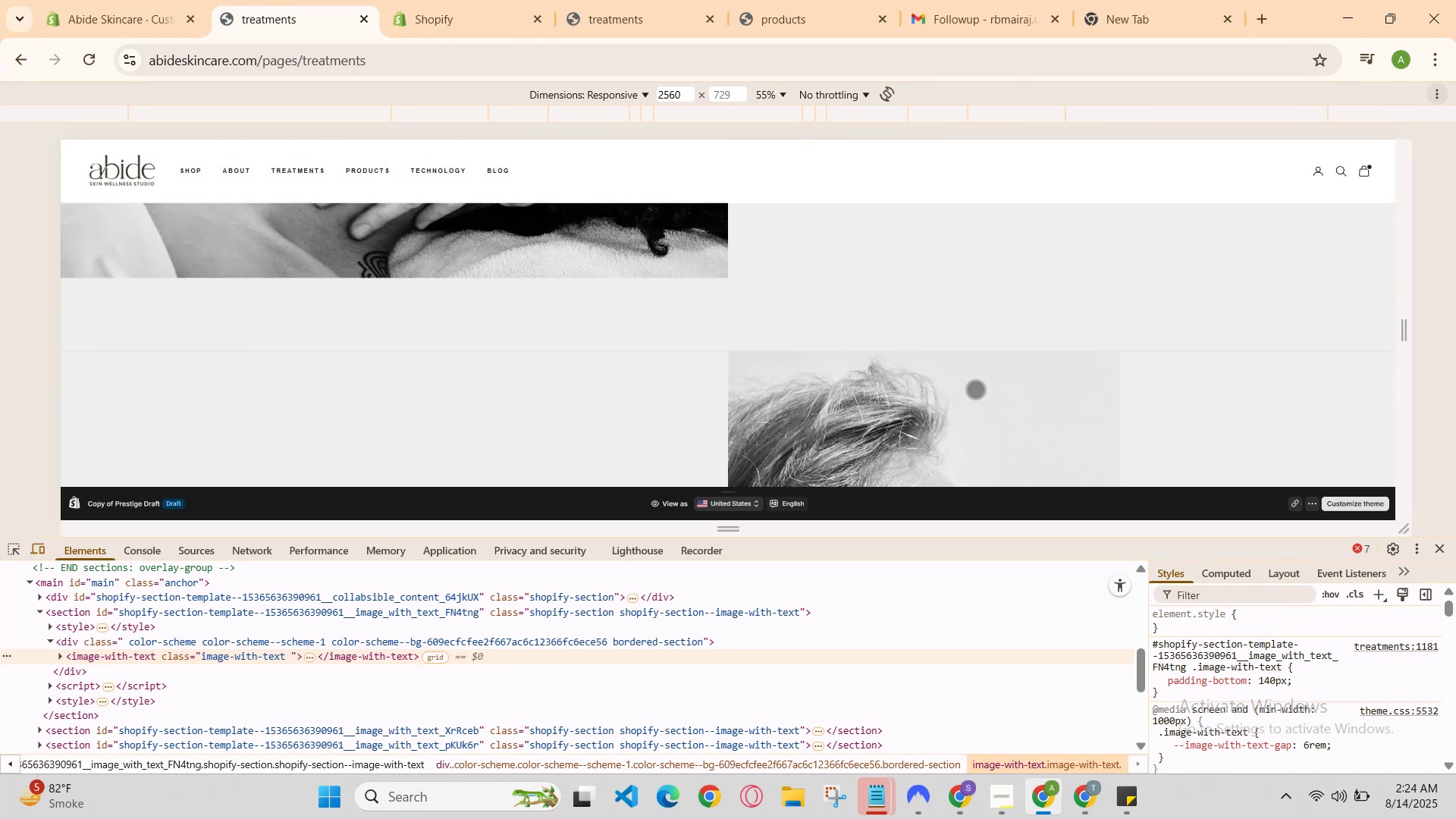 
scroll: coordinate [1037, 315], scroll_direction: down, amount: 15.0
 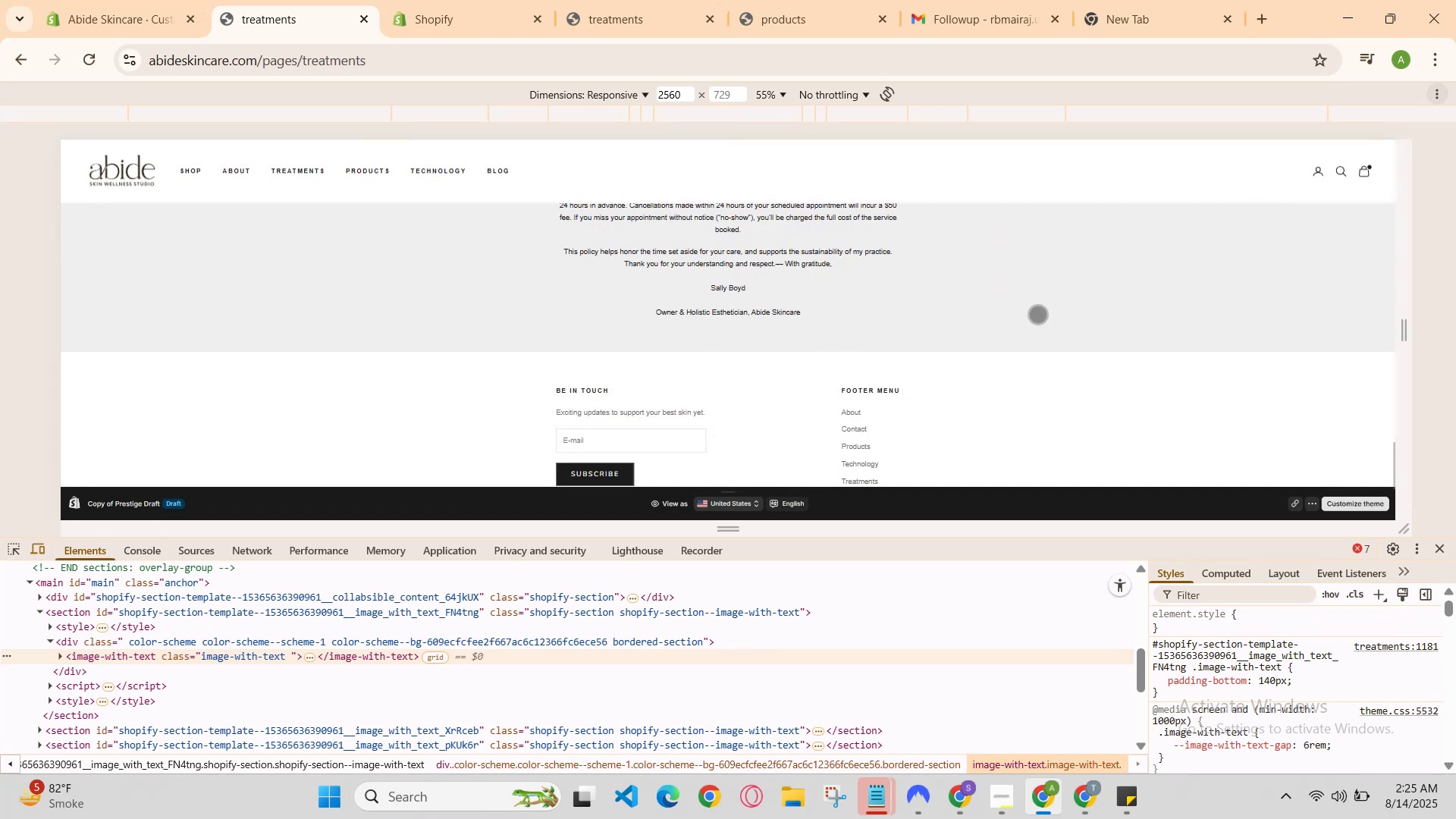 
scroll: coordinate [1029, 309], scroll_direction: down, amount: 3.0
 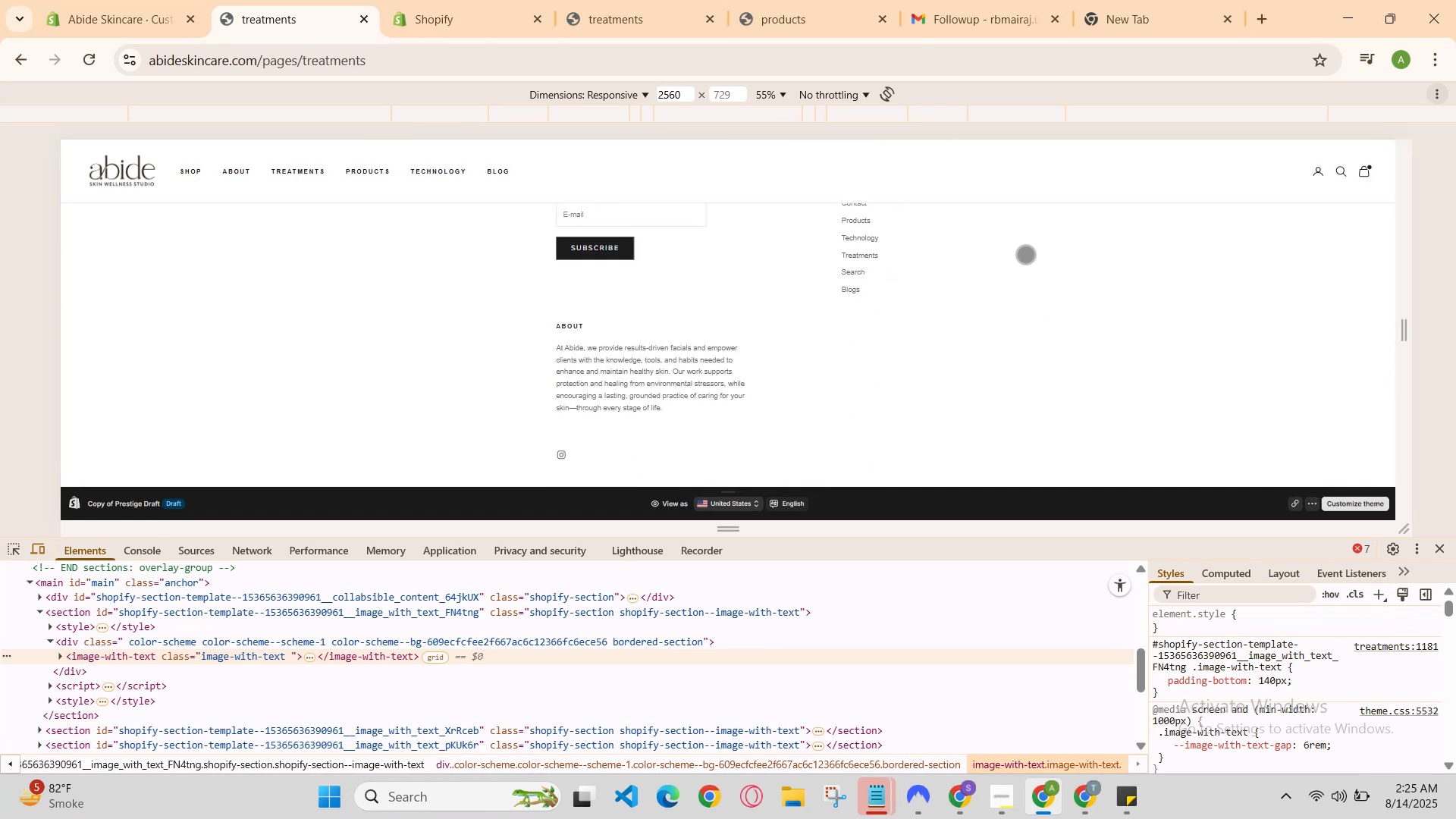 
scroll: coordinate [1043, 301], scroll_direction: up, amount: 6.0
 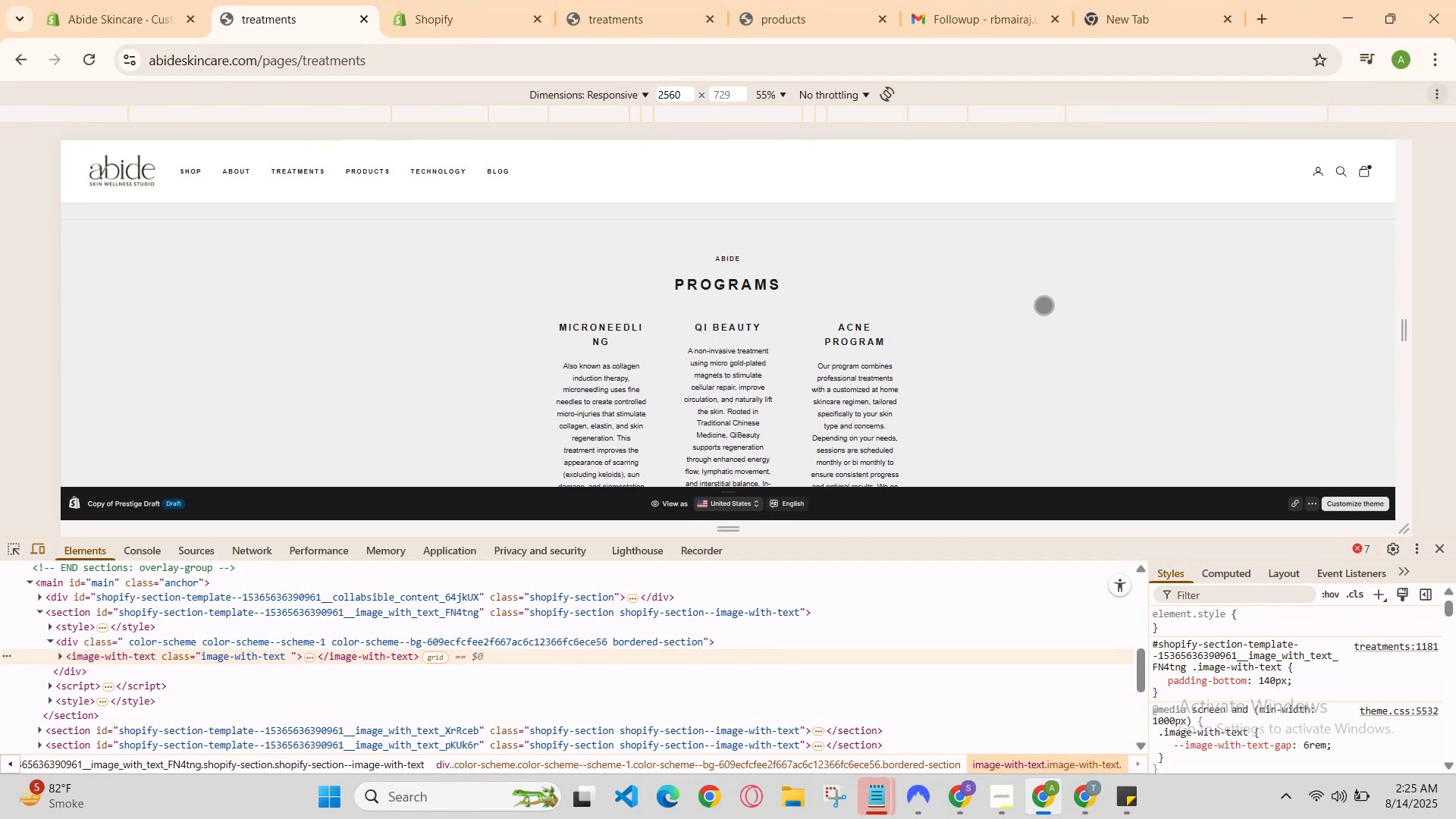 
scroll: coordinate [1043, 309], scroll_direction: up, amount: 1.0
 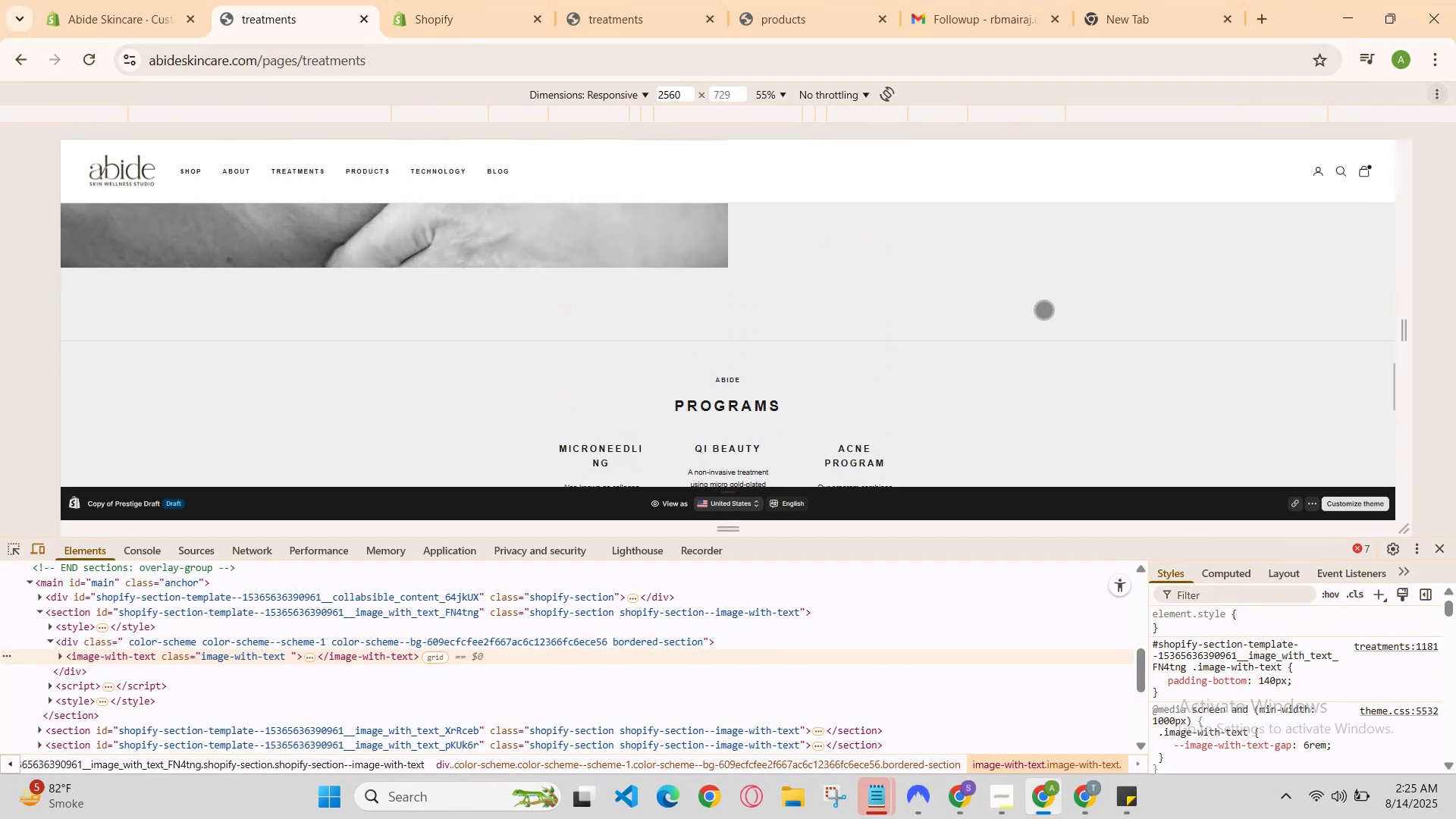 
scroll: coordinate [1052, 330], scroll_direction: down, amount: 4.0
 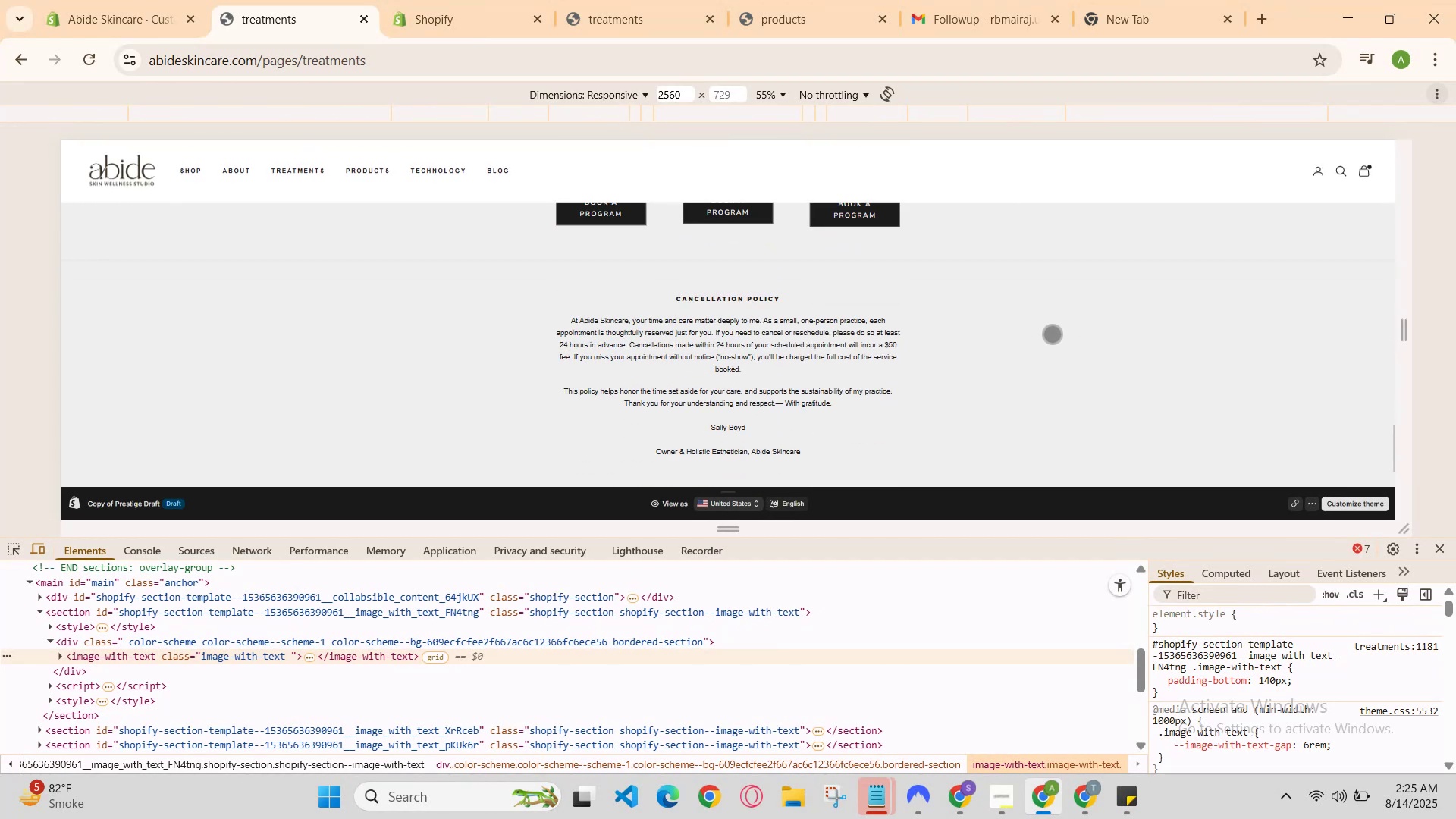 
scroll: coordinate [1042, 394], scroll_direction: up, amount: 7.0
 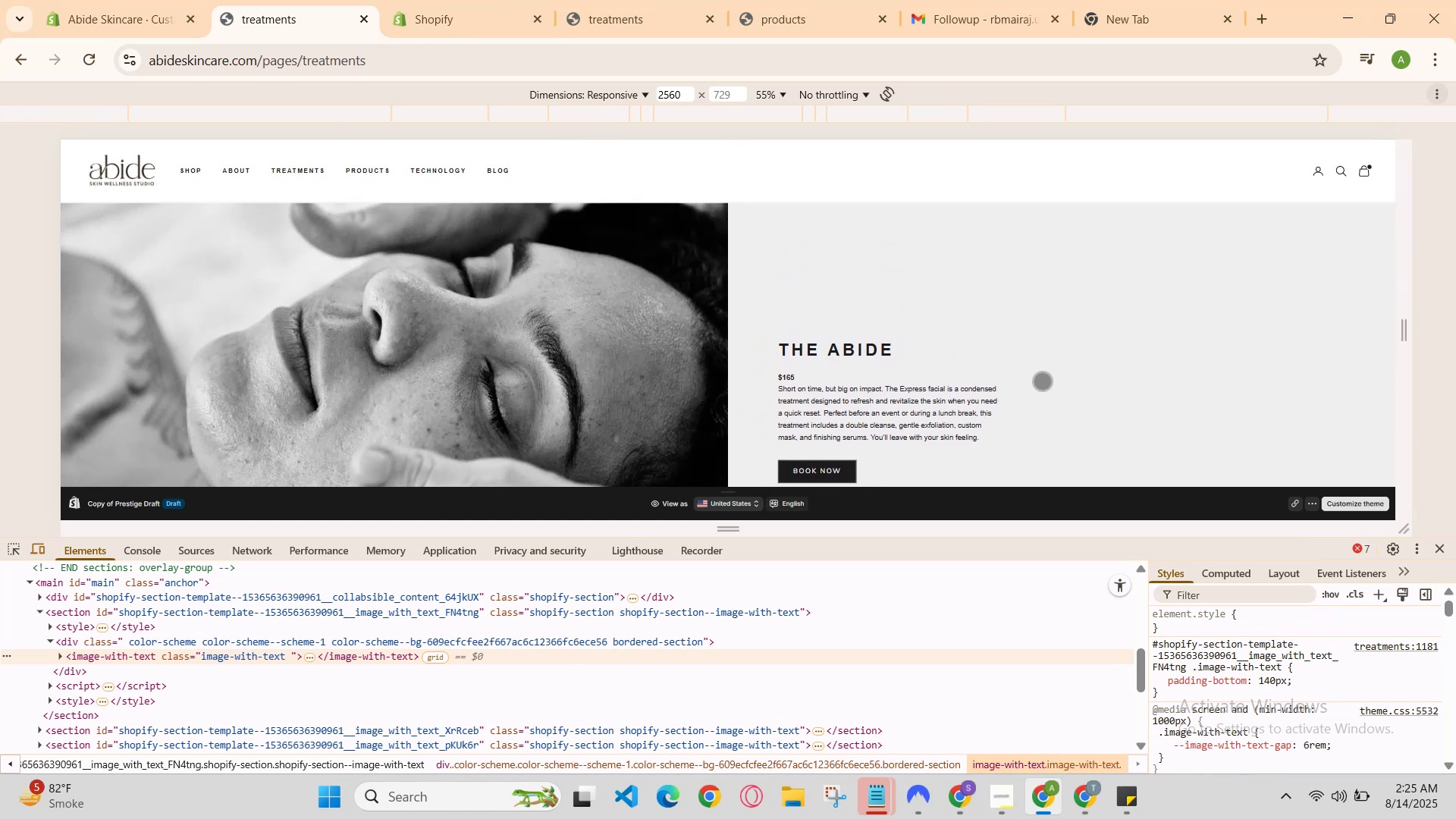 
scroll: coordinate [1049, 362], scroll_direction: down, amount: 3.0
 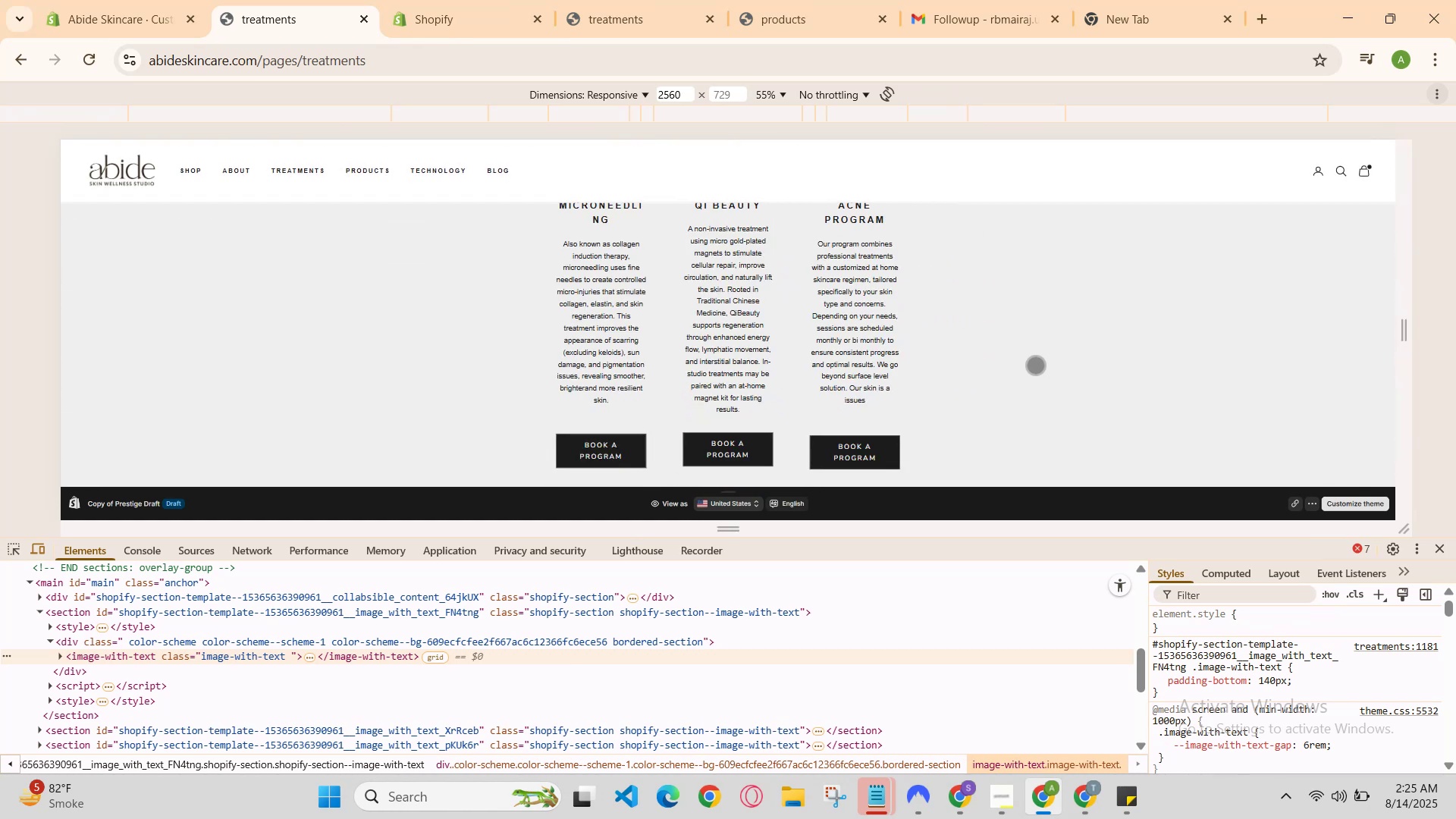 
scroll: coordinate [1033, 366], scroll_direction: up, amount: 1.0
 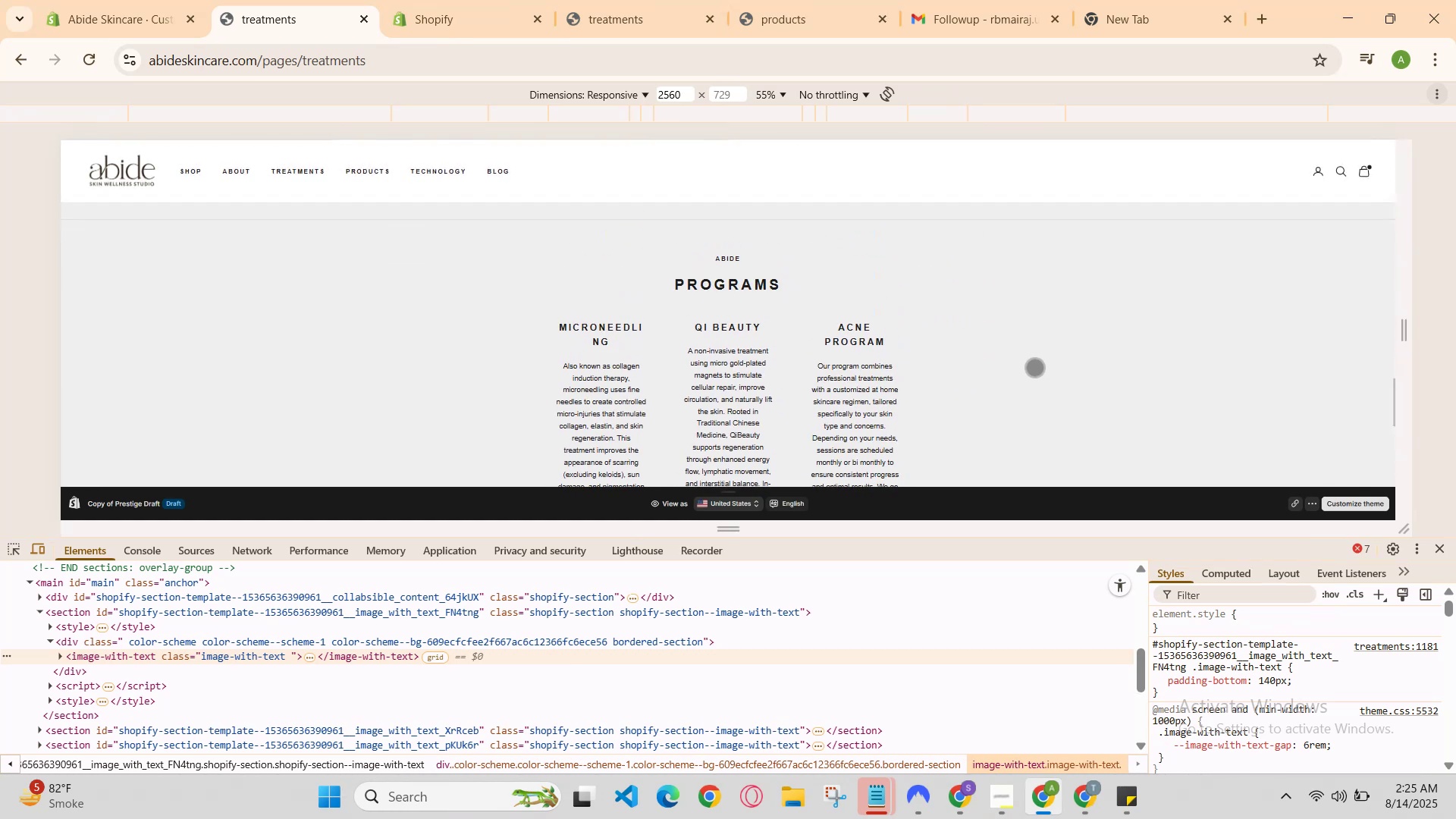 
scroll: coordinate [1035, 356], scroll_direction: down, amount: 3.0
 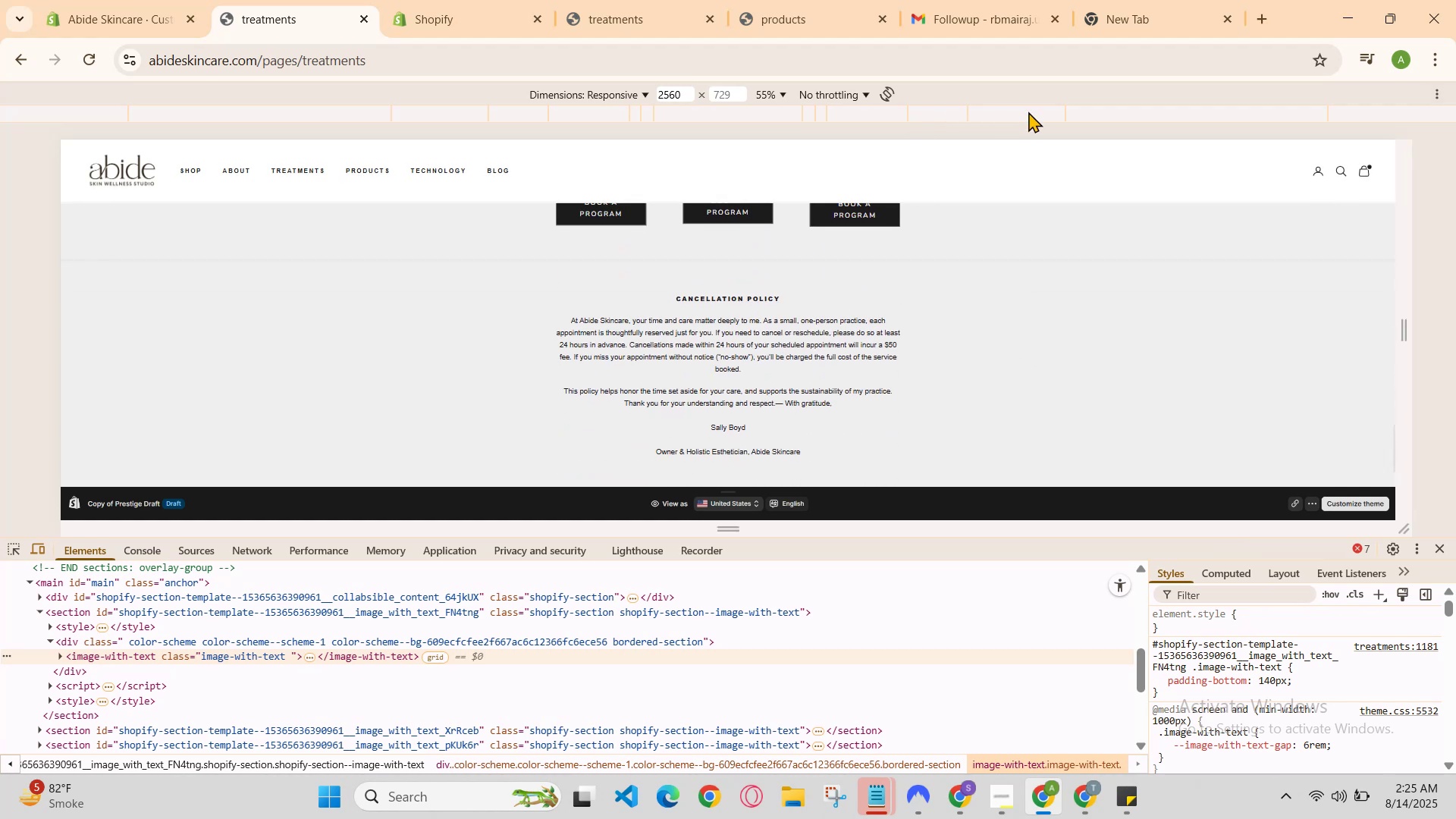 
left_click([1040, 117])
 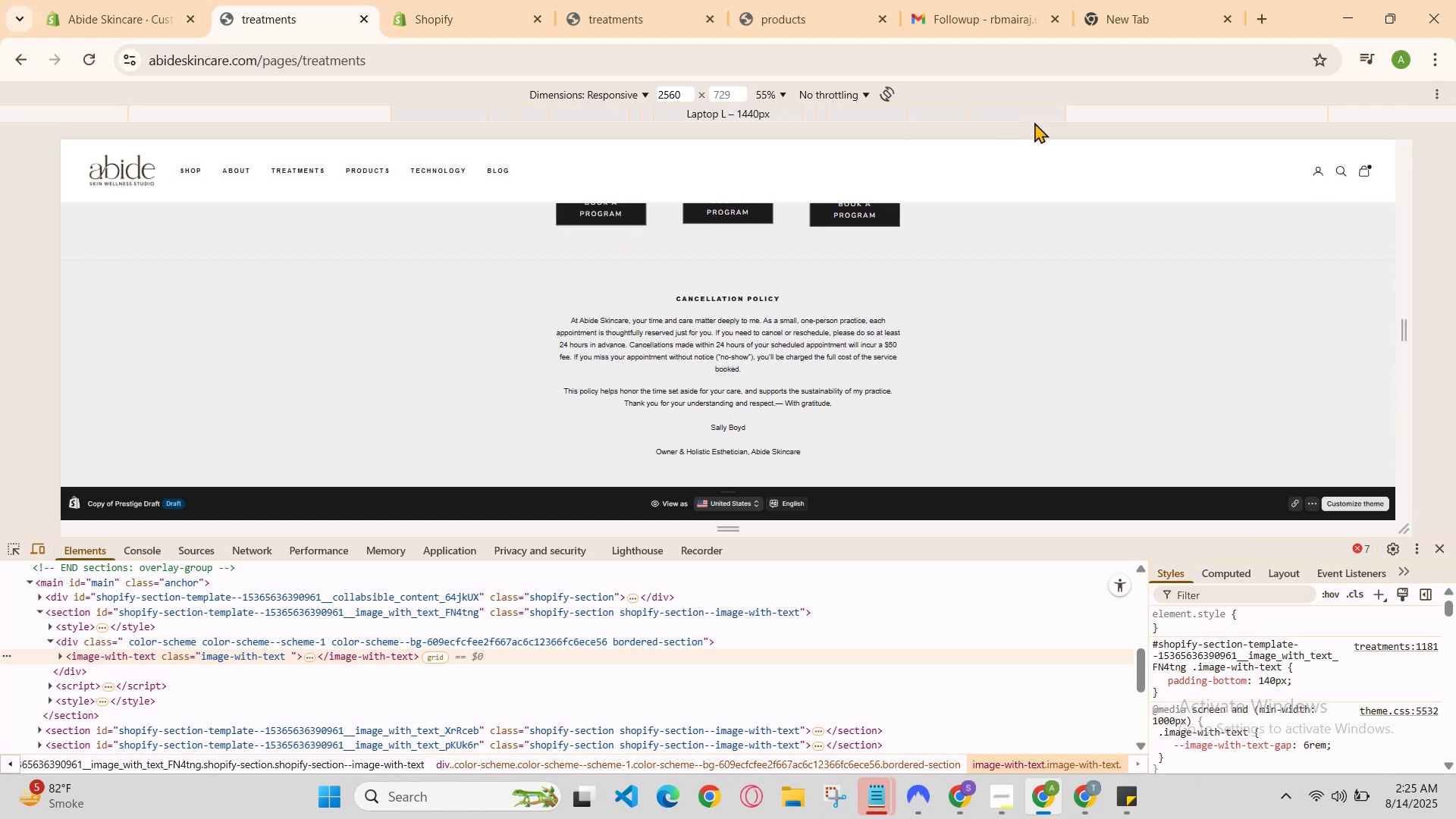 
scroll: coordinate [955, 309], scroll_direction: up, amount: 2.0
 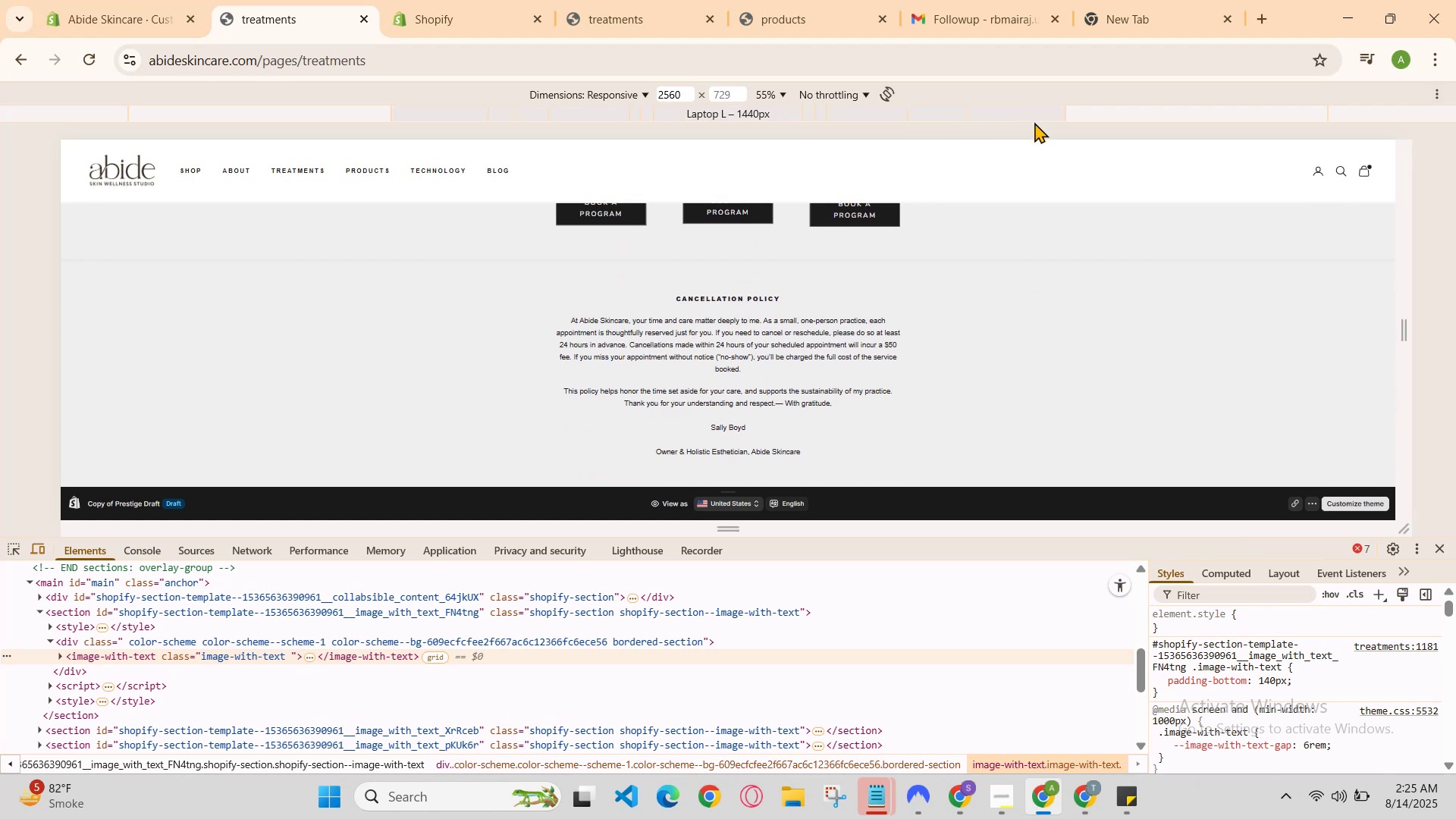 
left_click([941, 110])
 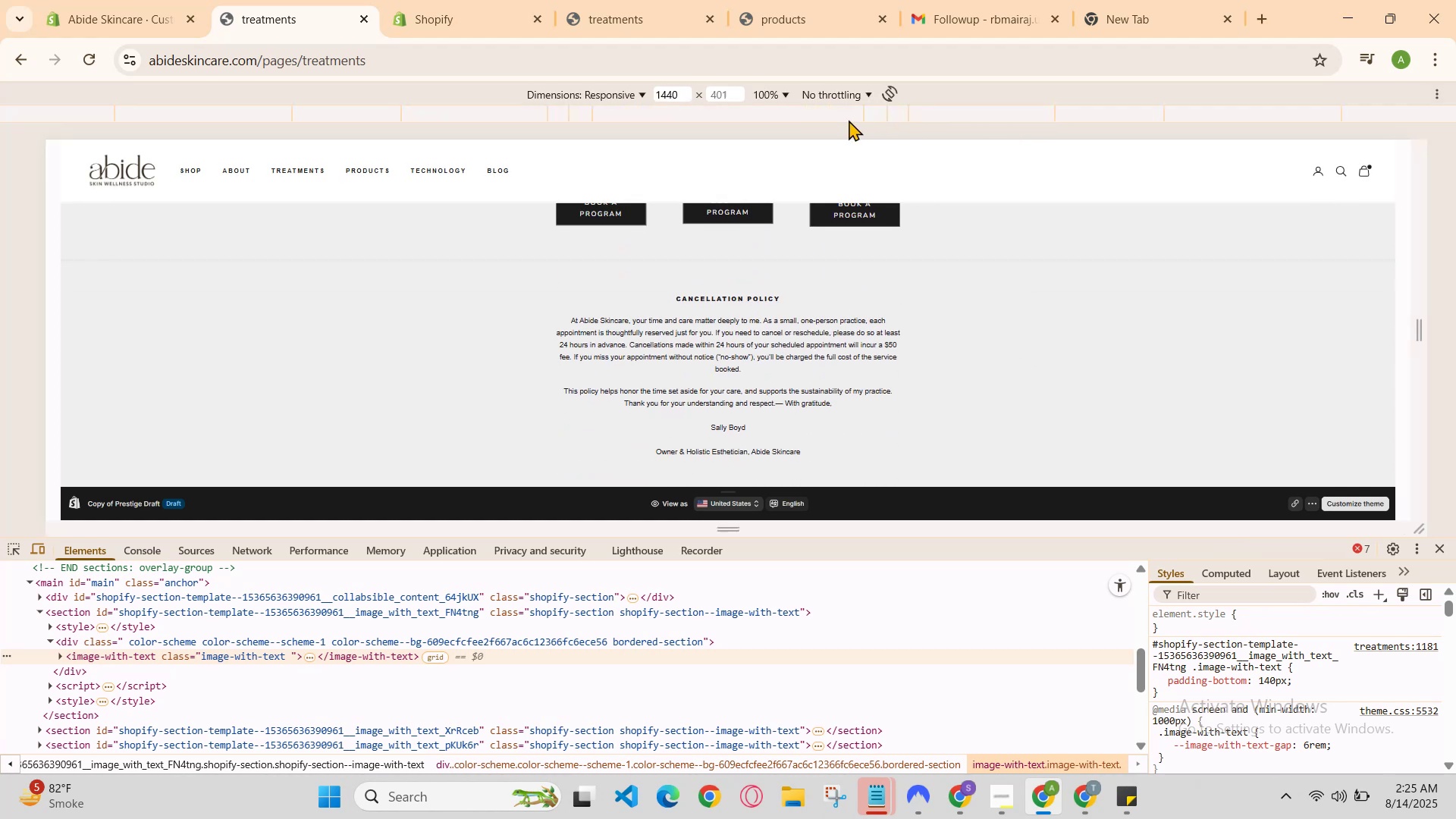 
left_click([841, 120])
 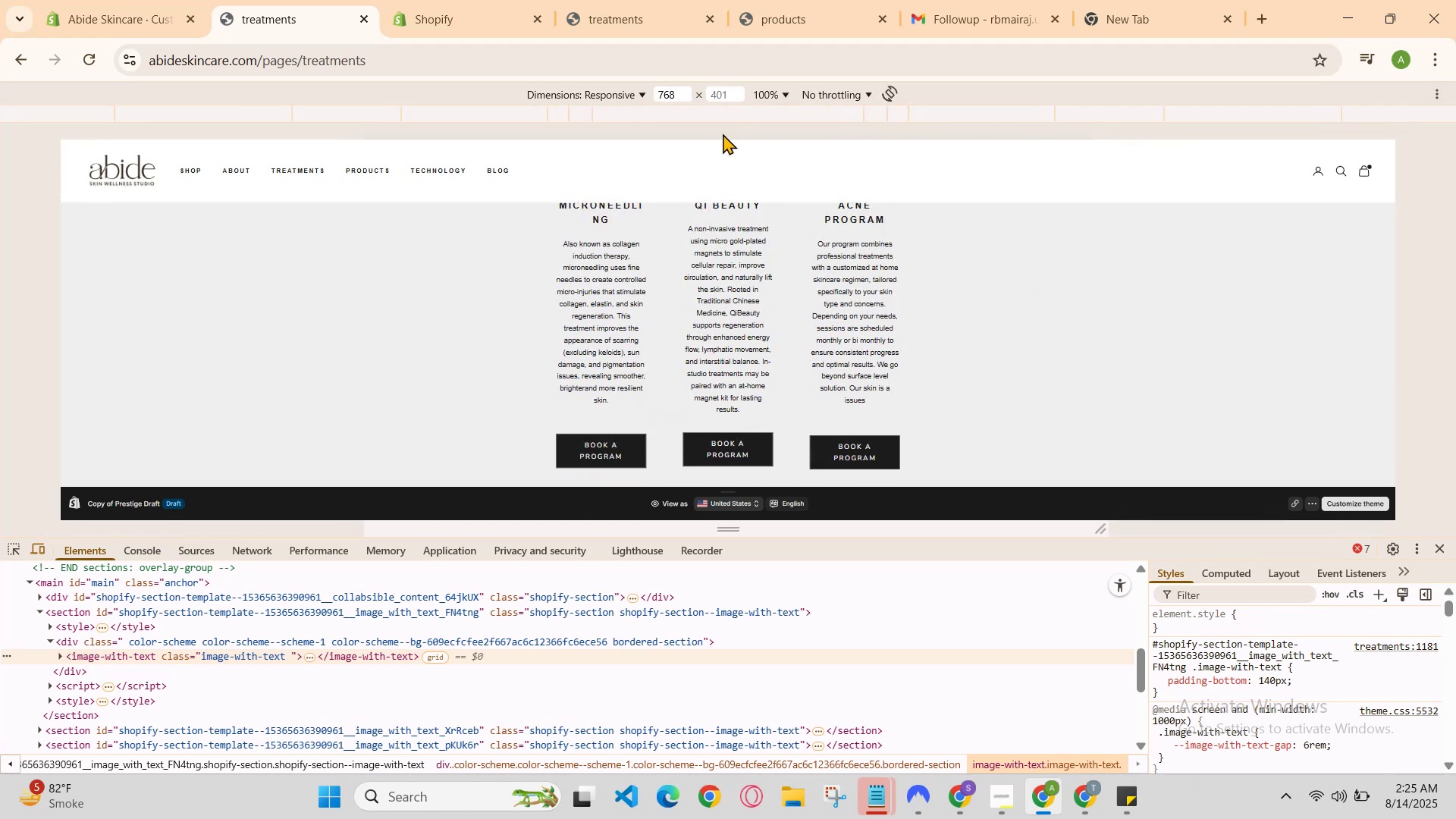 
left_click([711, 116])
 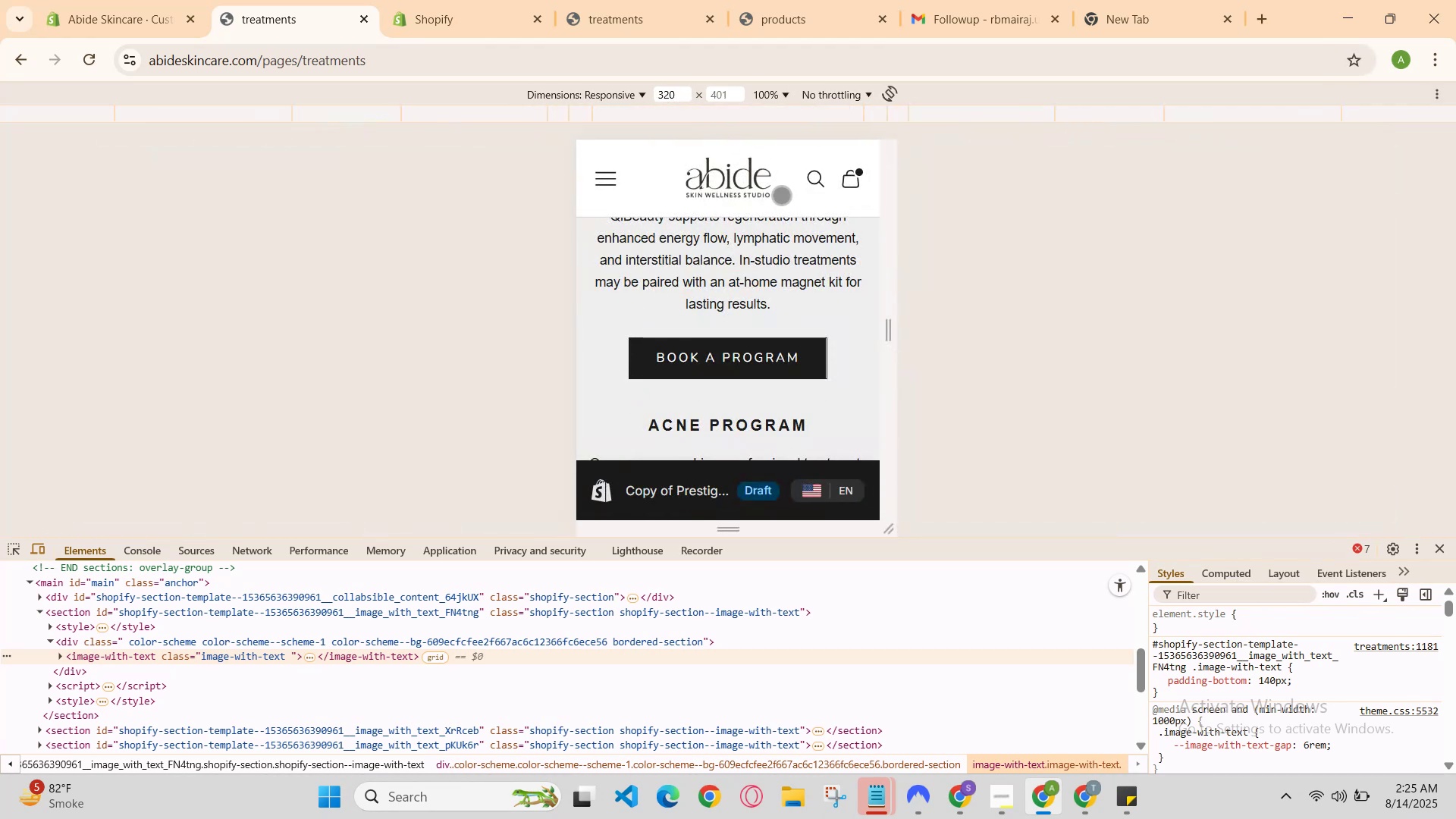 
scroll: coordinate [792, 253], scroll_direction: up, amount: 1.0
 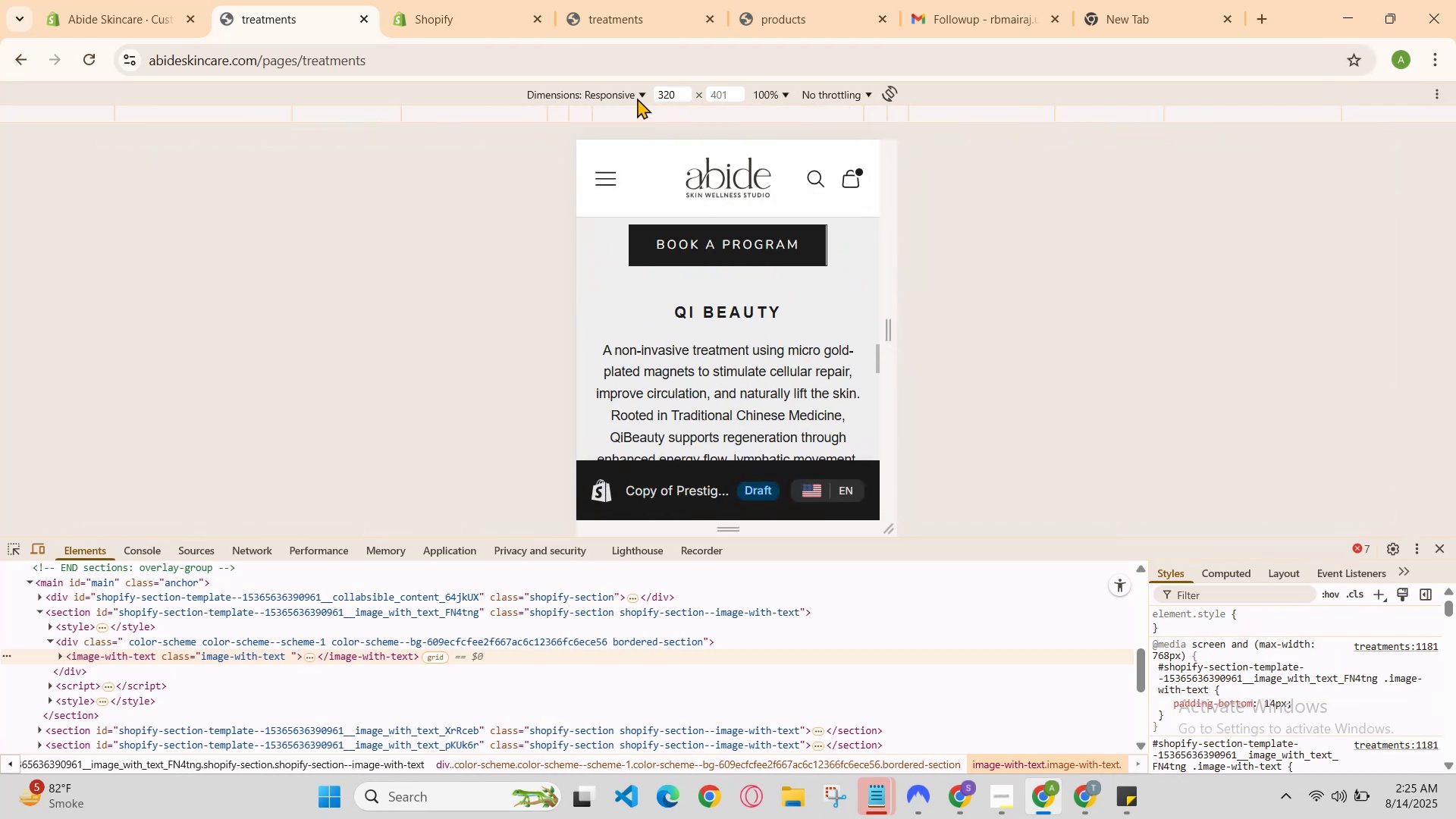 
left_click([629, 95])
 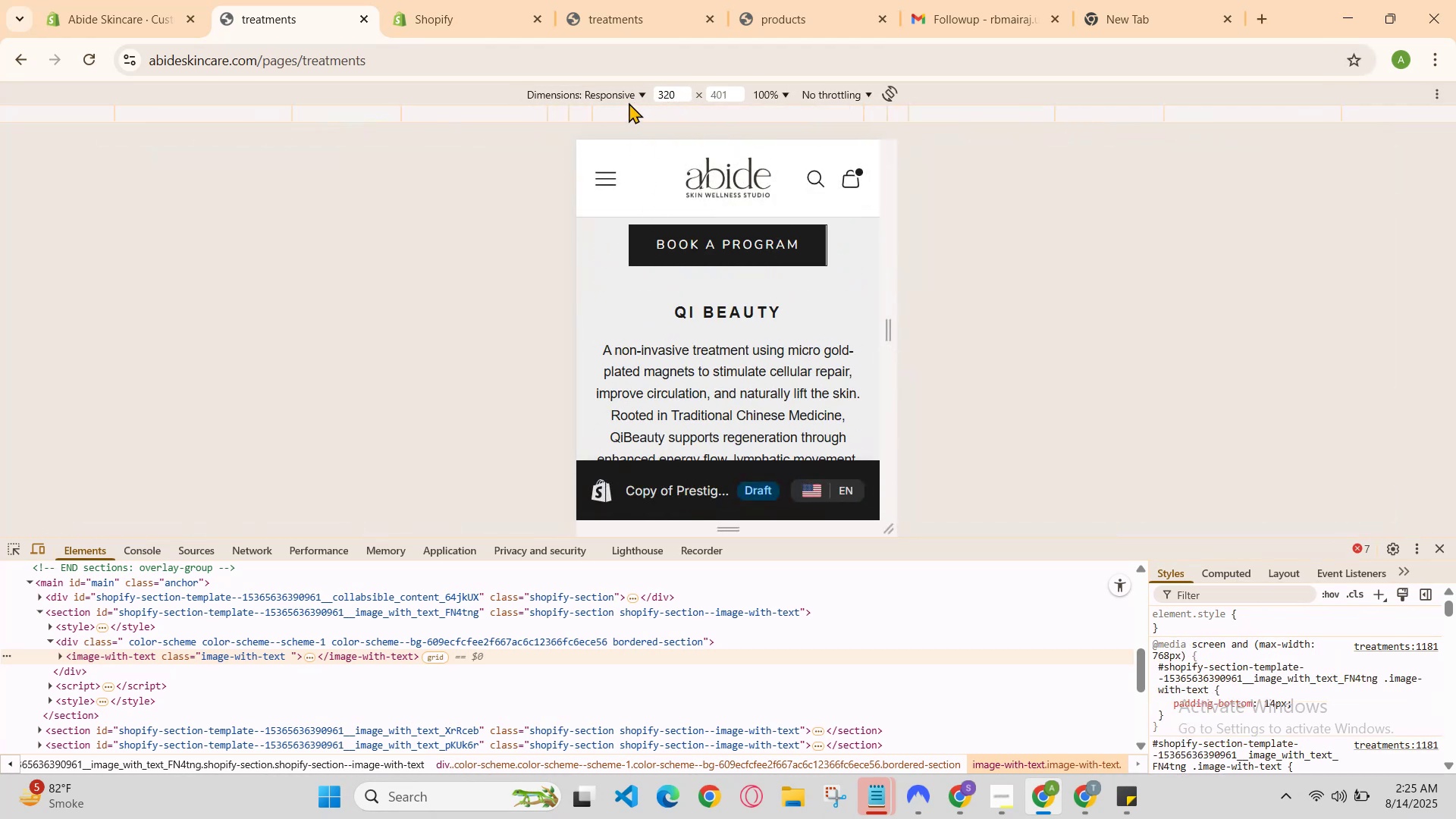 
left_click([626, 100])
 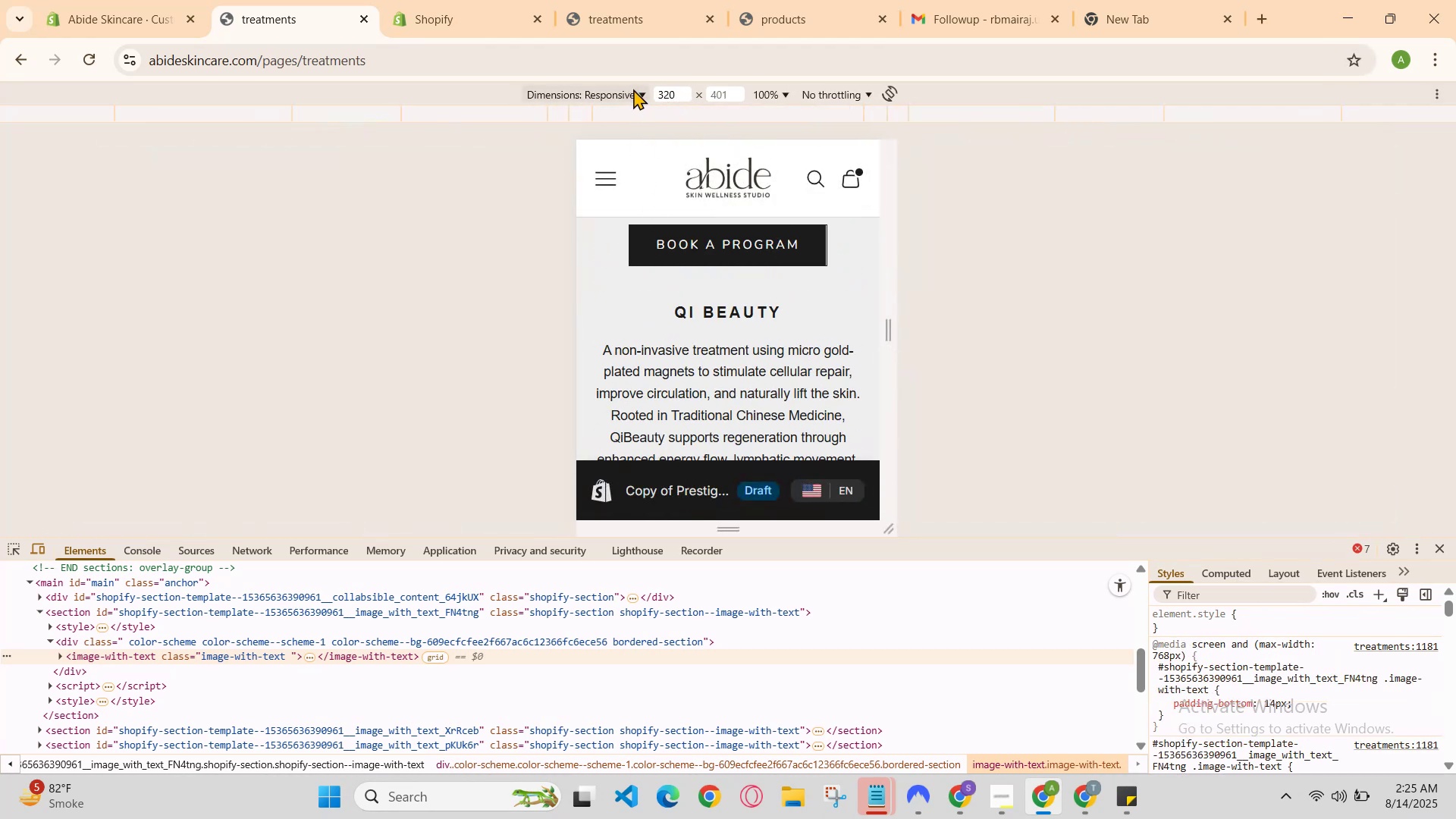 
left_click([633, 89])
 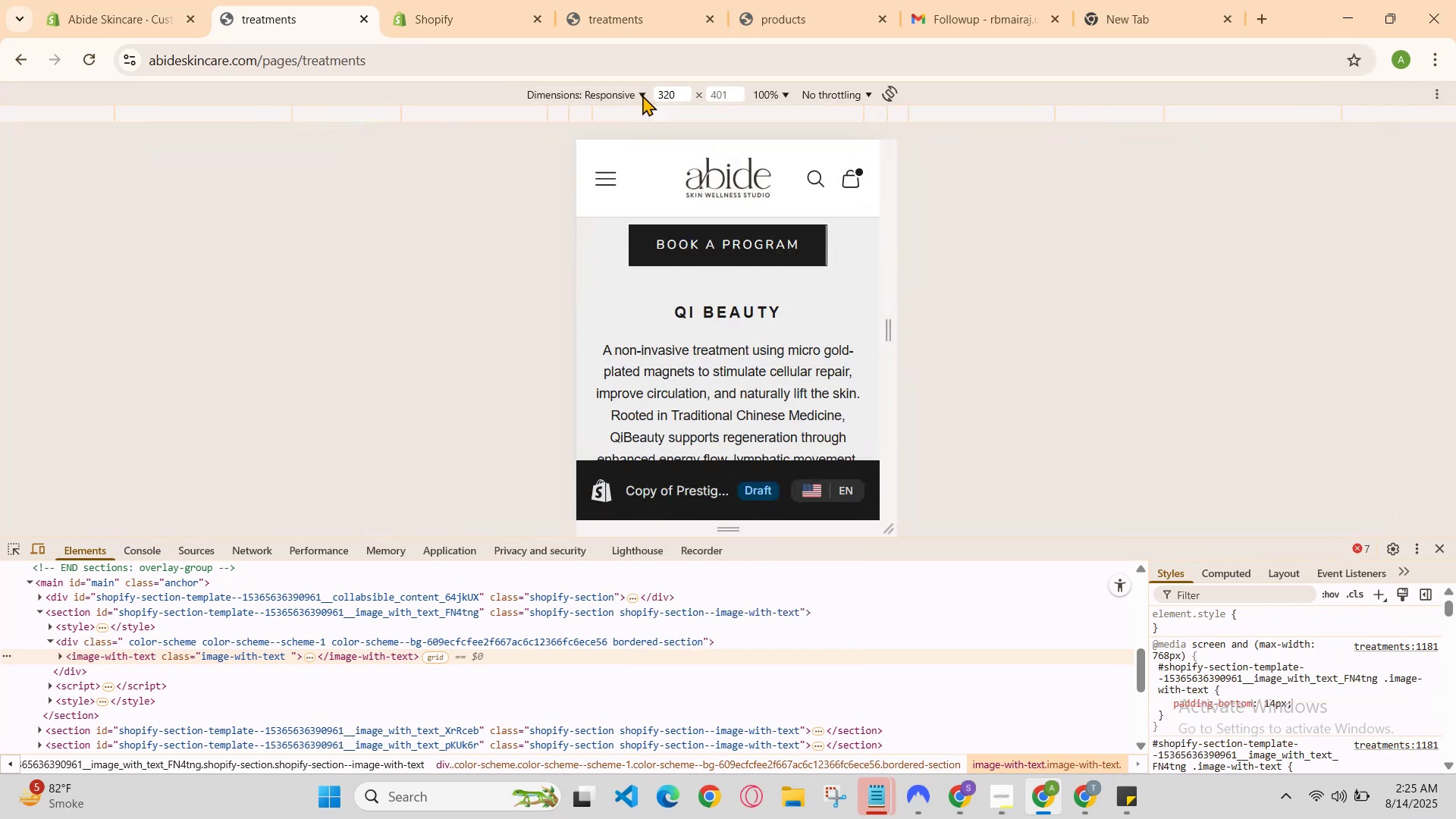 
left_click([642, 95])
 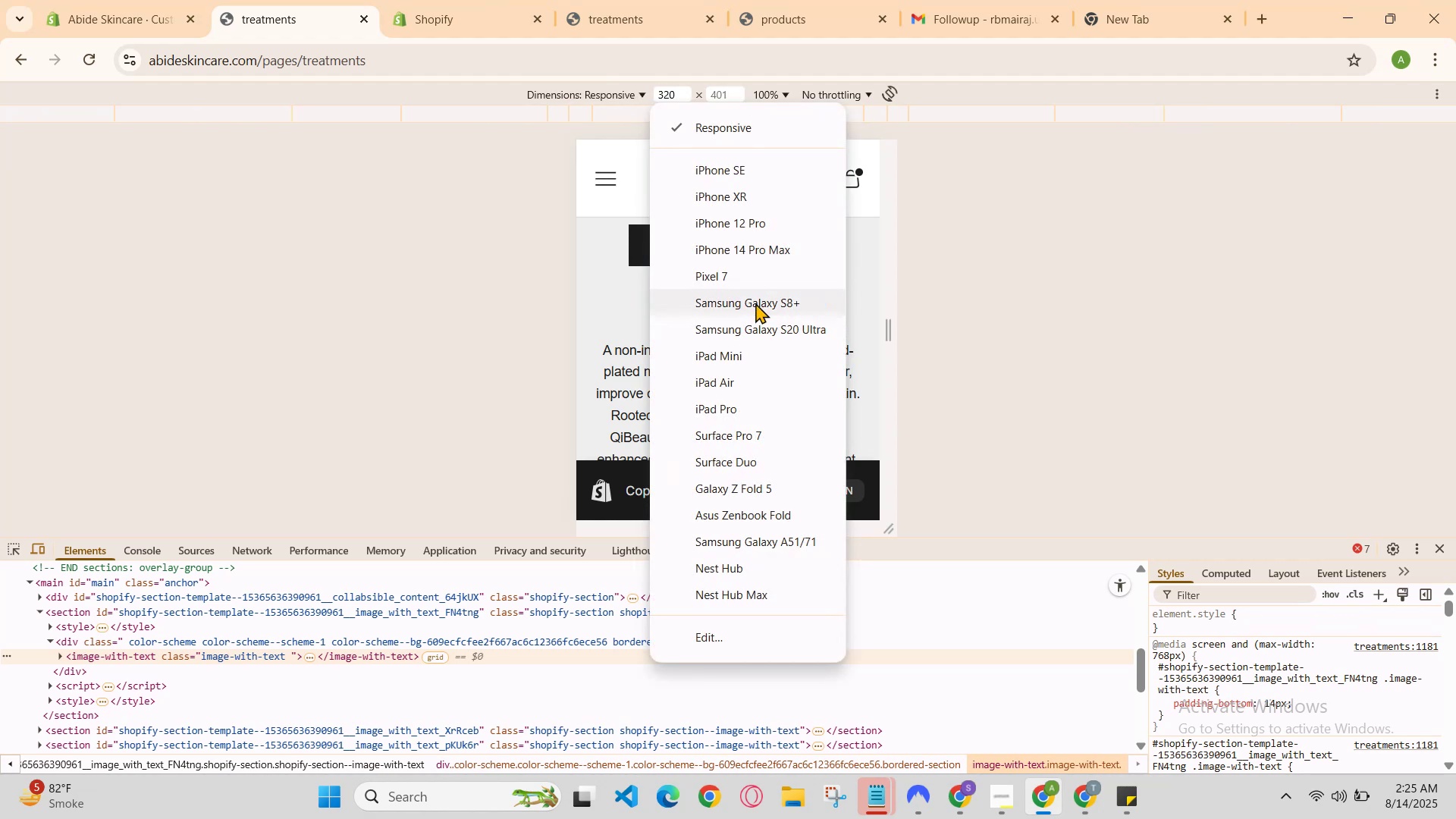 
left_click([758, 306])
 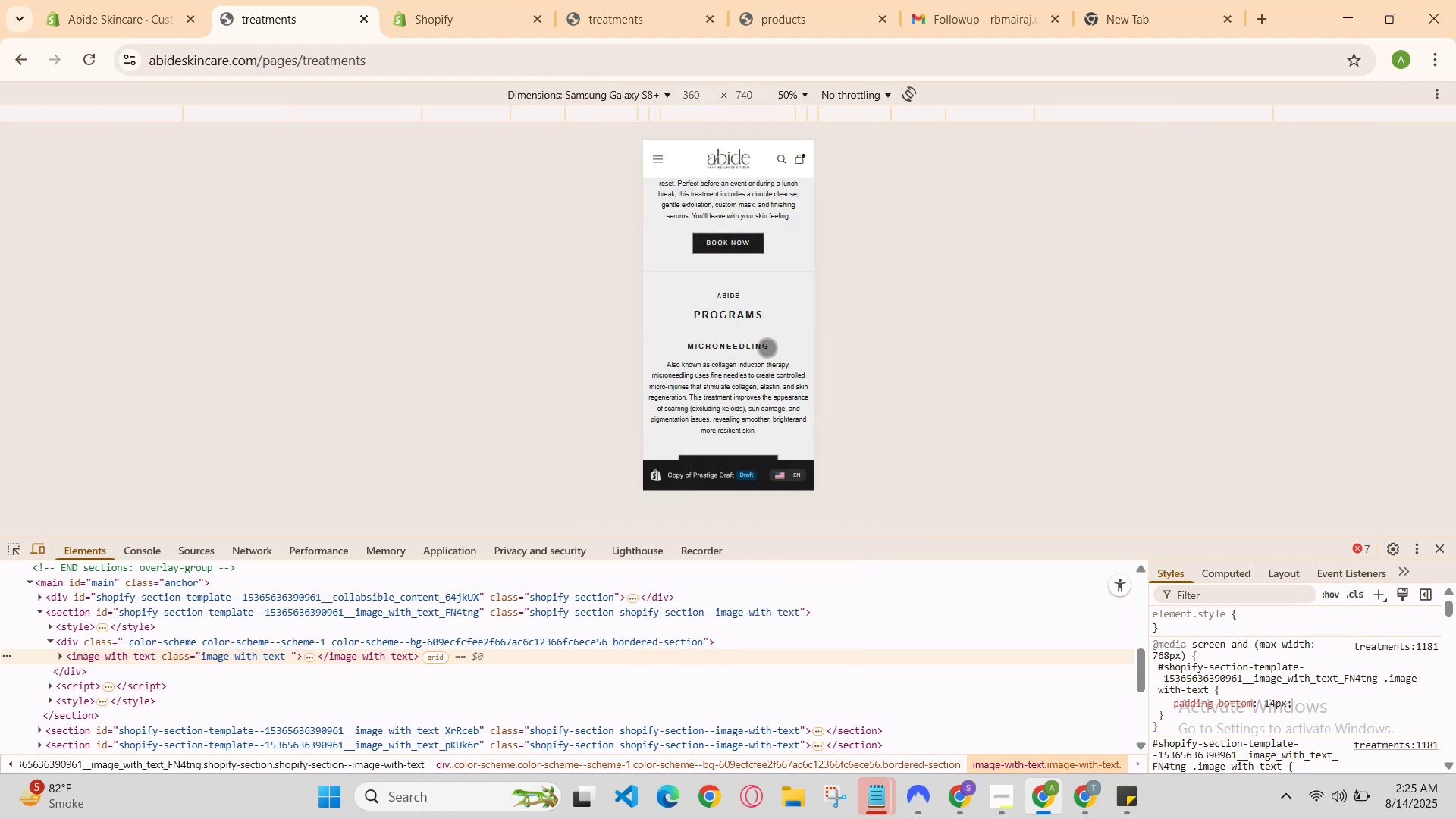 
scroll: coordinate [758, 359], scroll_direction: down, amount: 7.0
 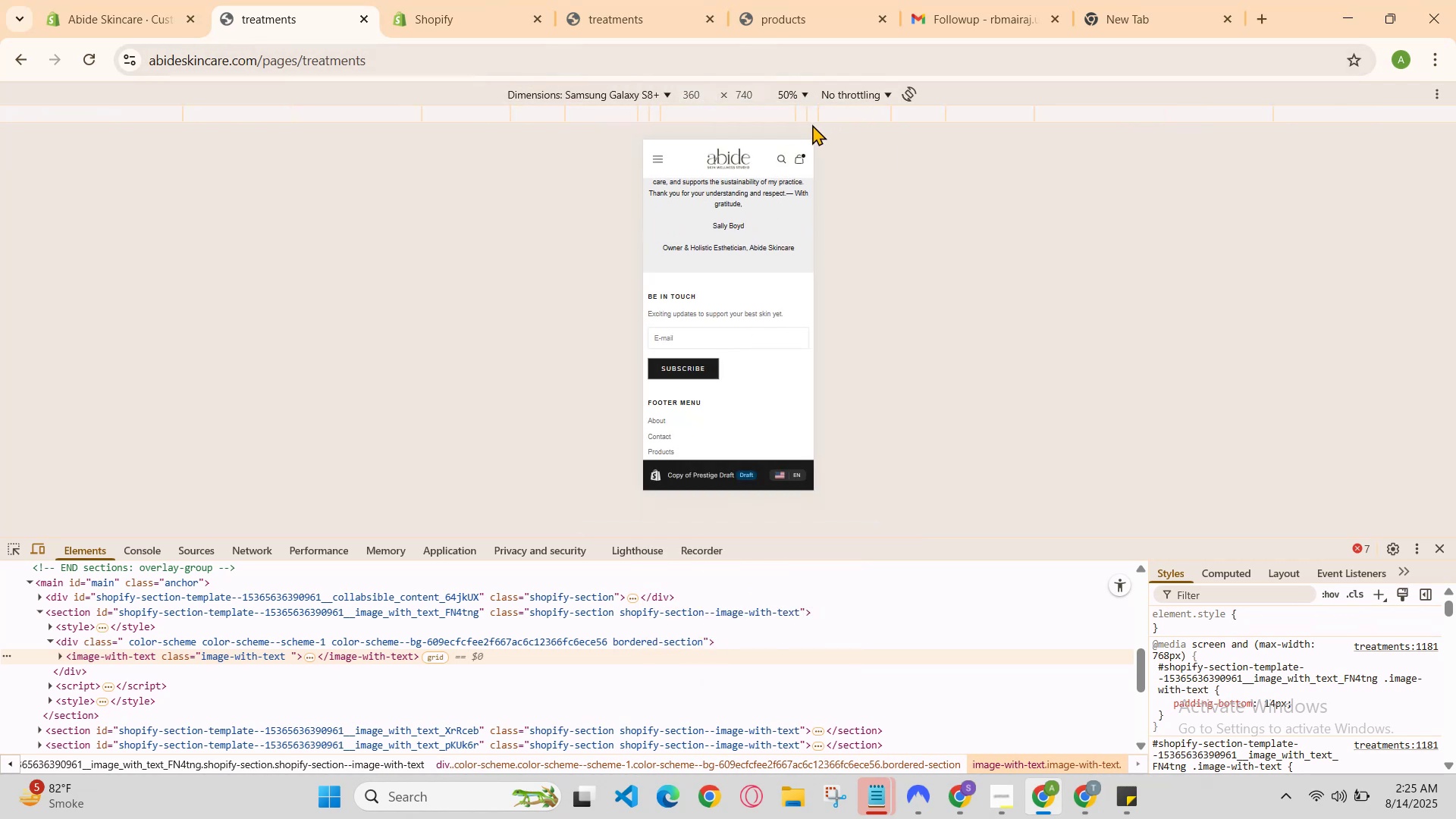 
left_click([808, 115])
 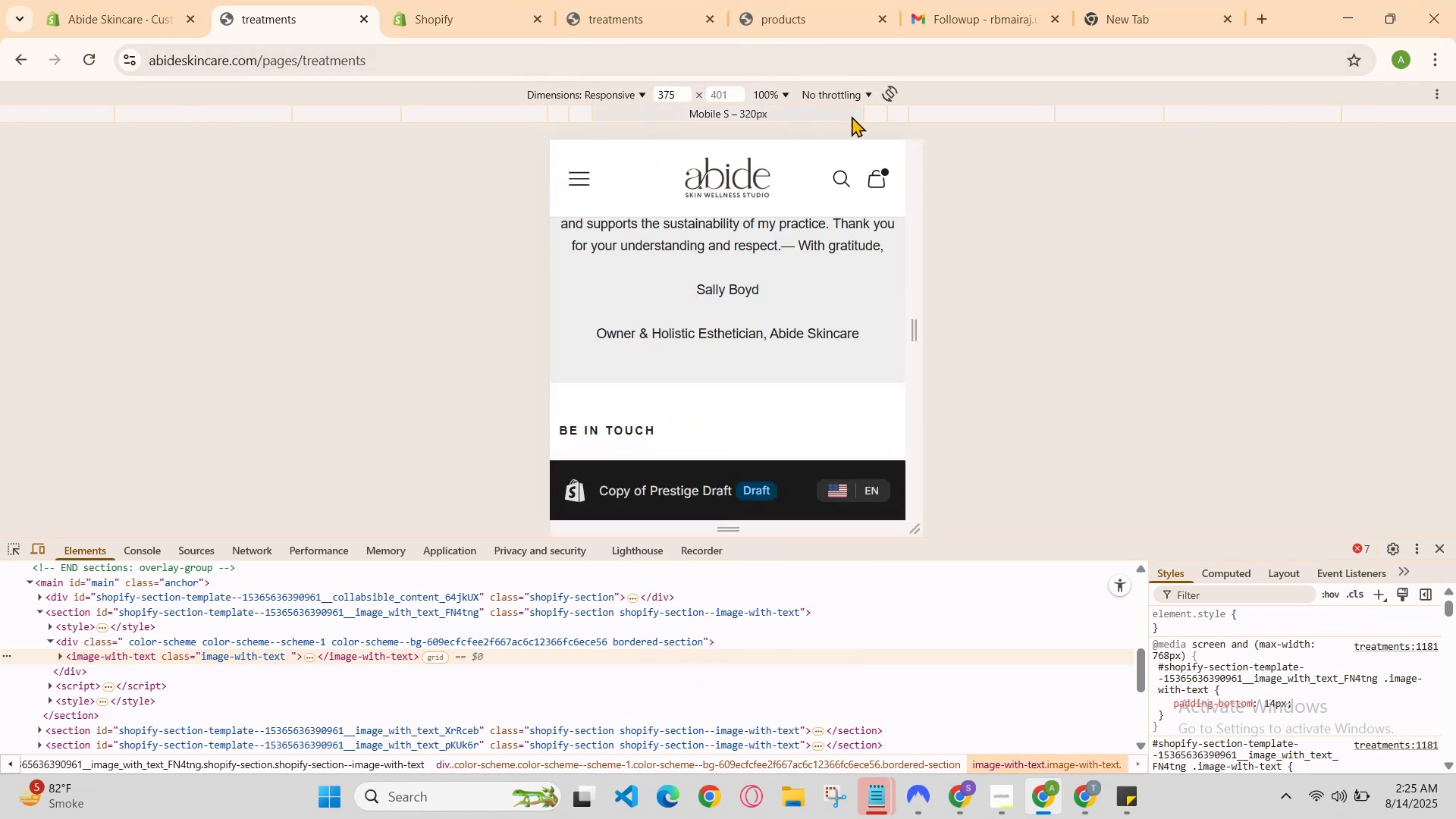 
scroll: coordinate [783, 362], scroll_direction: up, amount: 3.0
 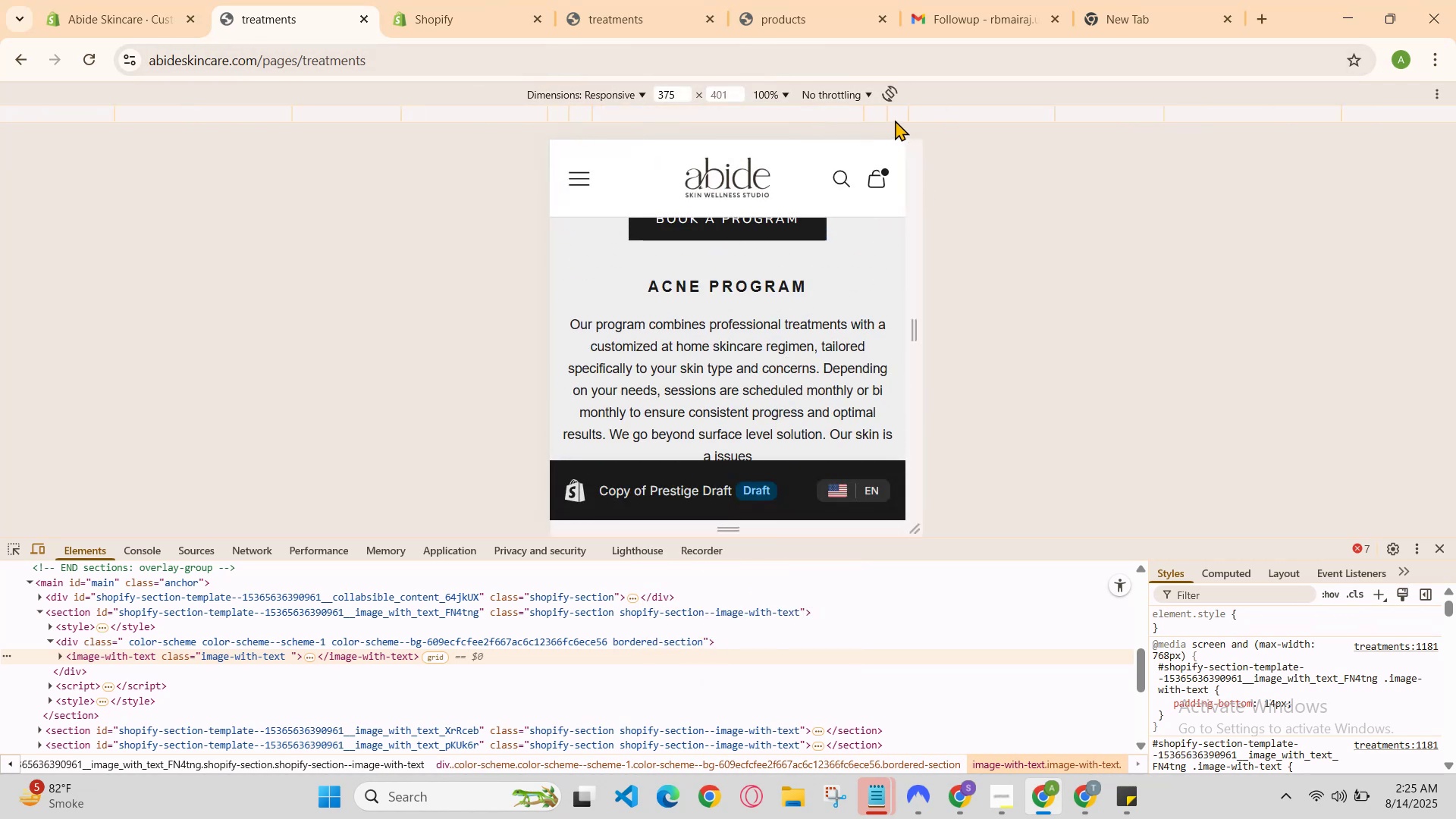 
left_click([918, 115])
 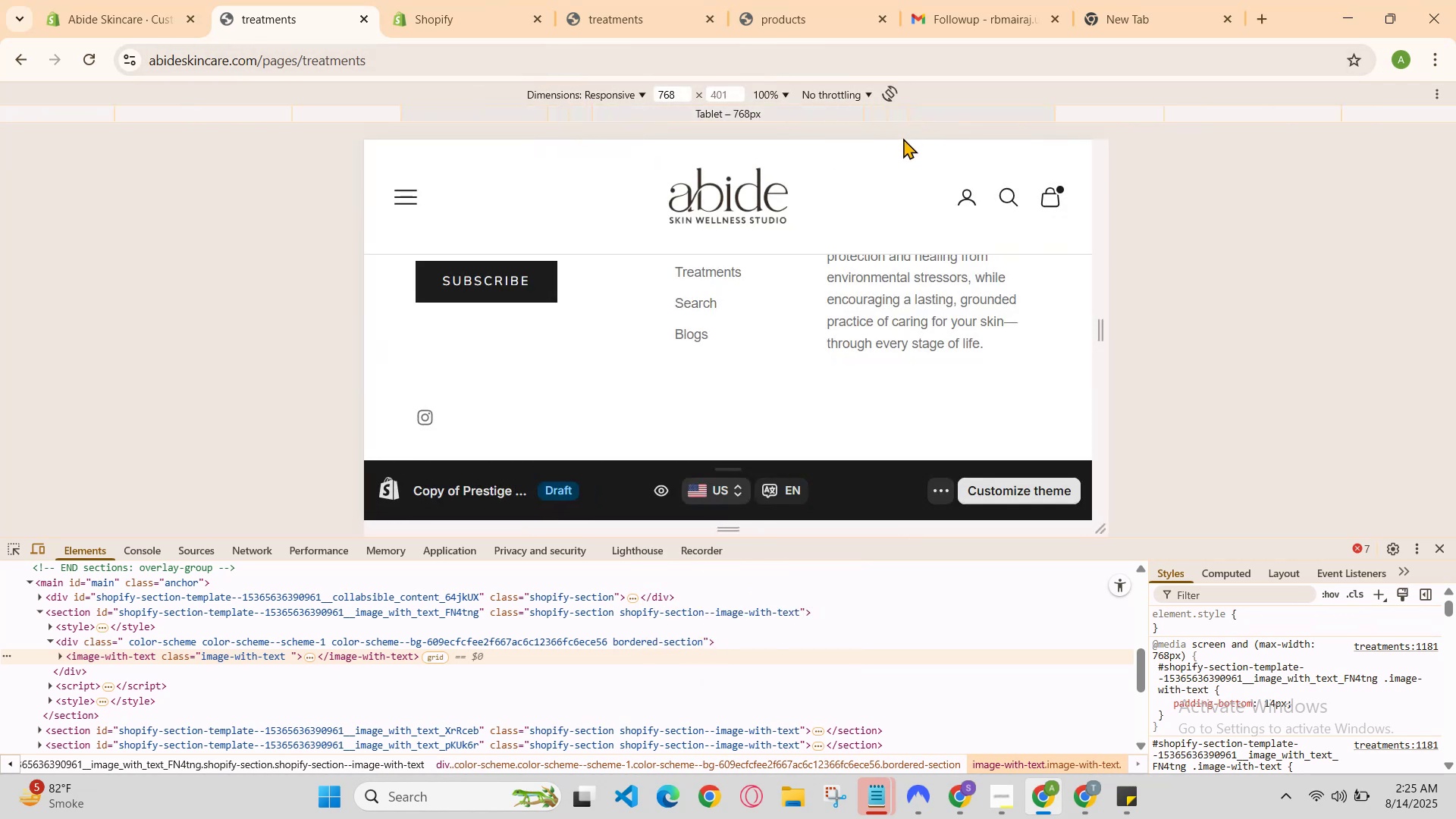 
scroll: coordinate [894, 344], scroll_direction: up, amount: 7.0
 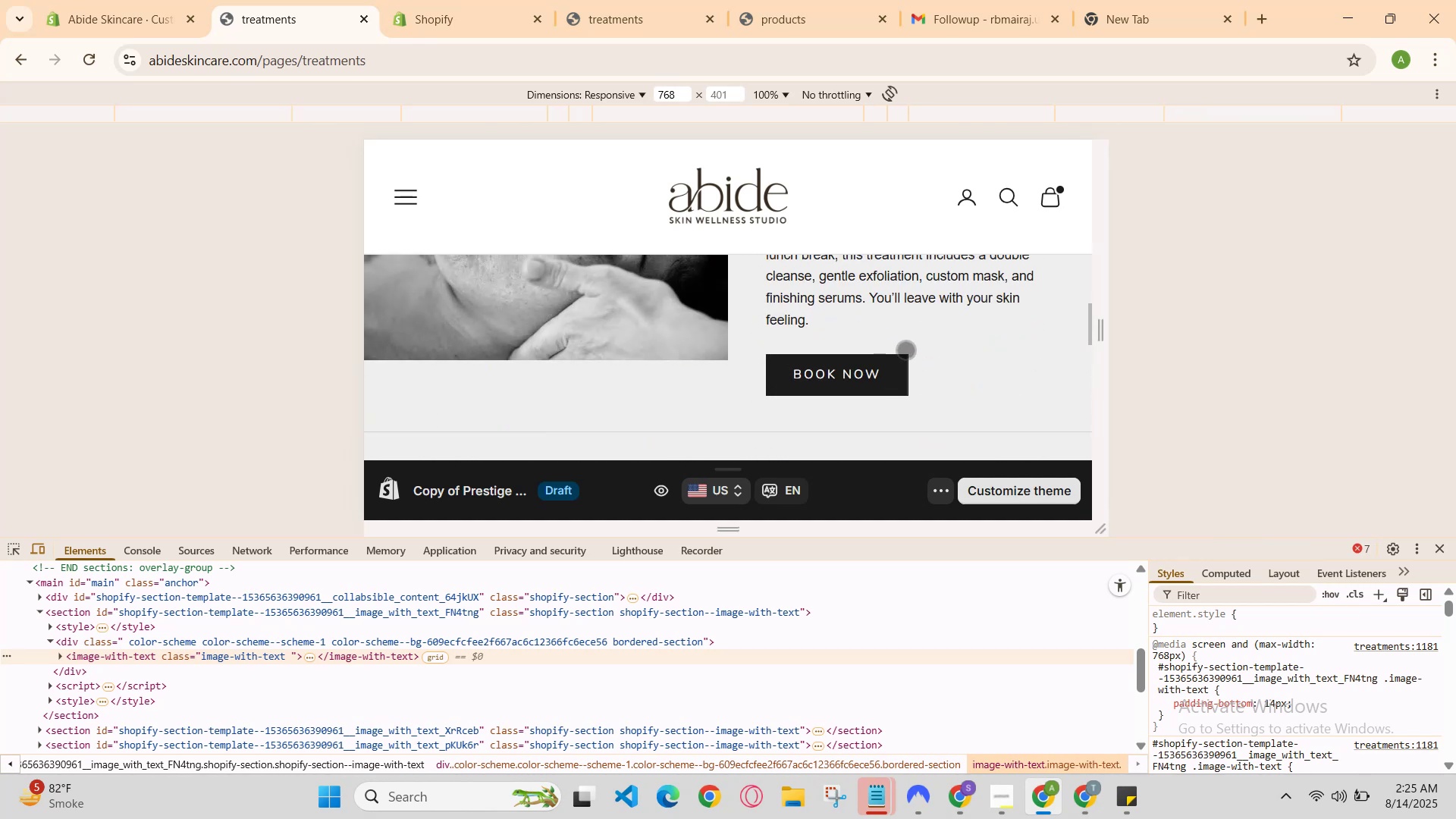 
scroll: coordinate [943, 202], scroll_direction: down, amount: 8.0
 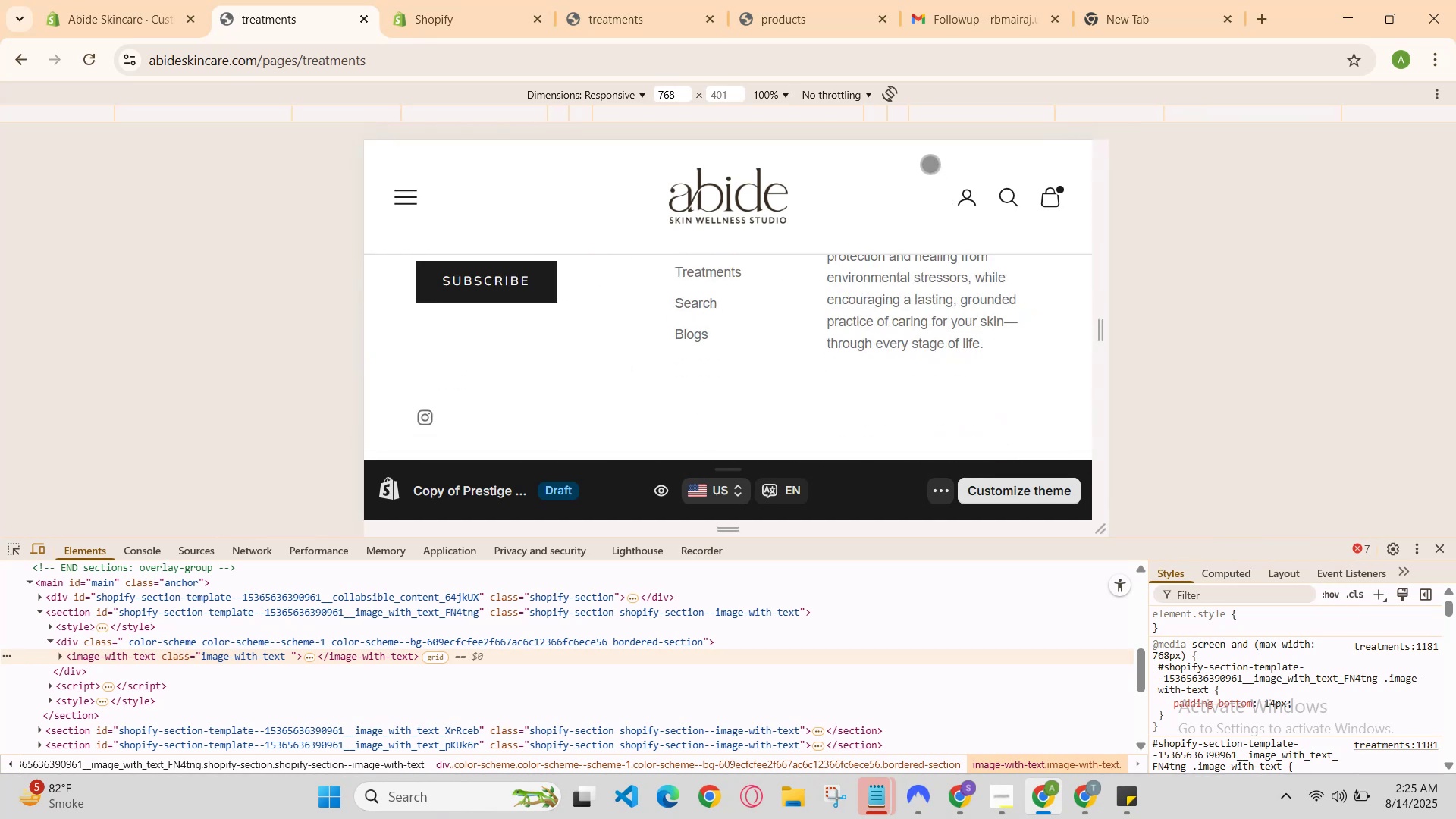 
scroll: coordinate [906, 303], scroll_direction: up, amount: 6.0
 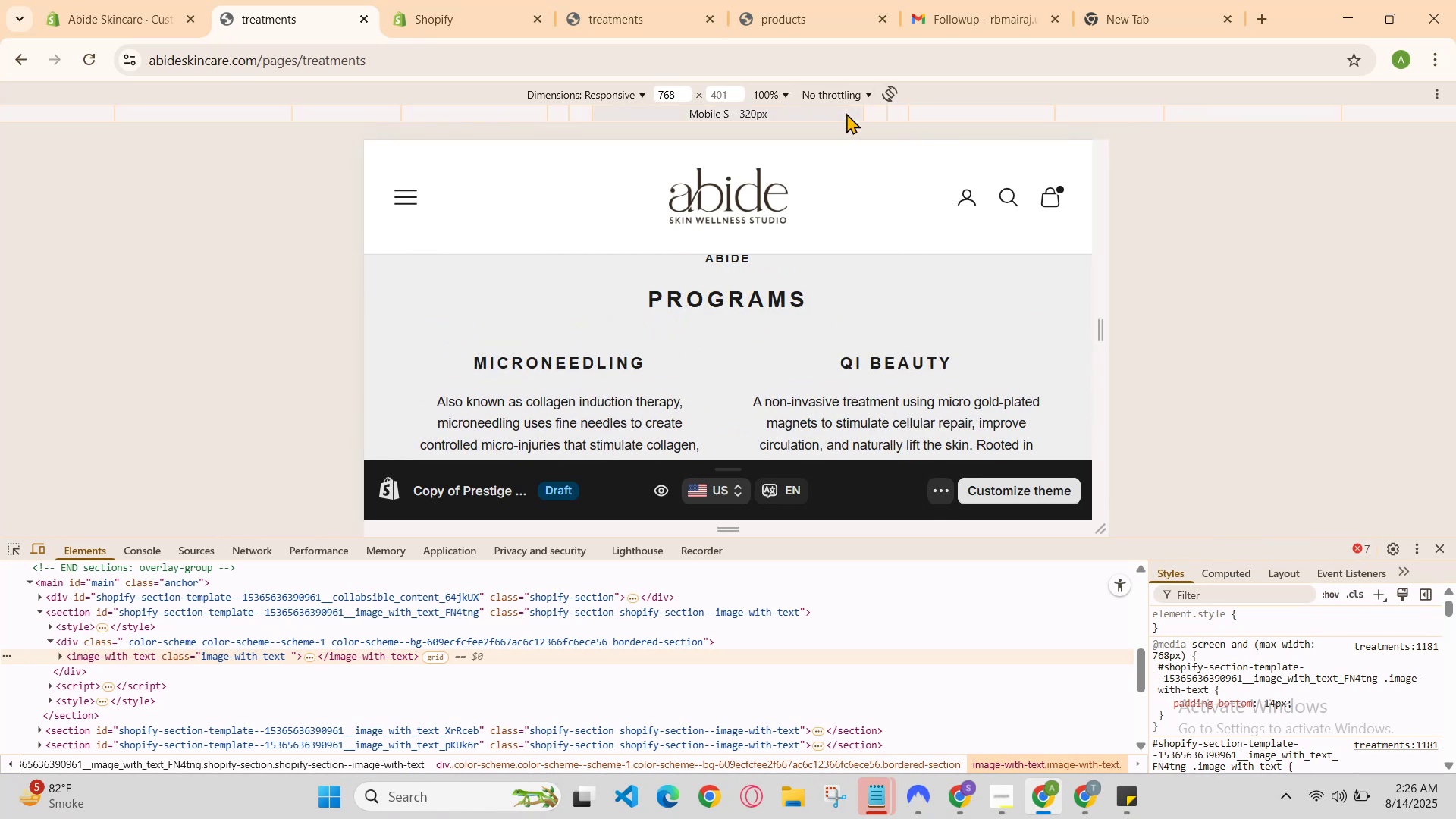 
left_click([839, 115])
 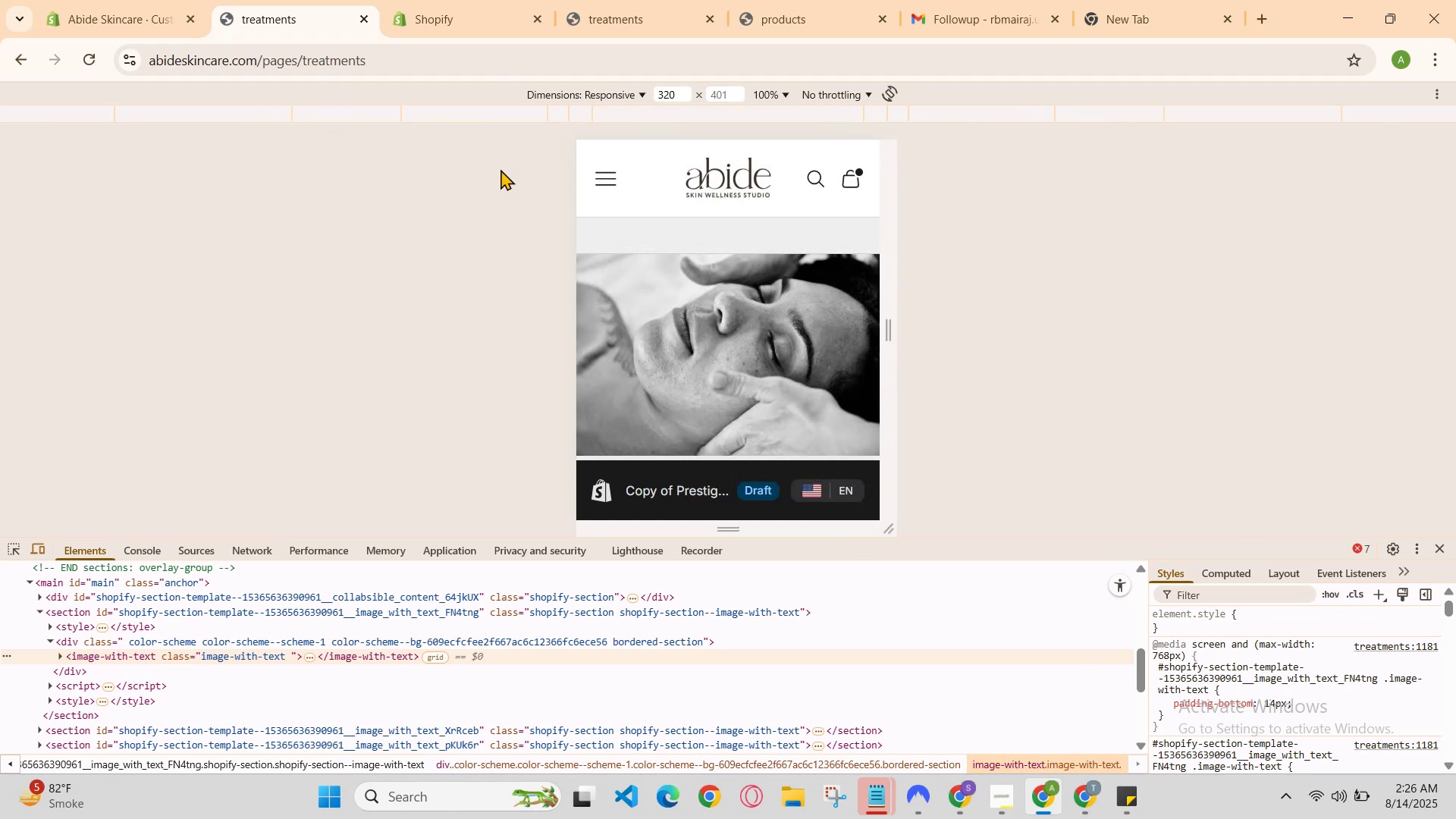 
left_click([154, 0])
 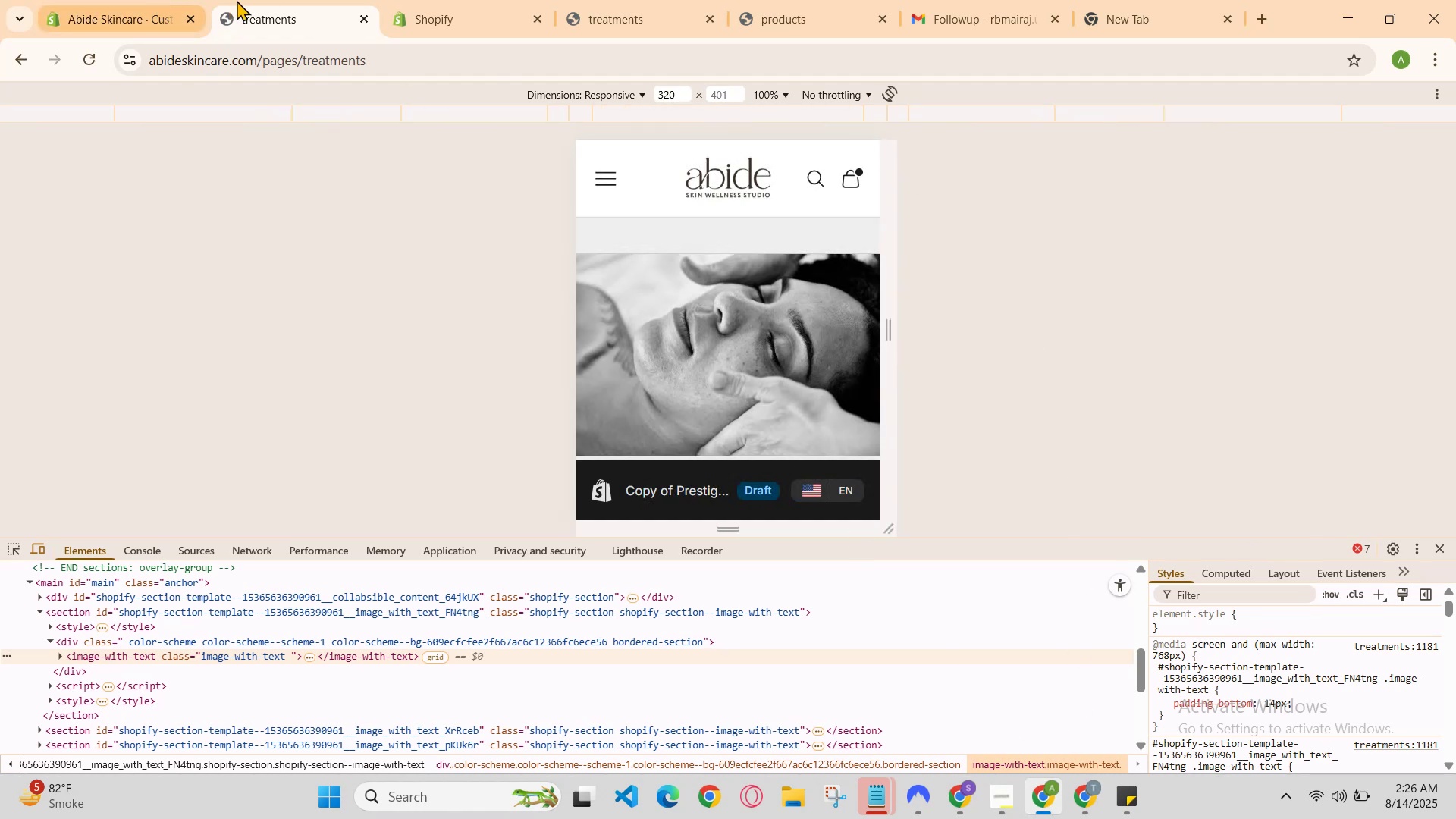 
left_click([237, 0])
 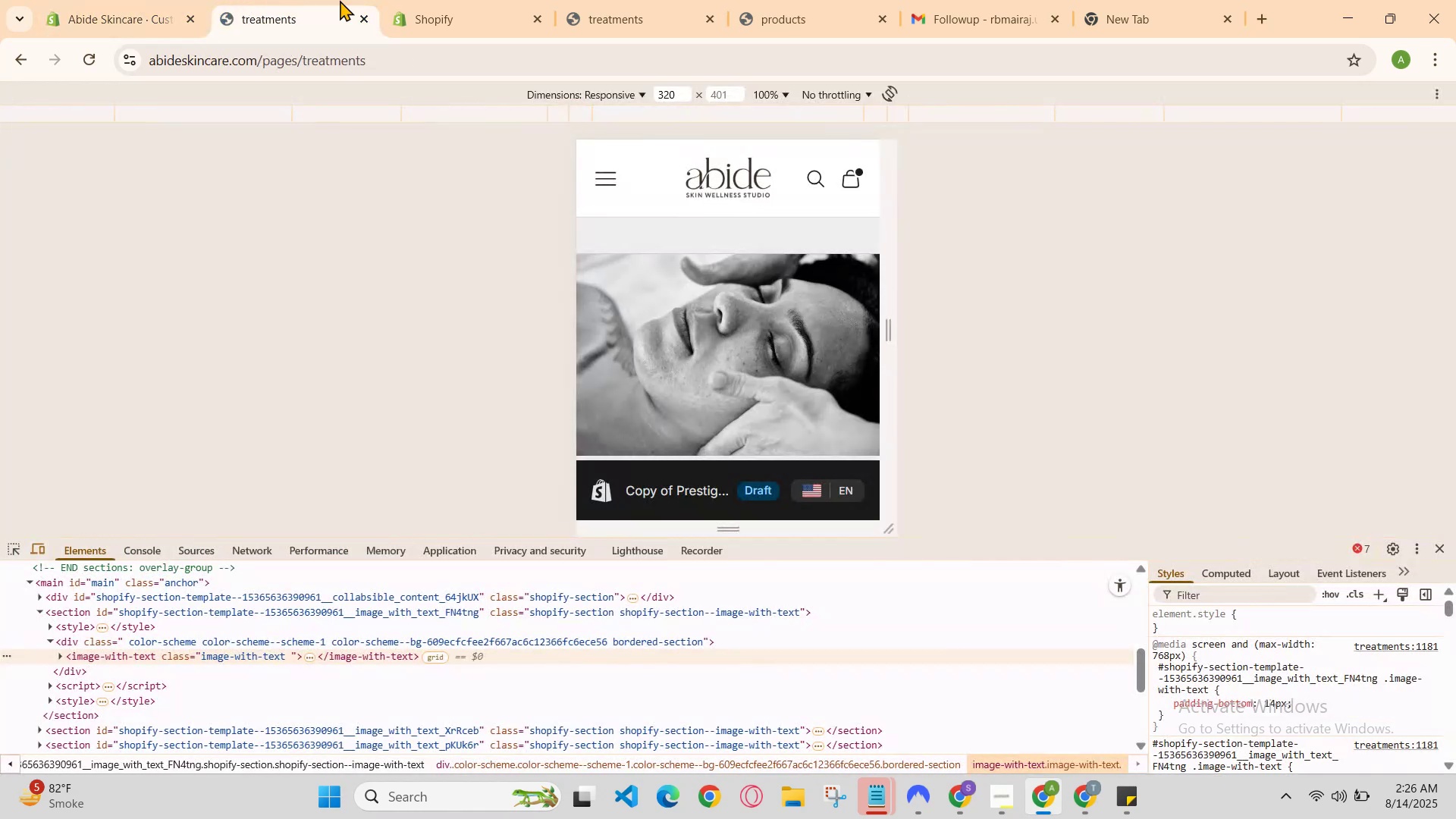 
left_click([417, 0])
 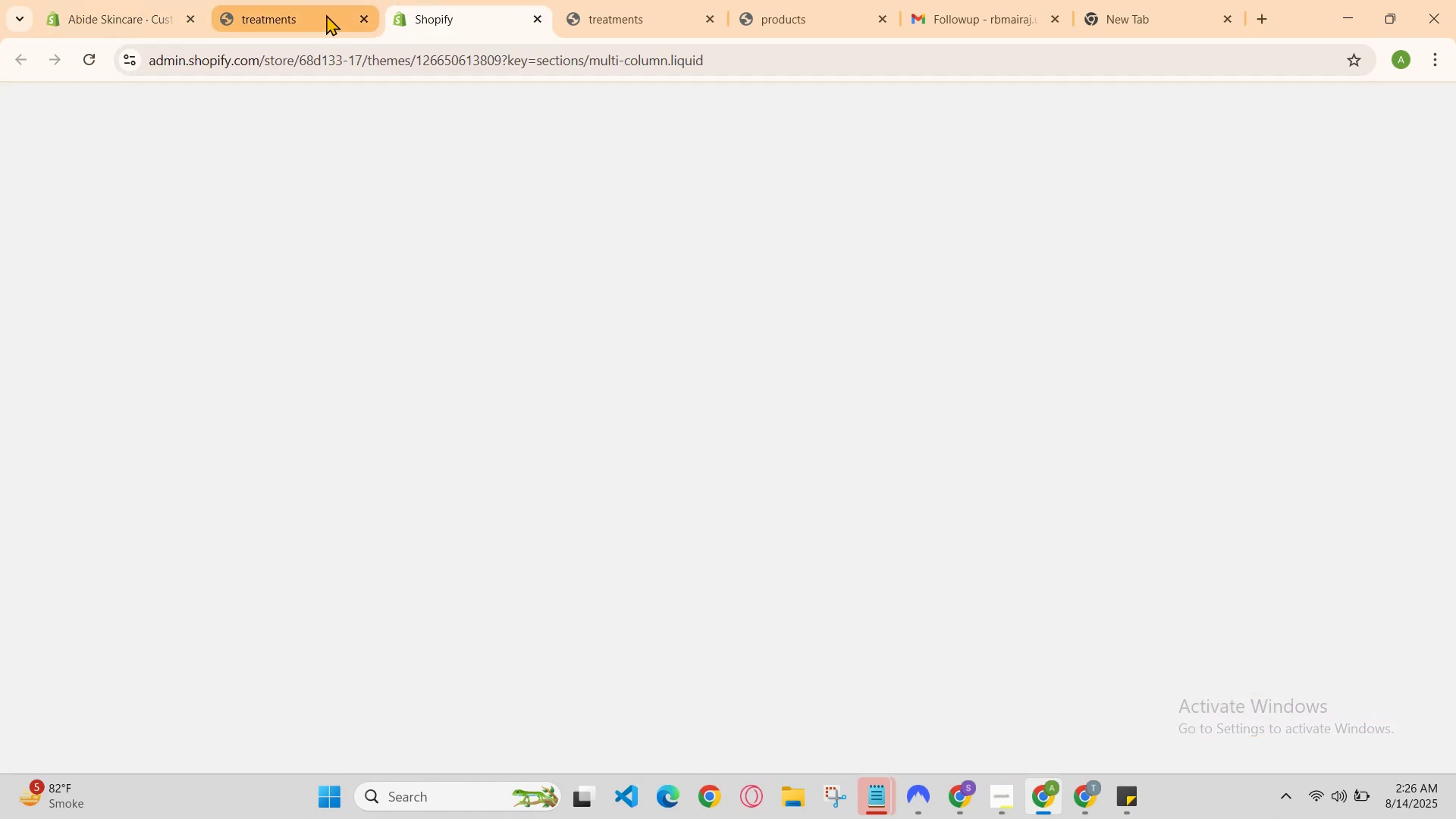 
left_click([325, 10])
 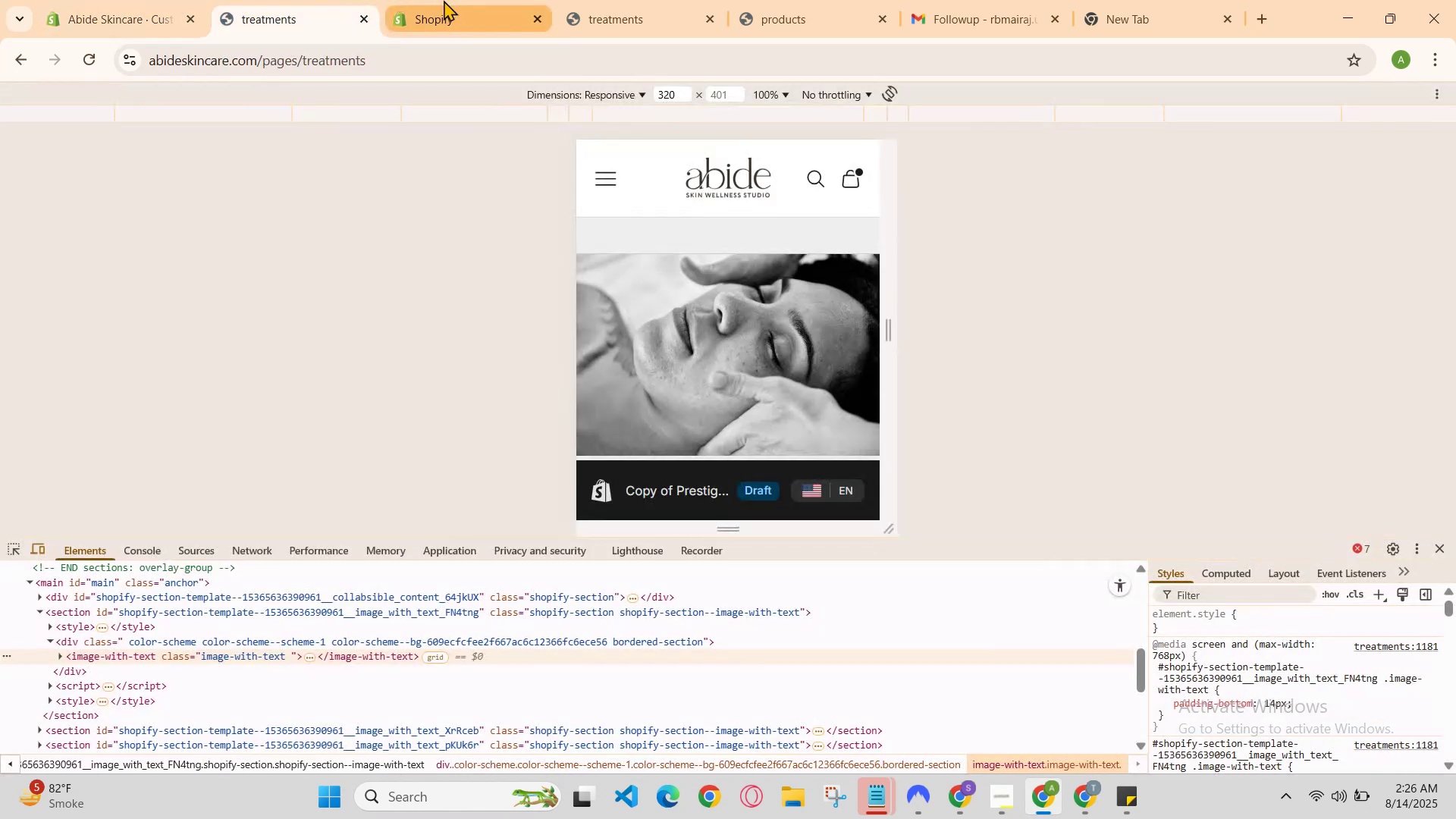 
scroll: coordinate [731, 295], scroll_direction: down, amount: 12.0
 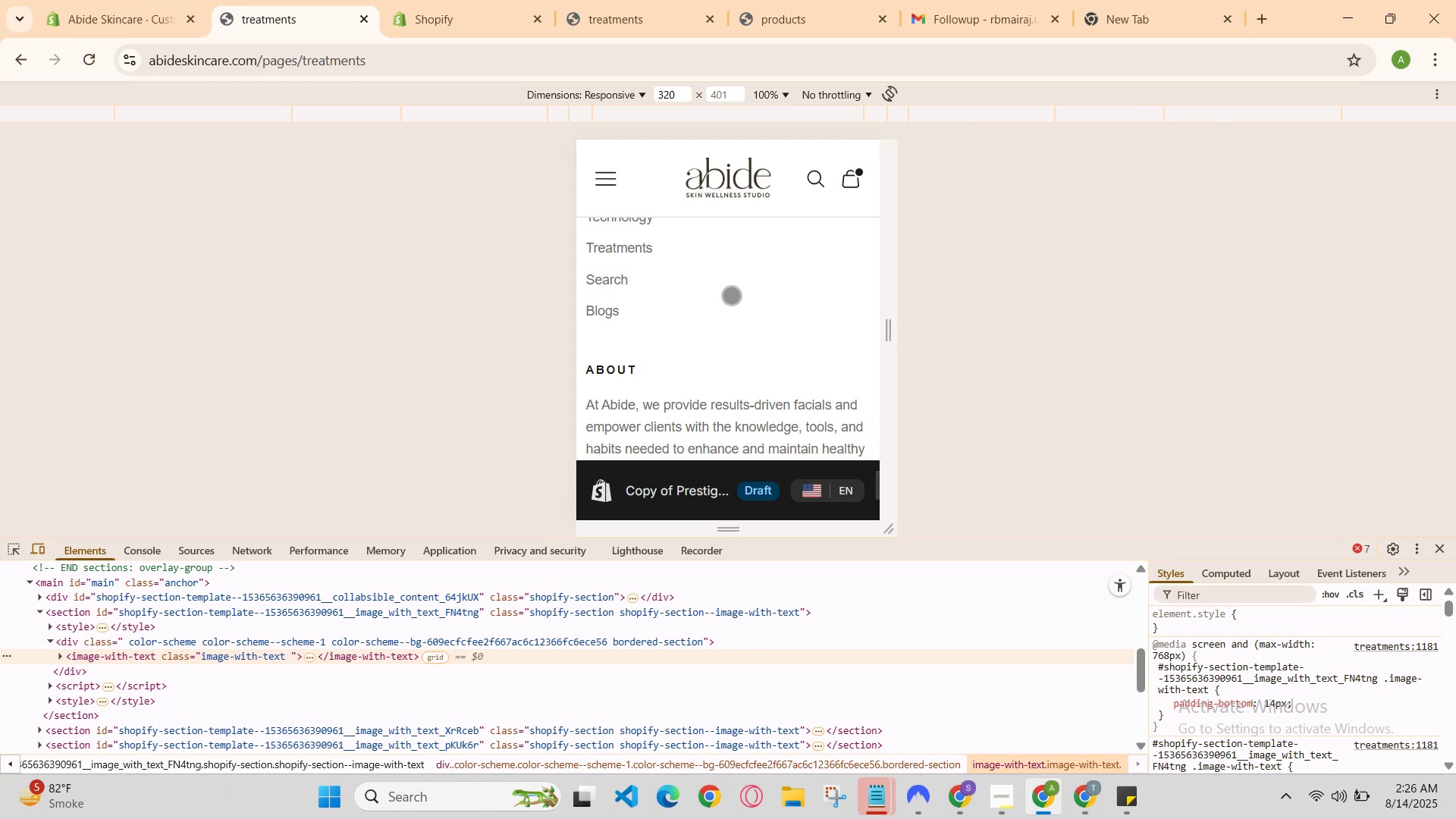 
scroll: coordinate [731, 295], scroll_direction: up, amount: 2.0
 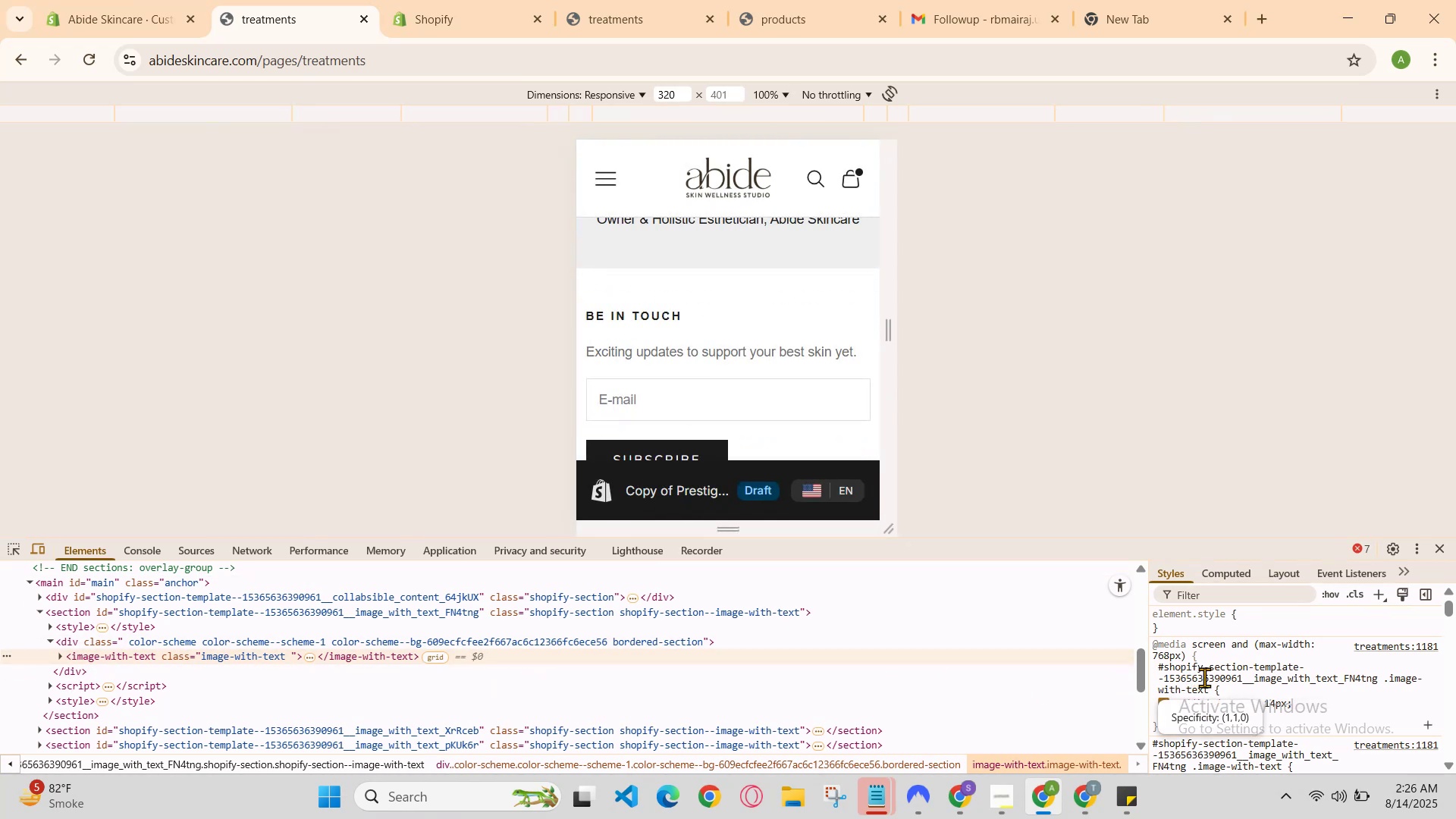 
left_click([1195, 682])
 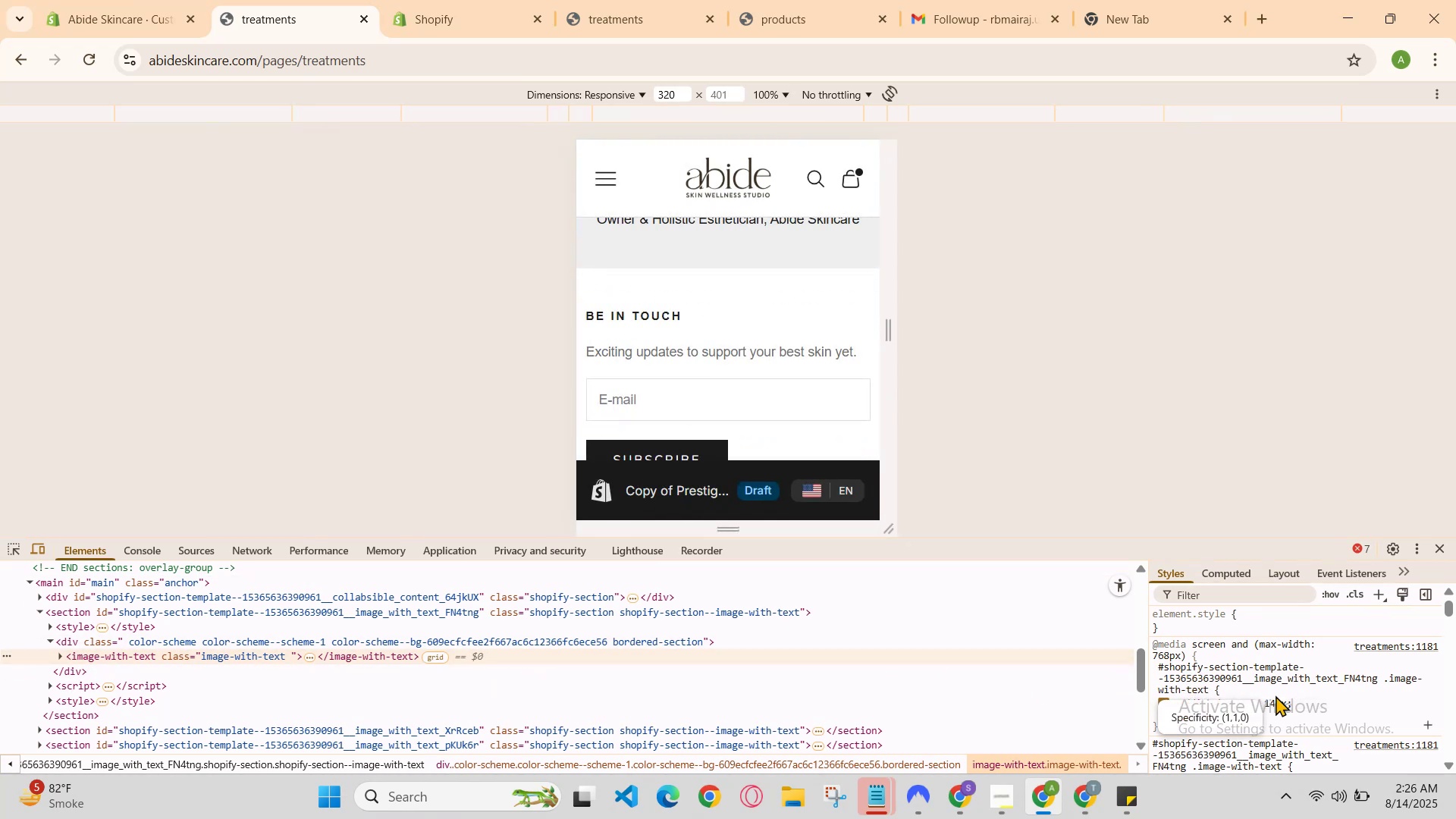 
left_click([1280, 695])
 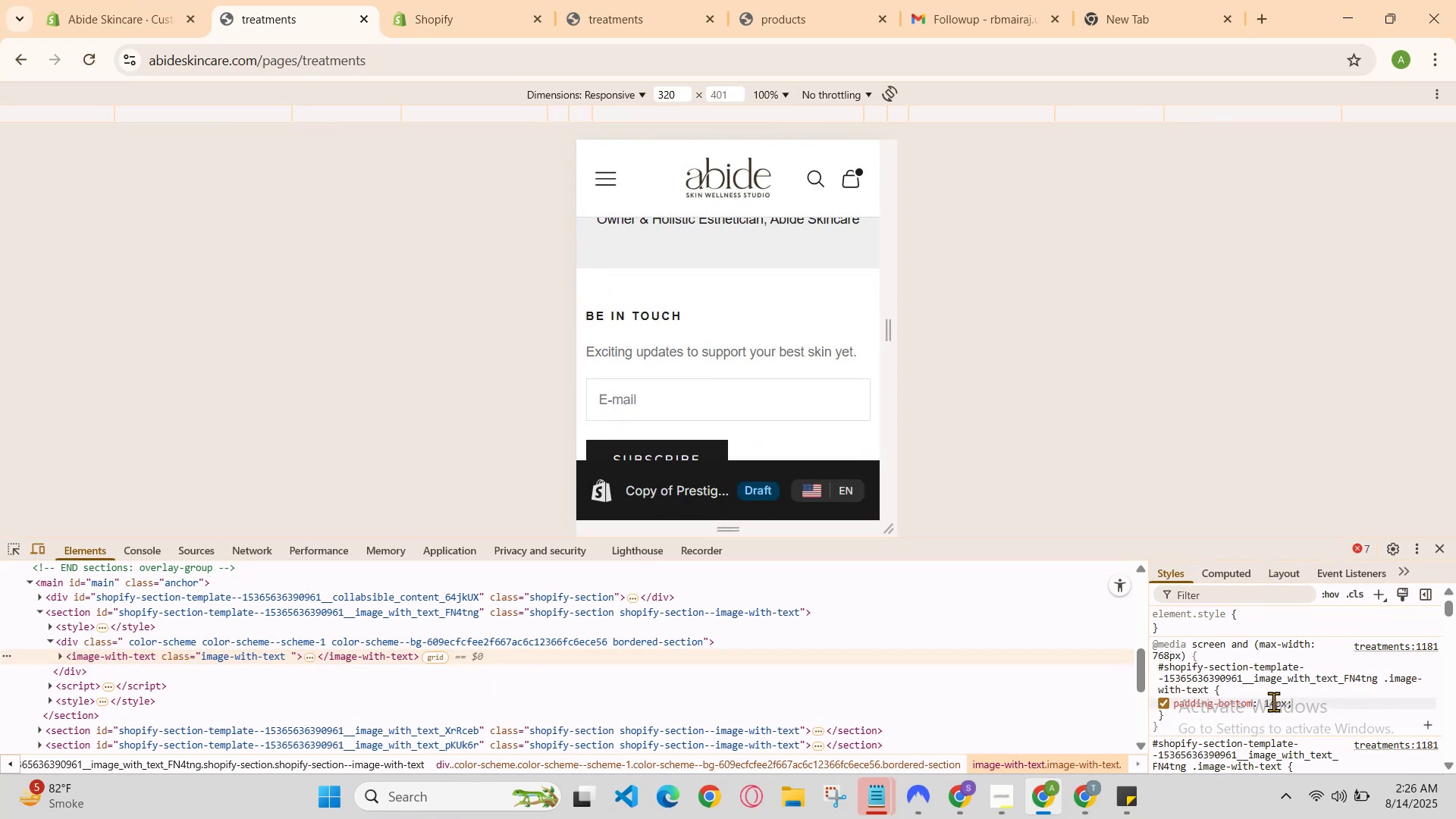 
left_click([1273, 701])
 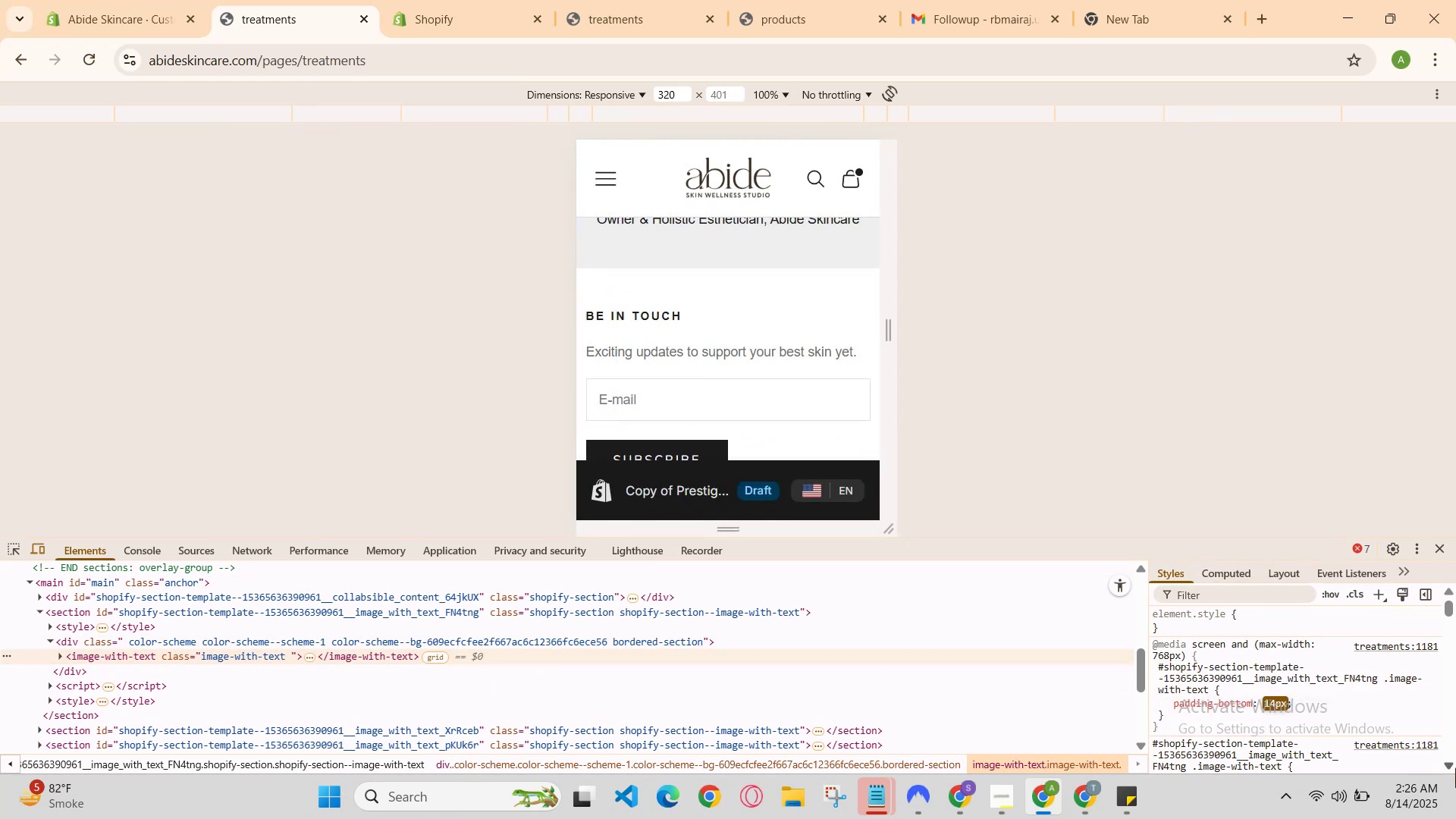 
key(ArrowUp)
 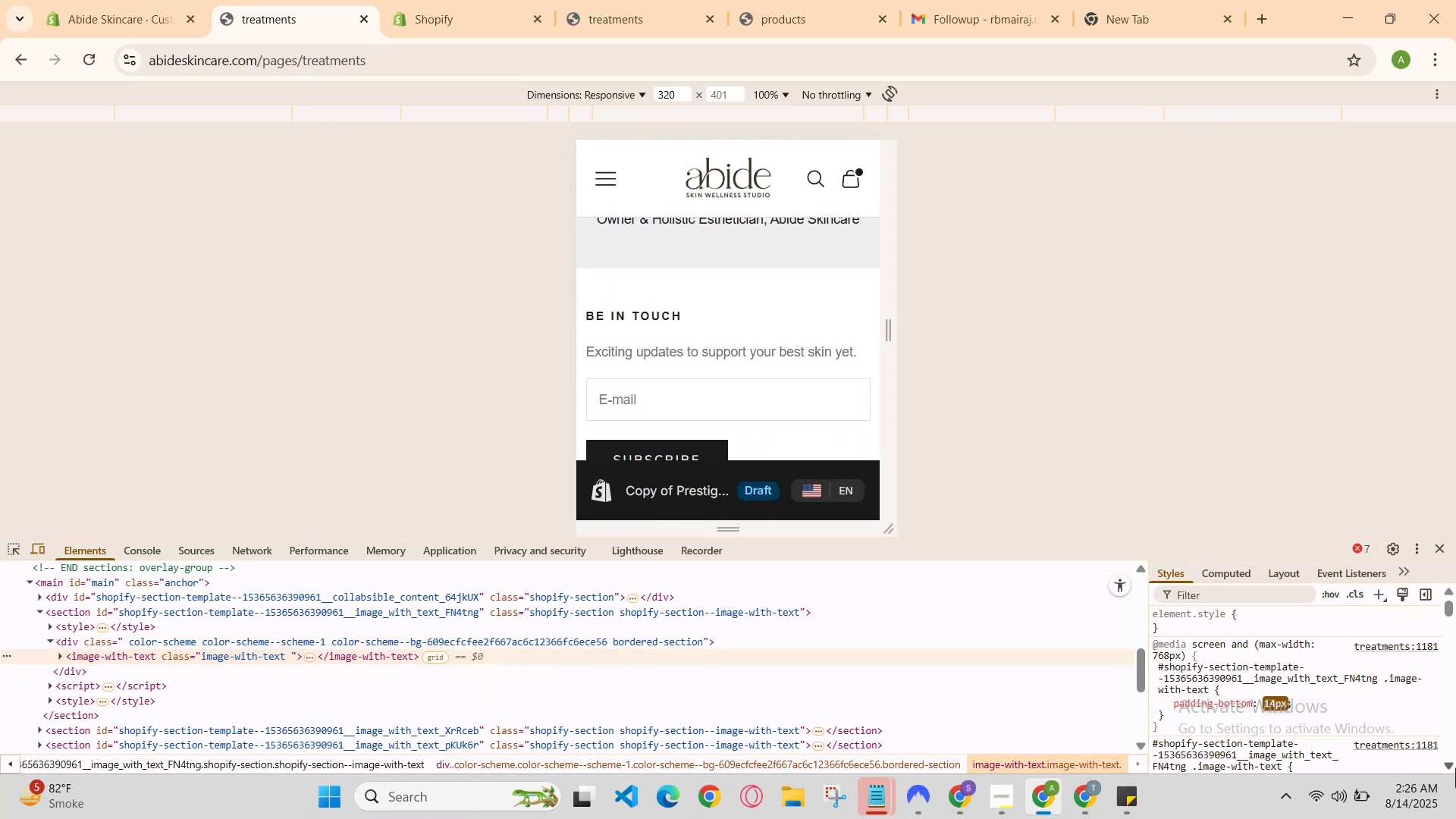 
key(ArrowUp)
 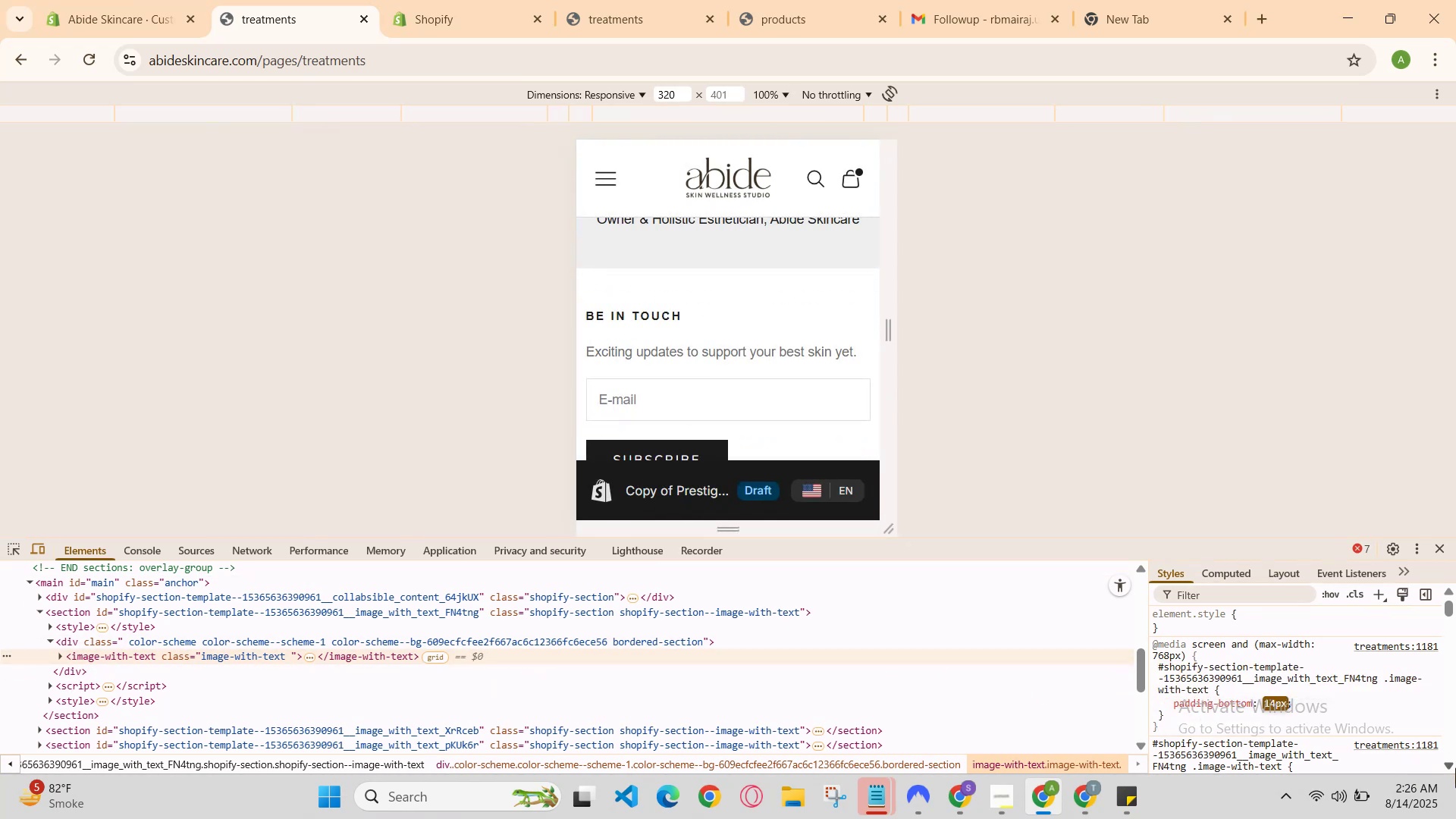 
key(ArrowUp)
 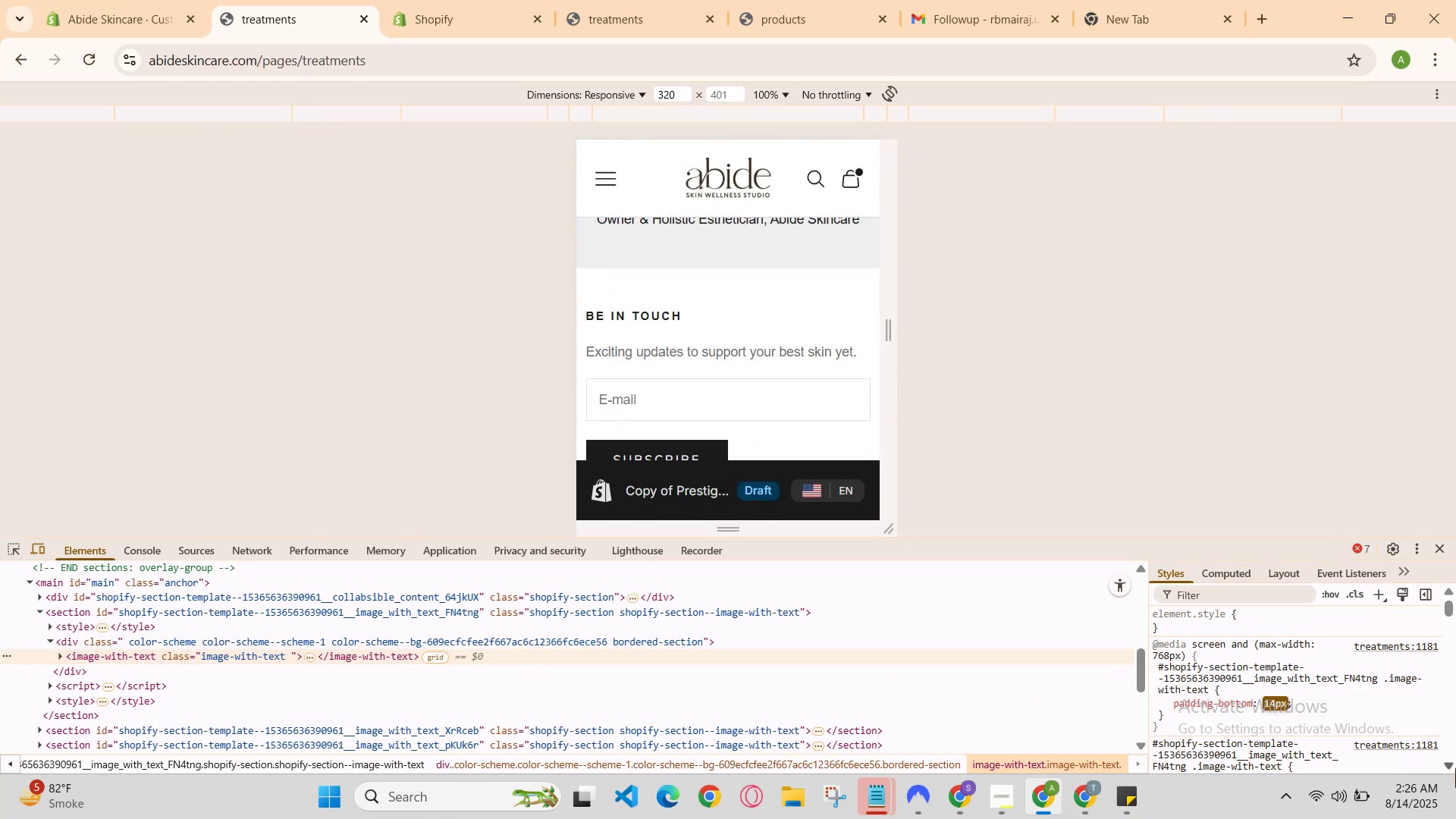 
key(ArrowUp)
 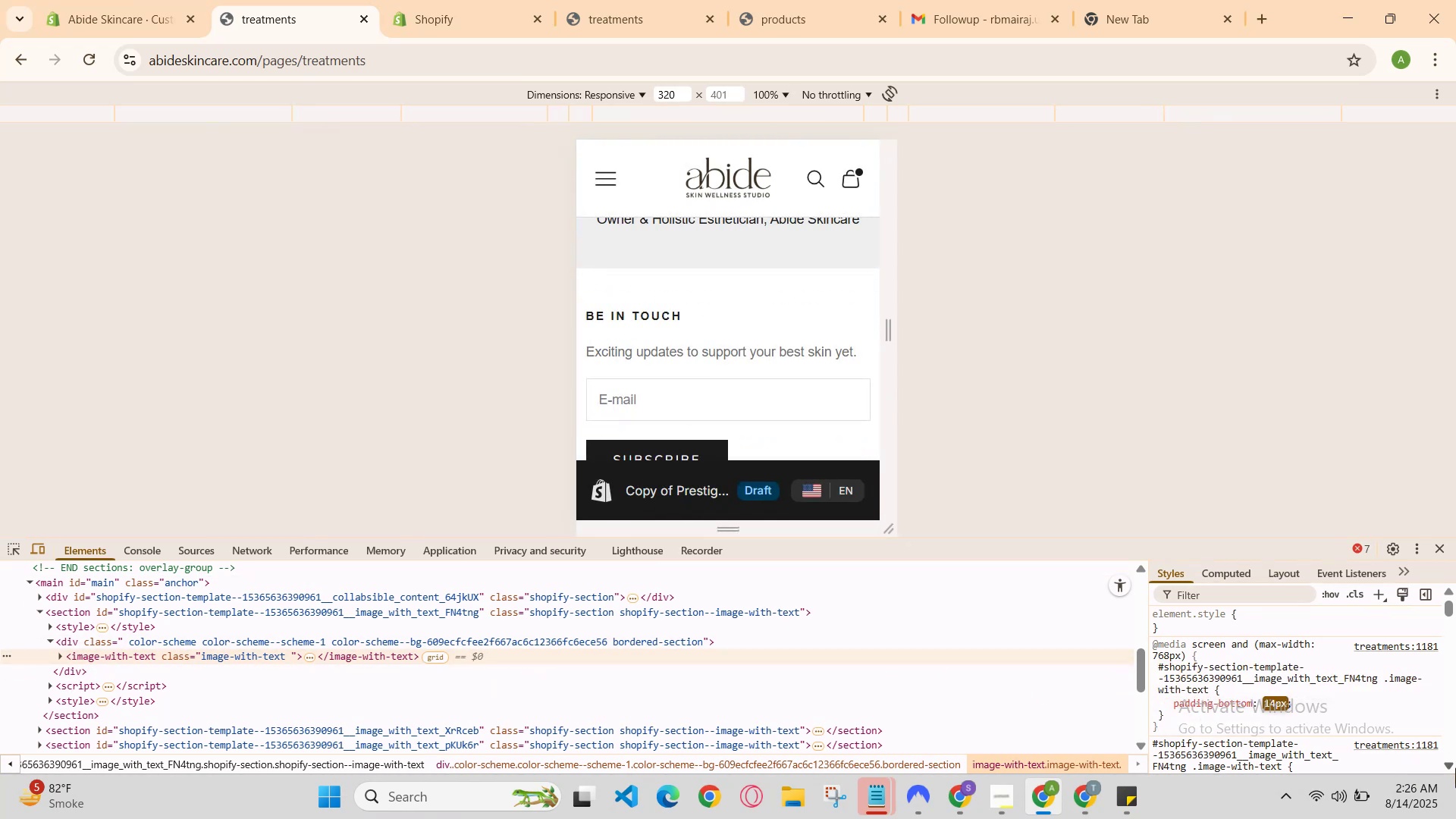 
key(ArrowDown)
 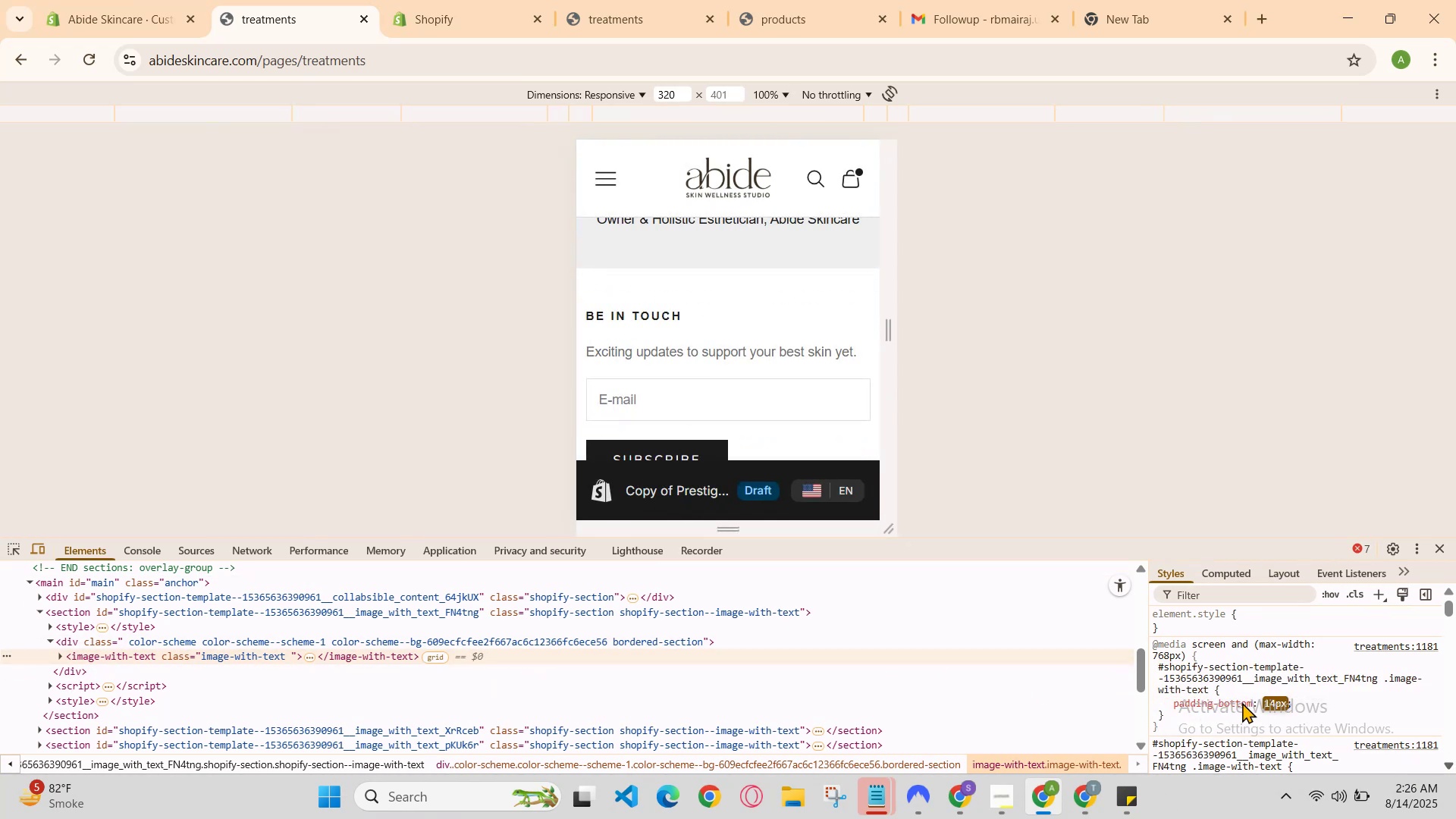 
left_click([1279, 697])
 